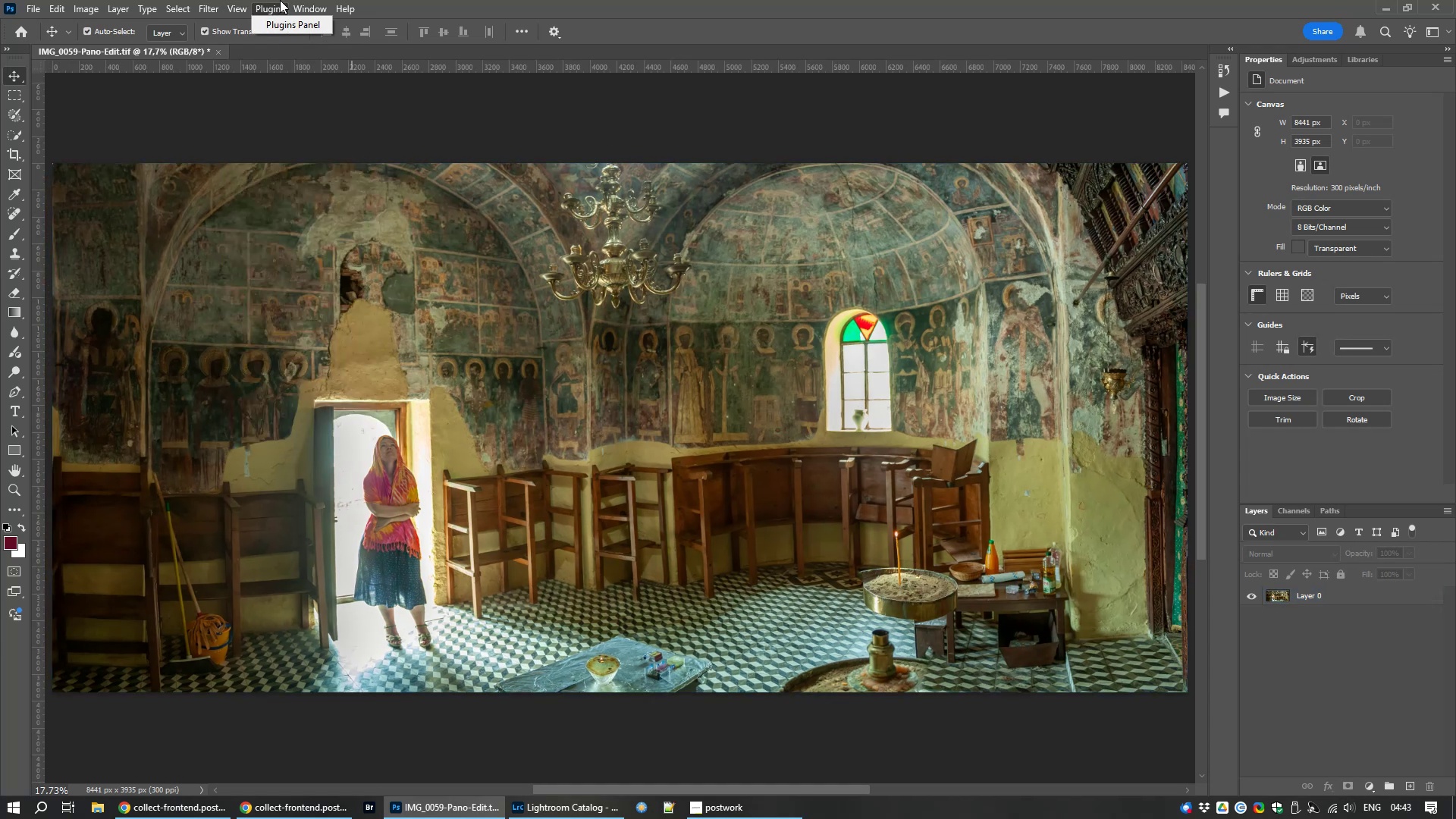 
mouse_move([309, 18])
 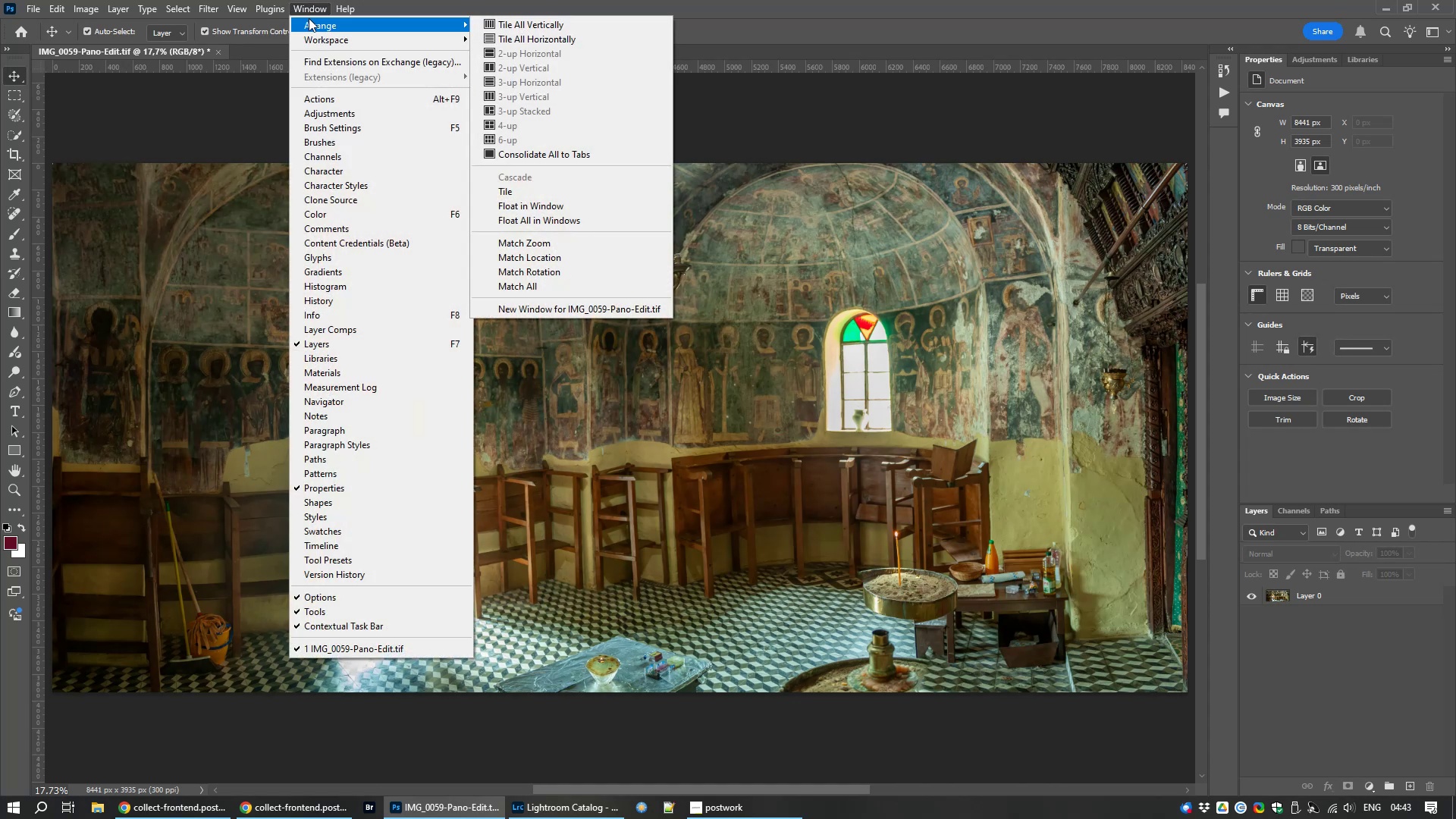 
wait(6.34)
 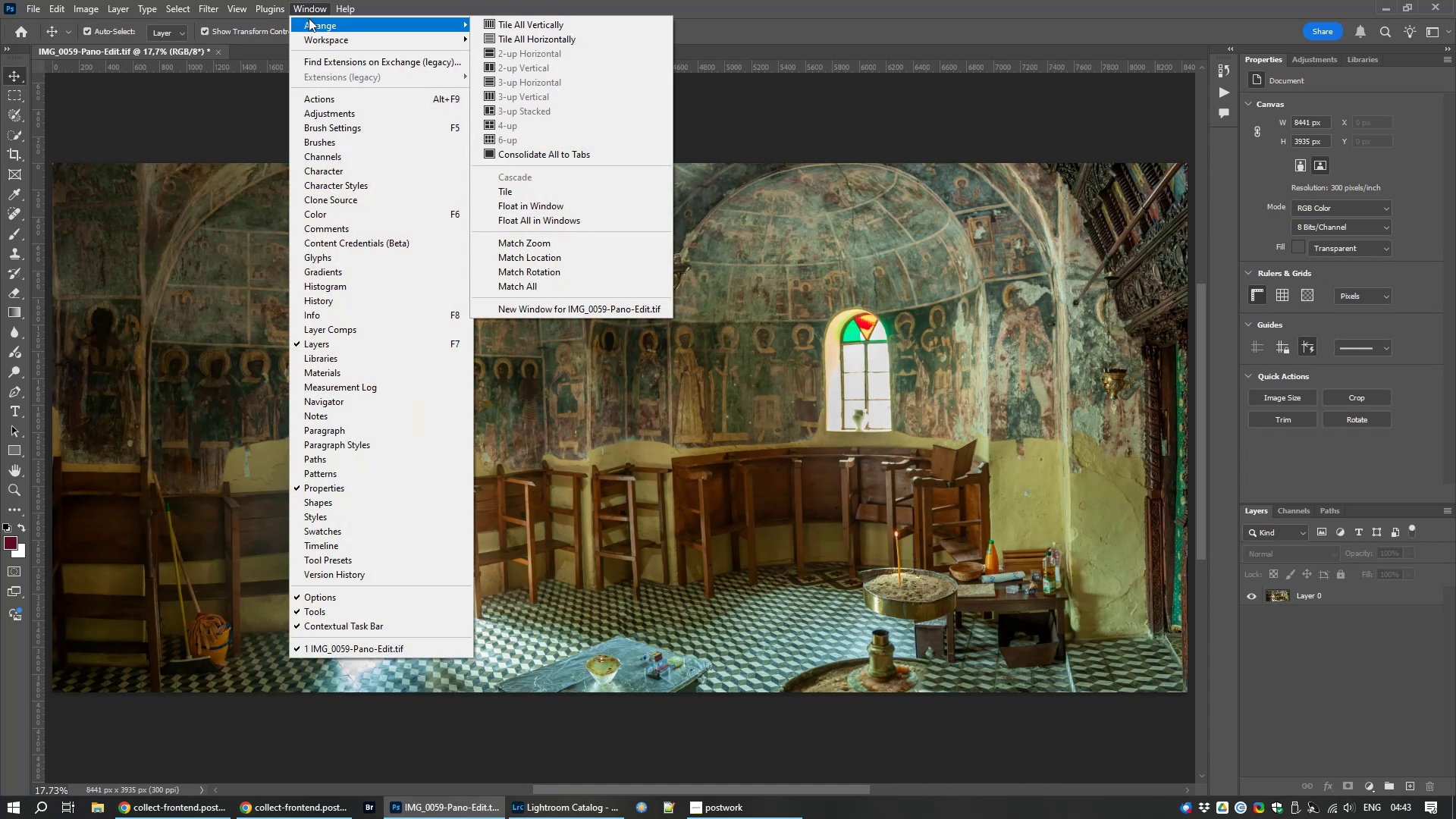 
mouse_move([241, 20])
 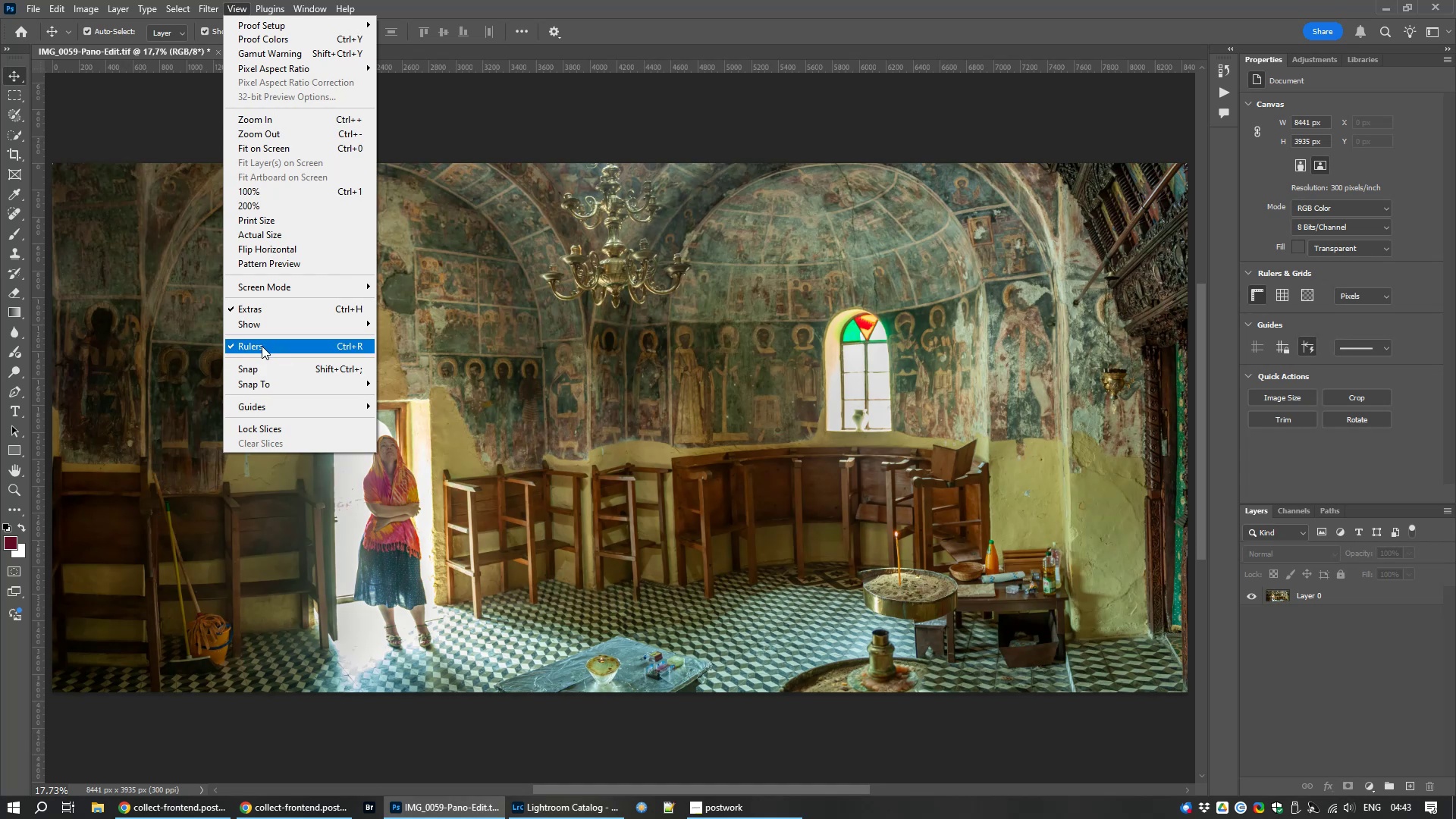 
left_click([262, 346])
 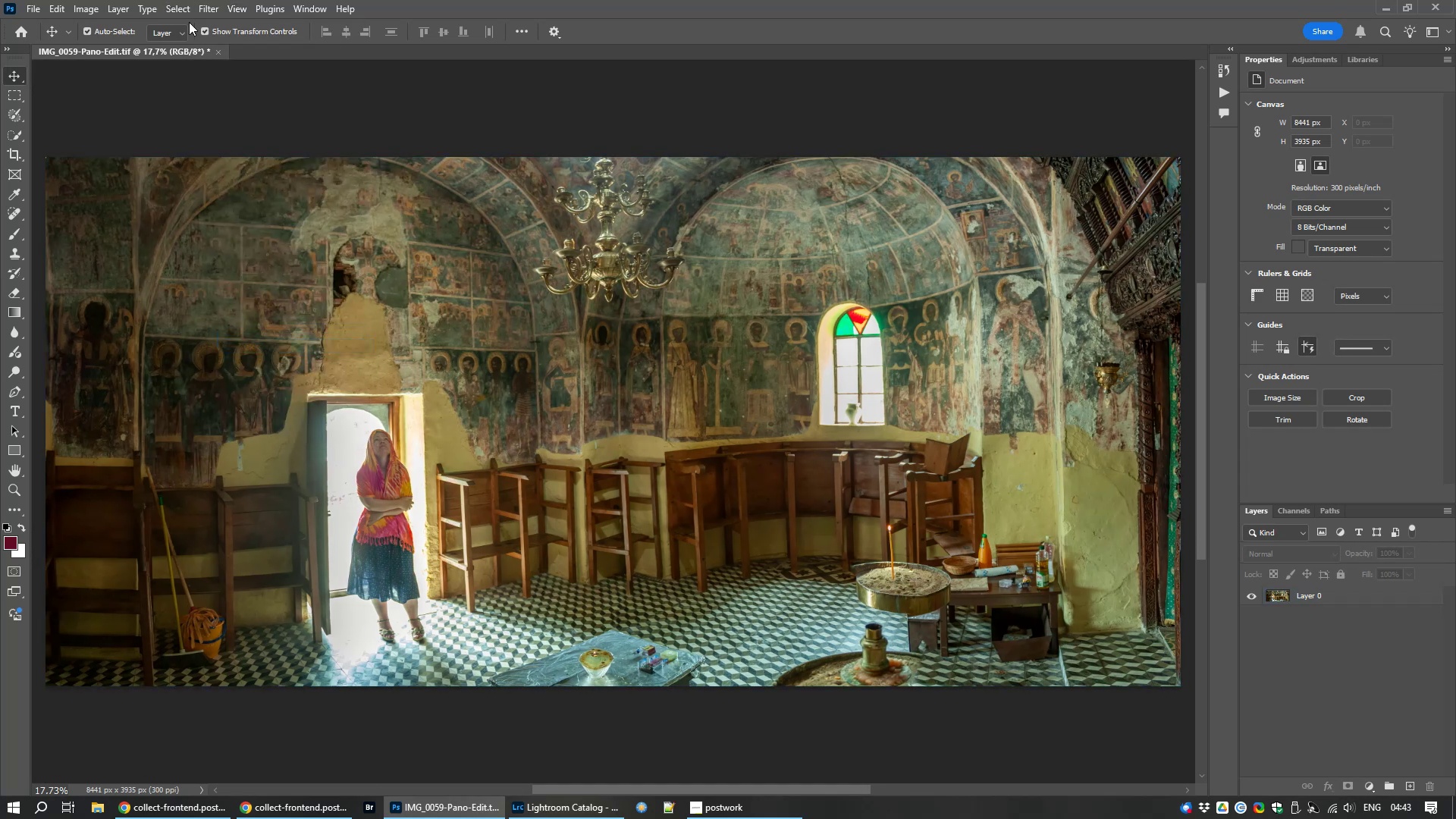 
mouse_move([233, 26])
 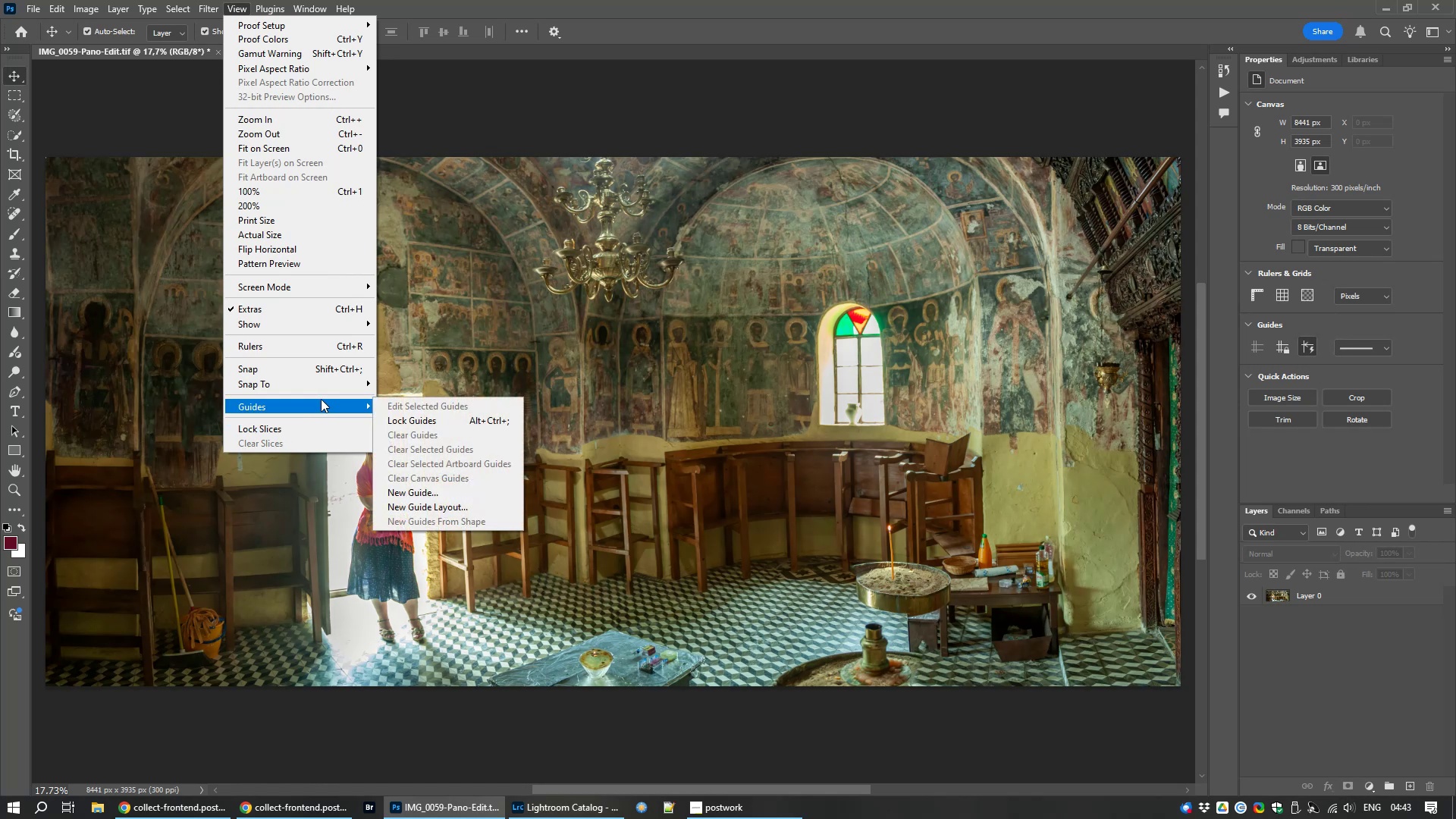 
wait(9.15)
 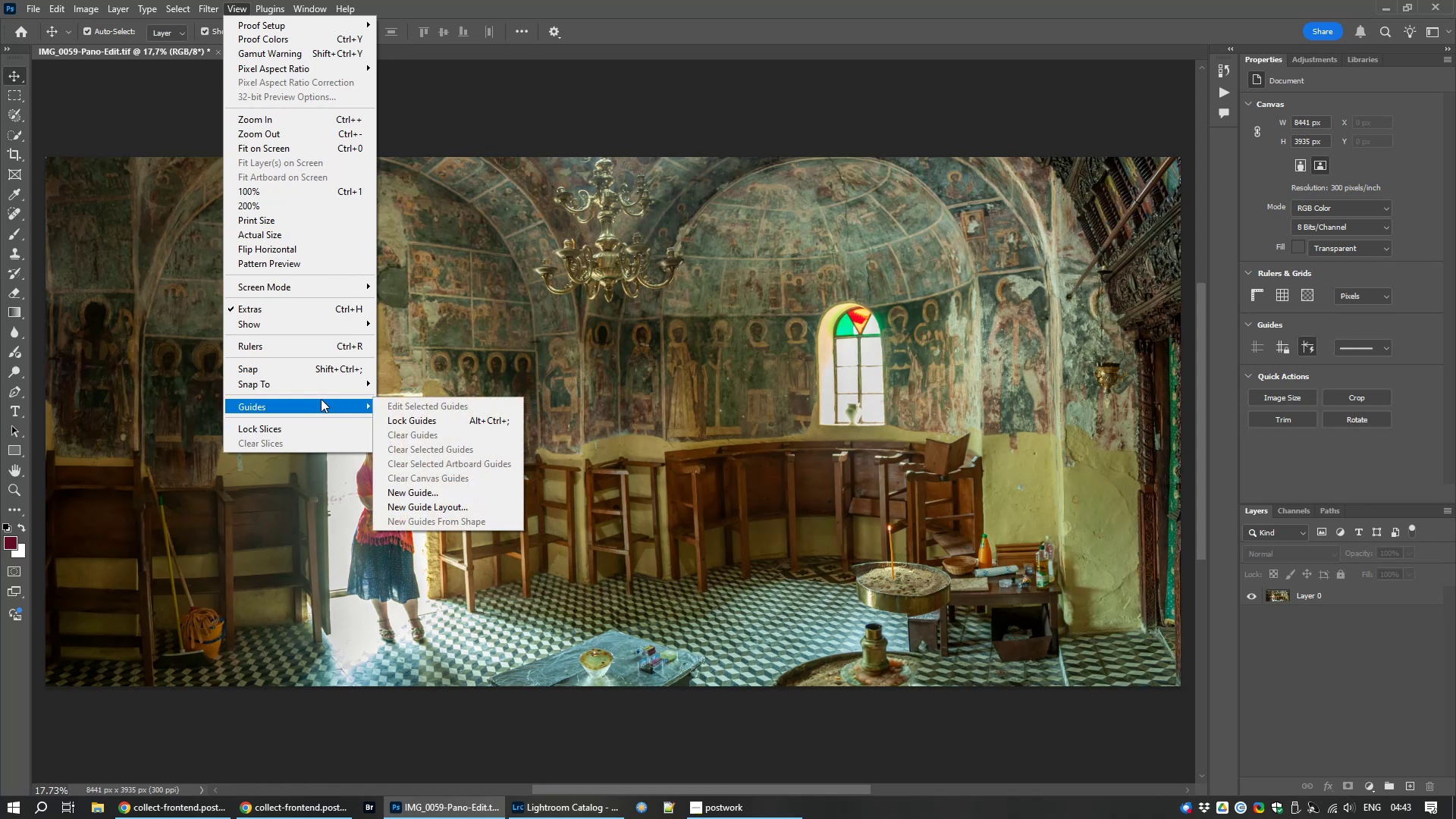 
left_click([685, 11])
 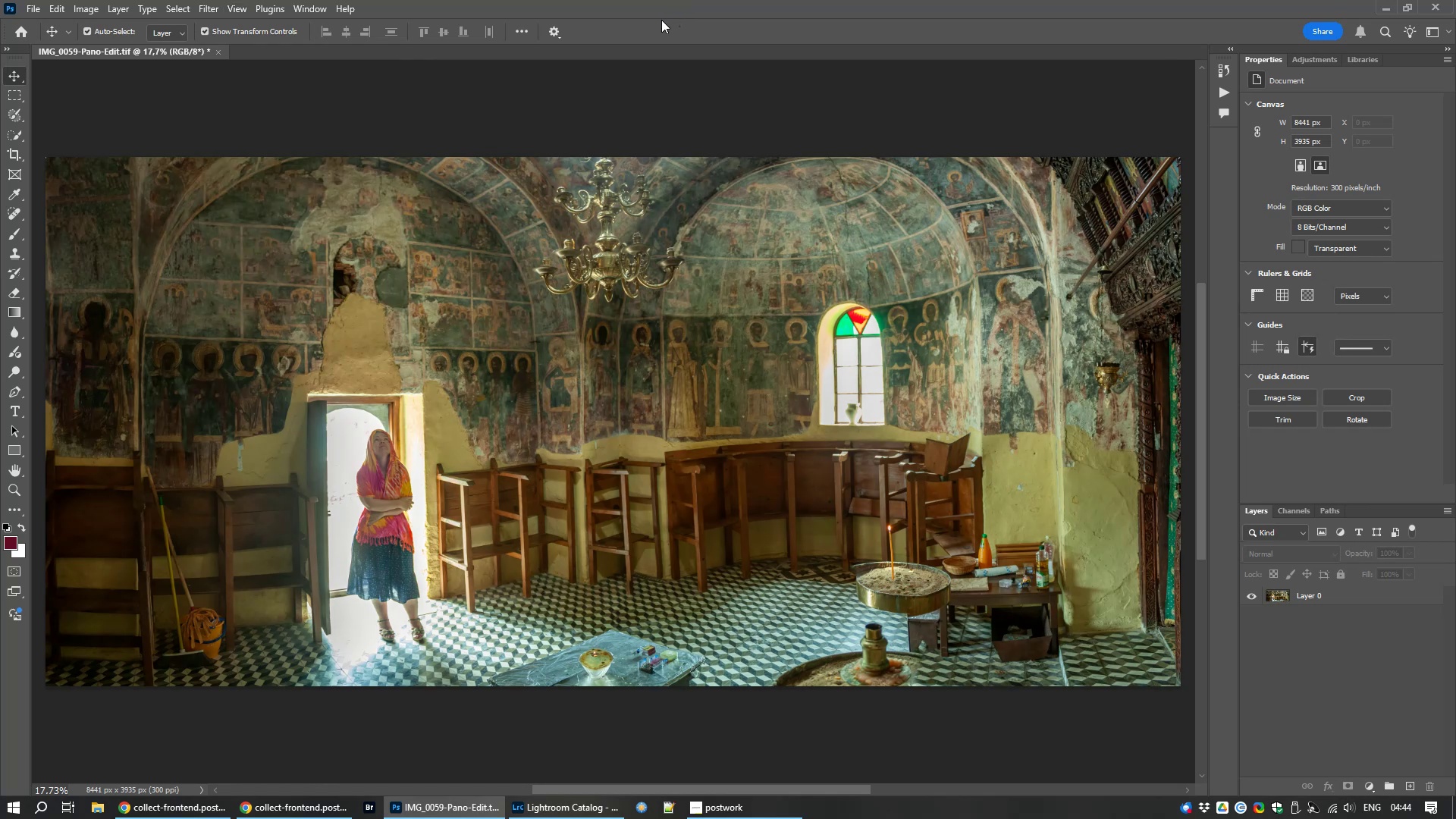 
hold_key(key=ControlLeft, duration=1.06)
 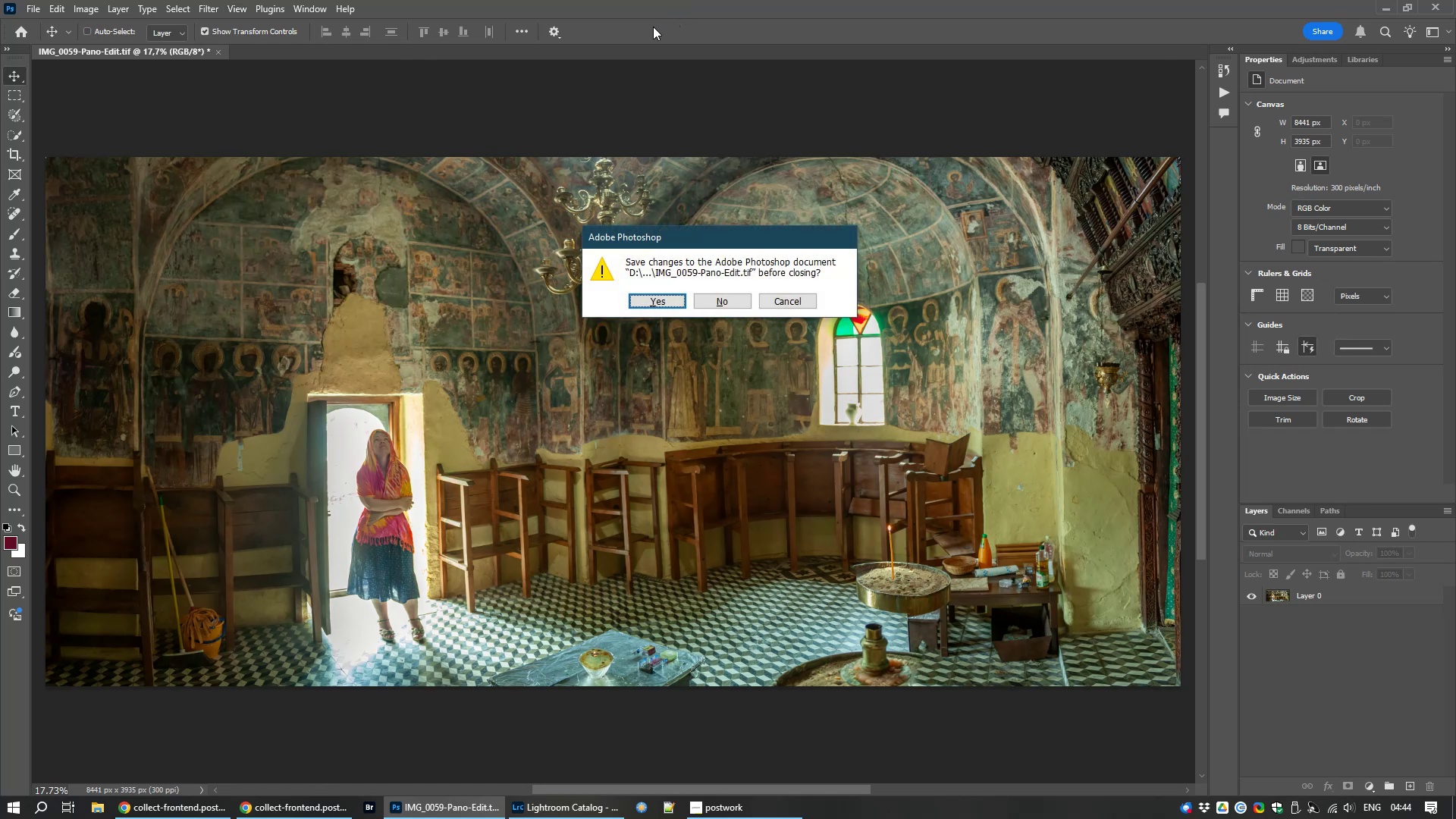 
hold_key(key=W, duration=0.32)
 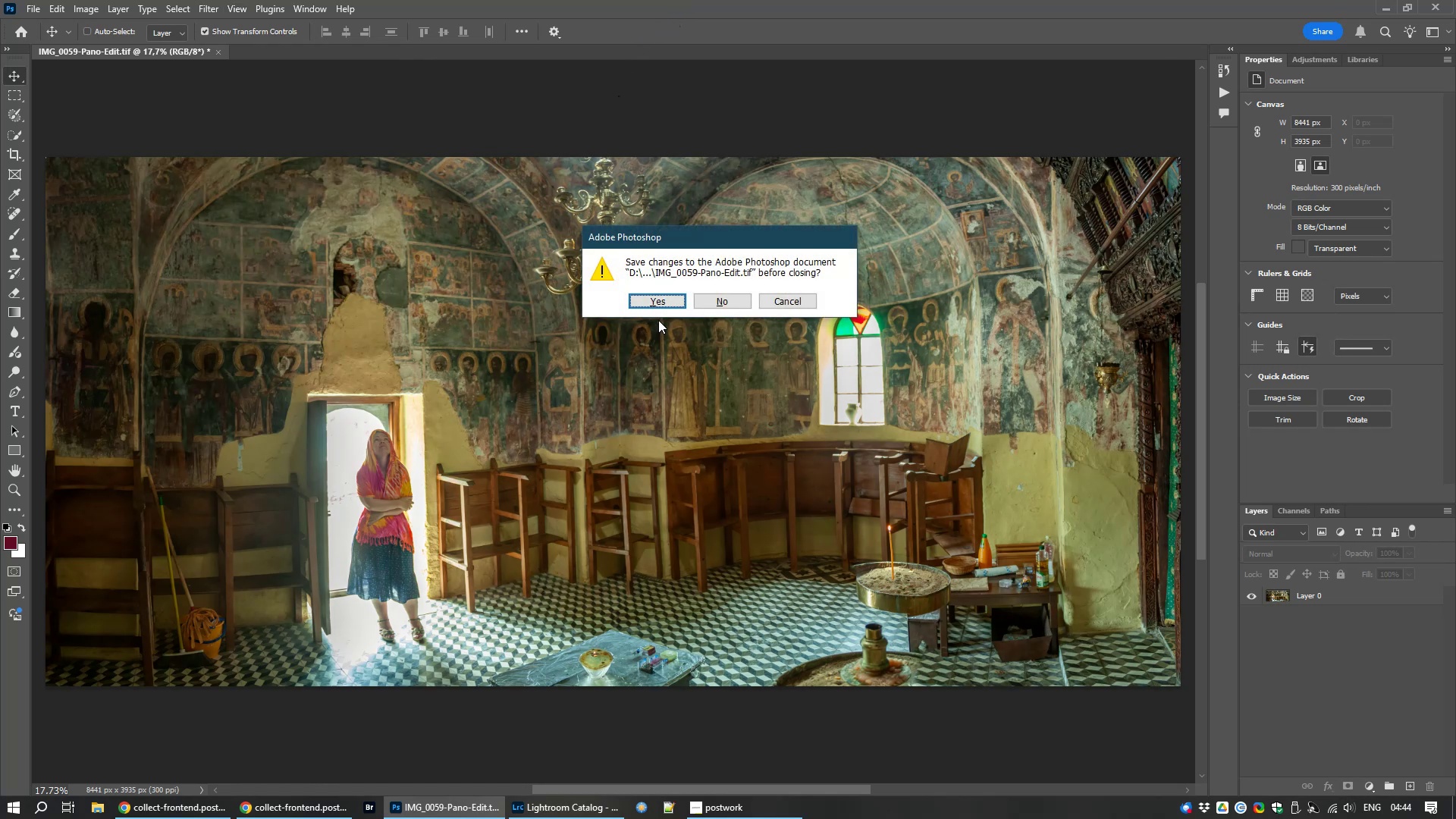 
left_click([665, 303])
 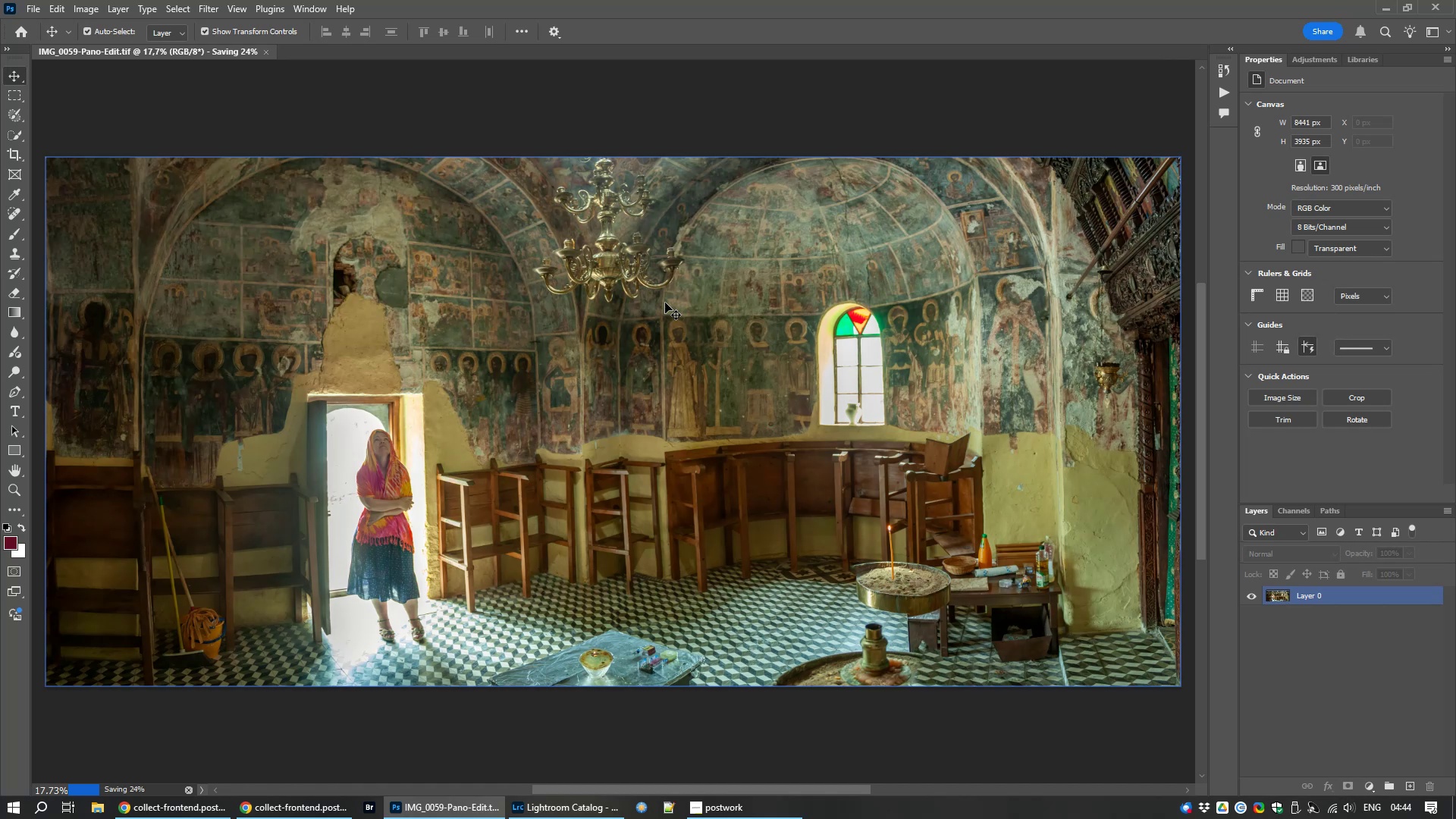 
wait(13.28)
 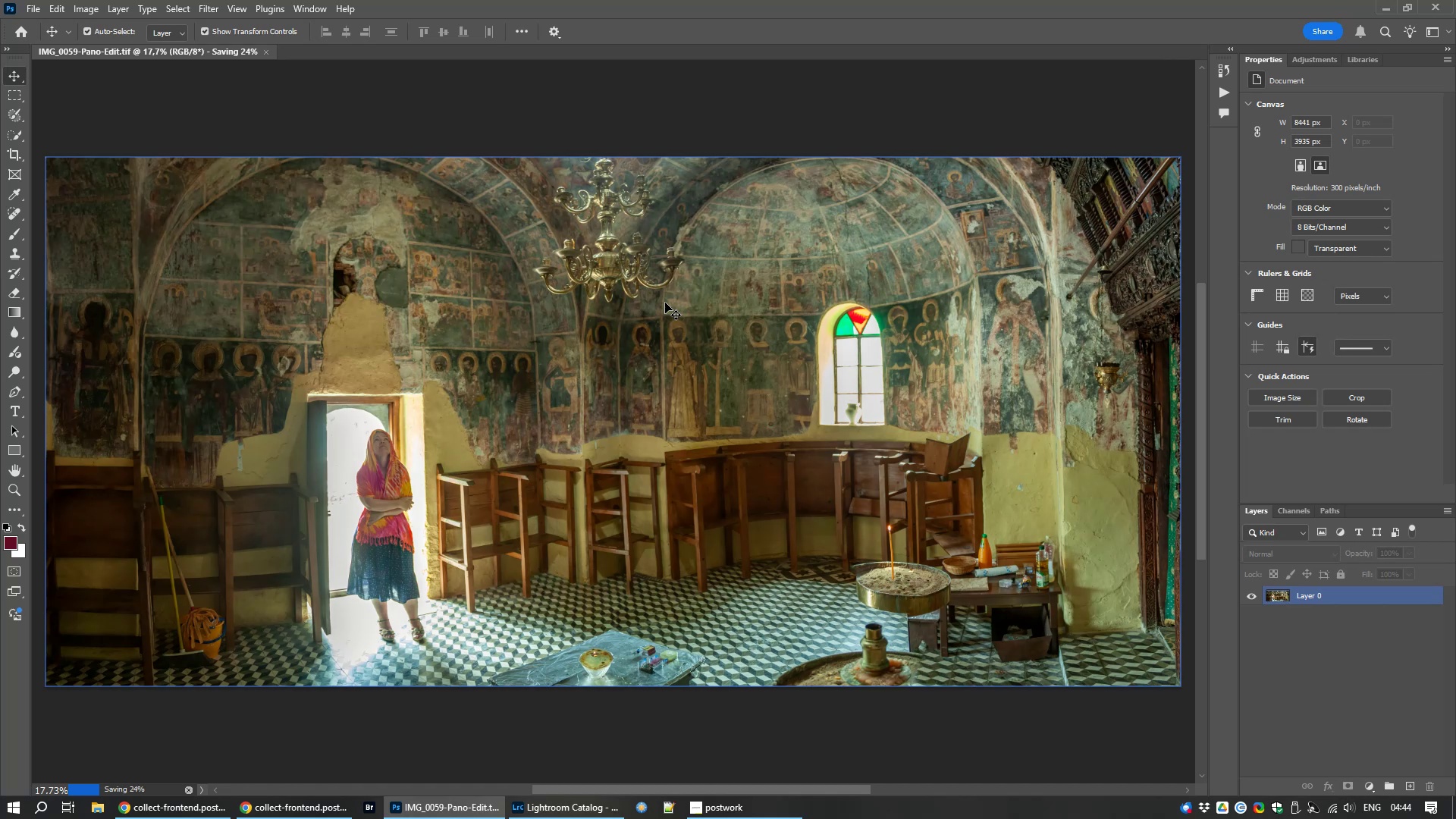 
left_click([1445, 30])
 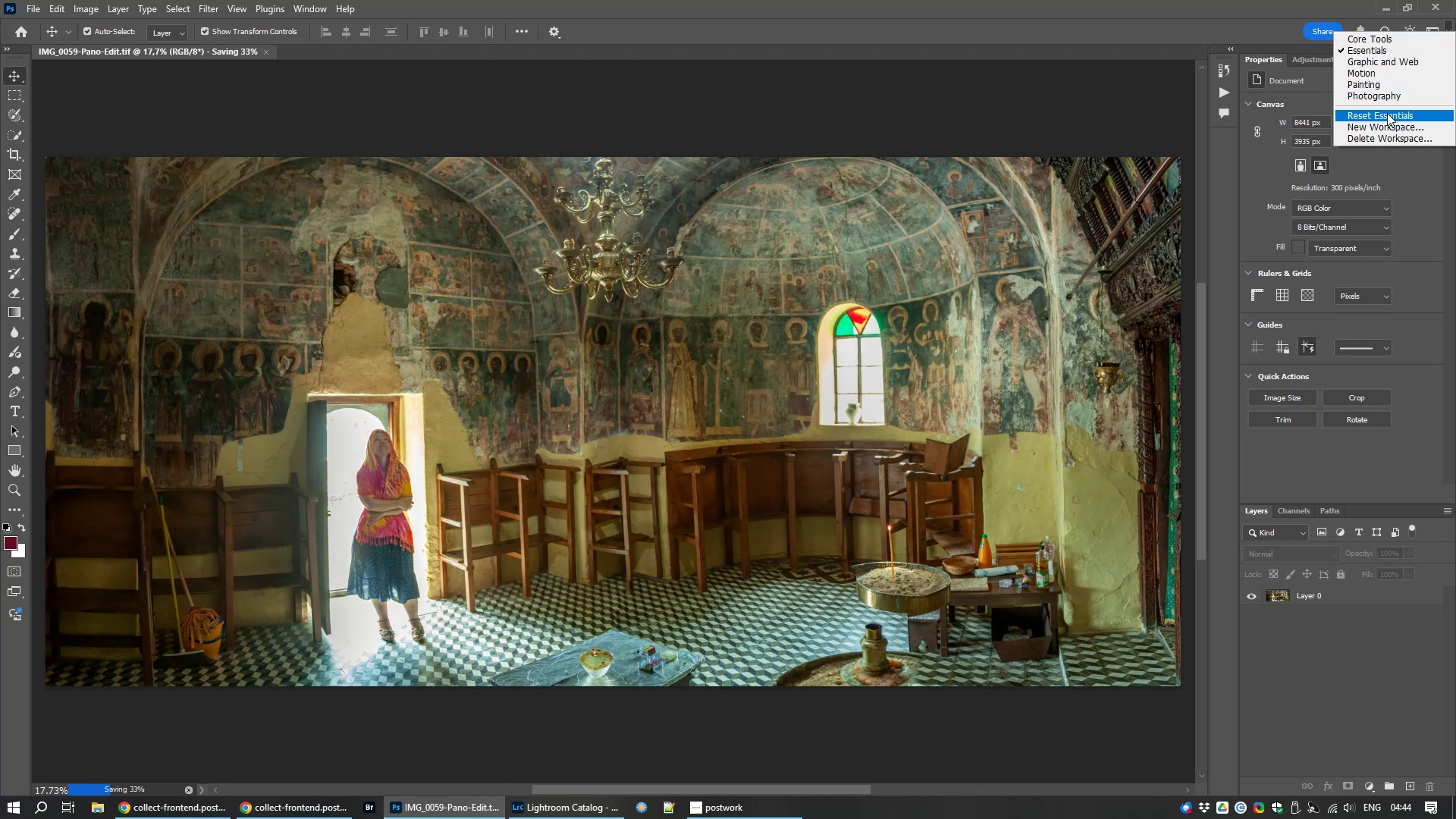 
wait(6.16)
 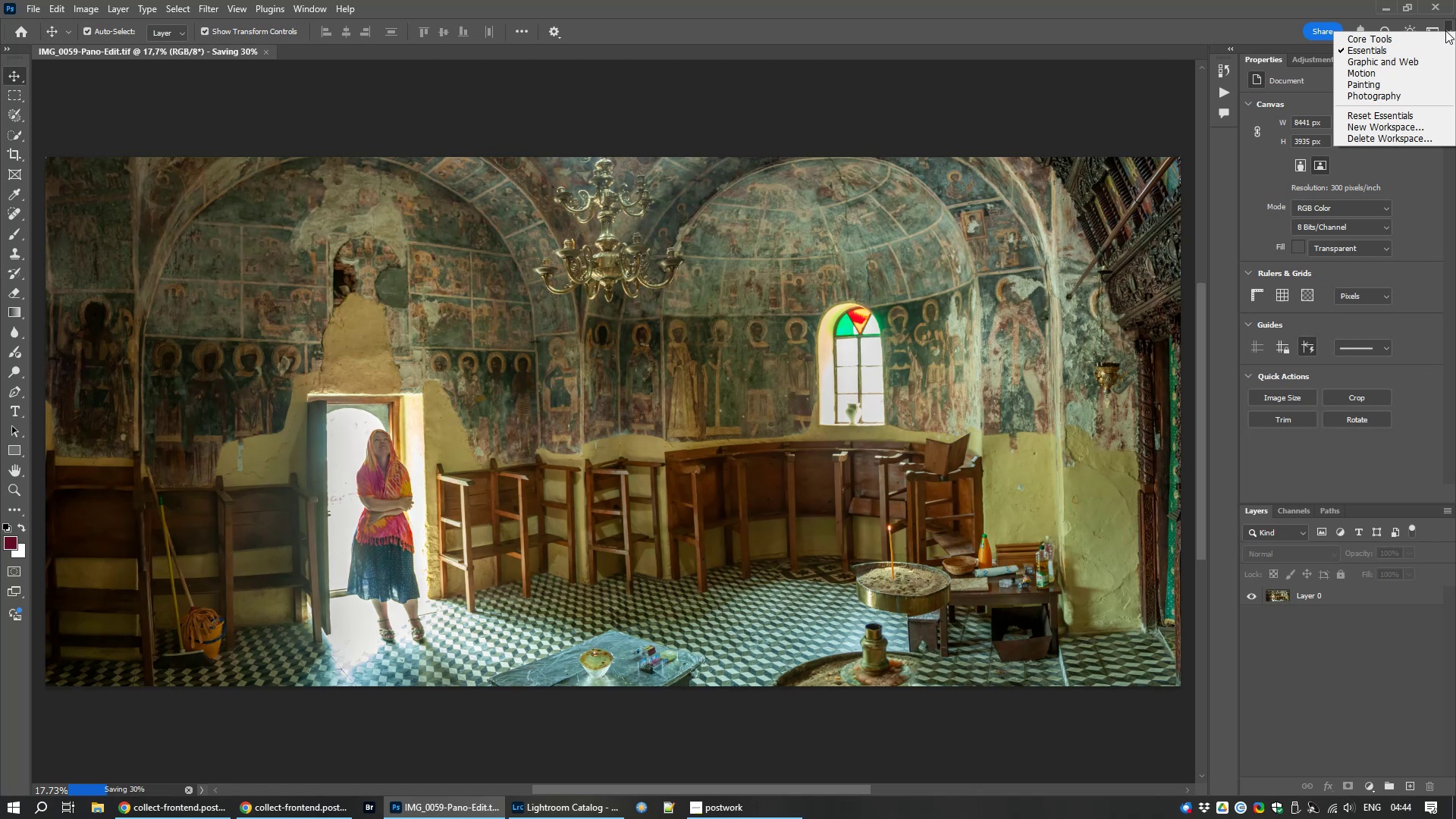 
left_click([1387, 113])
 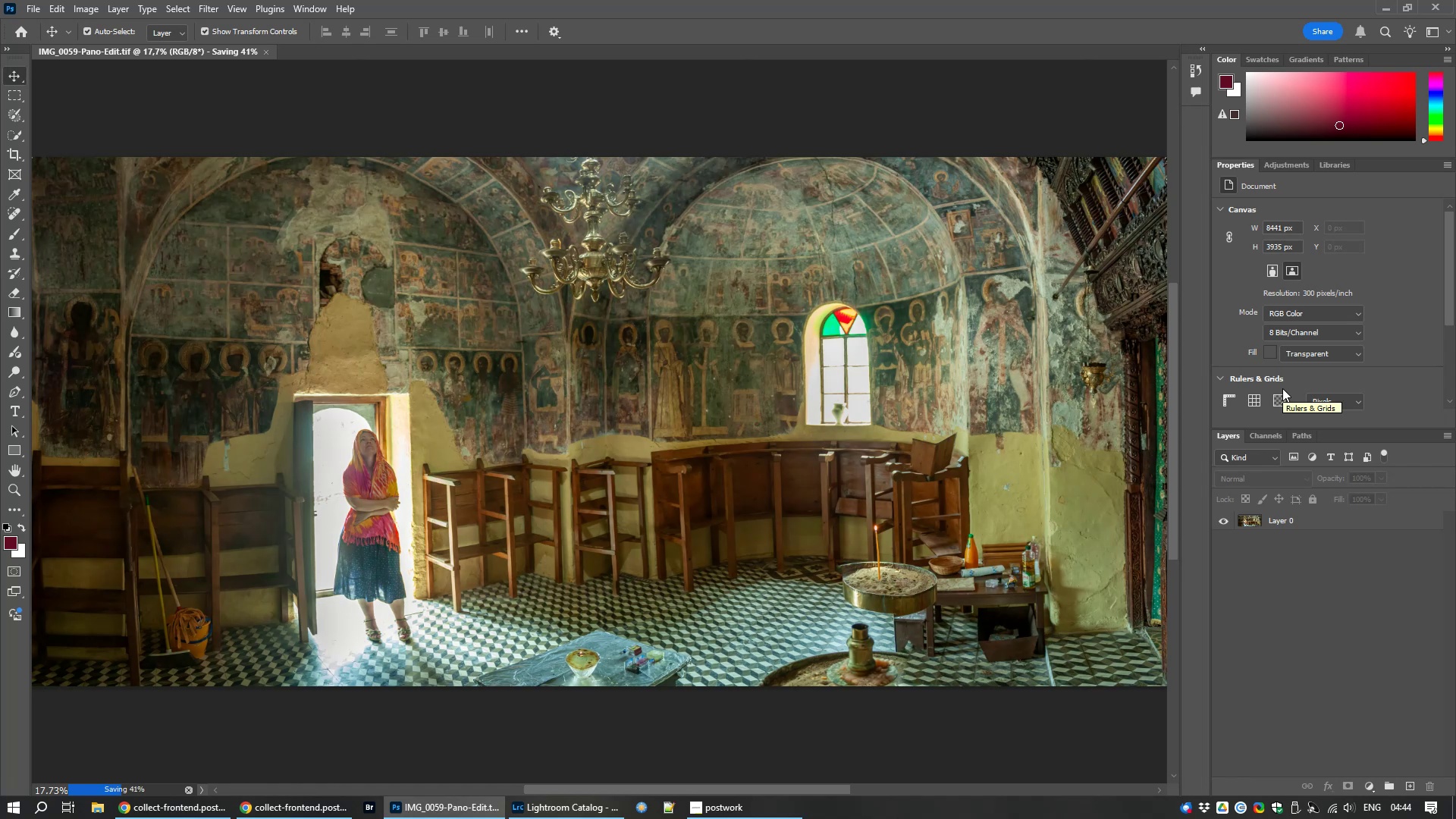 
wait(7.64)
 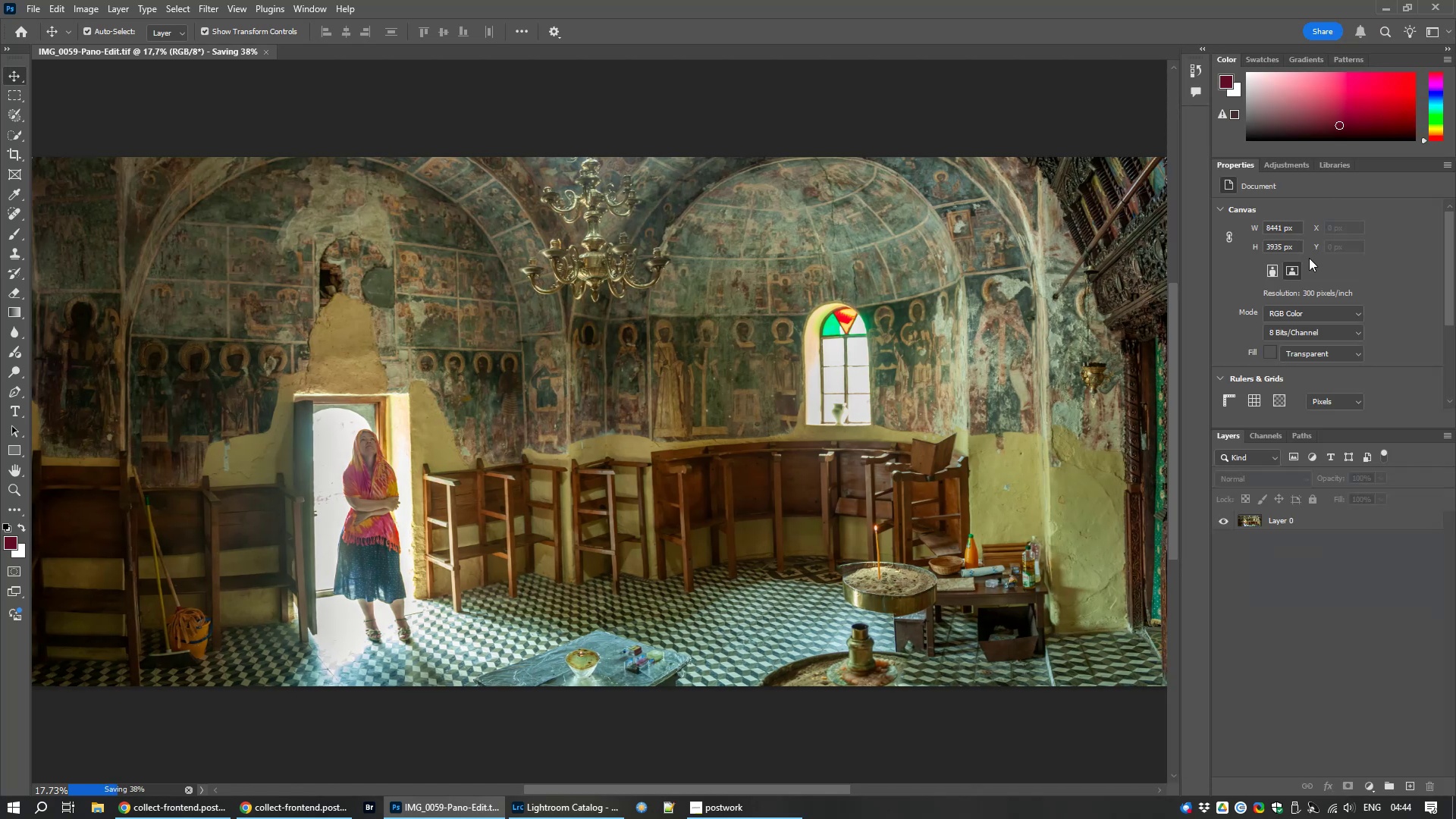 
left_click([1444, 36])
 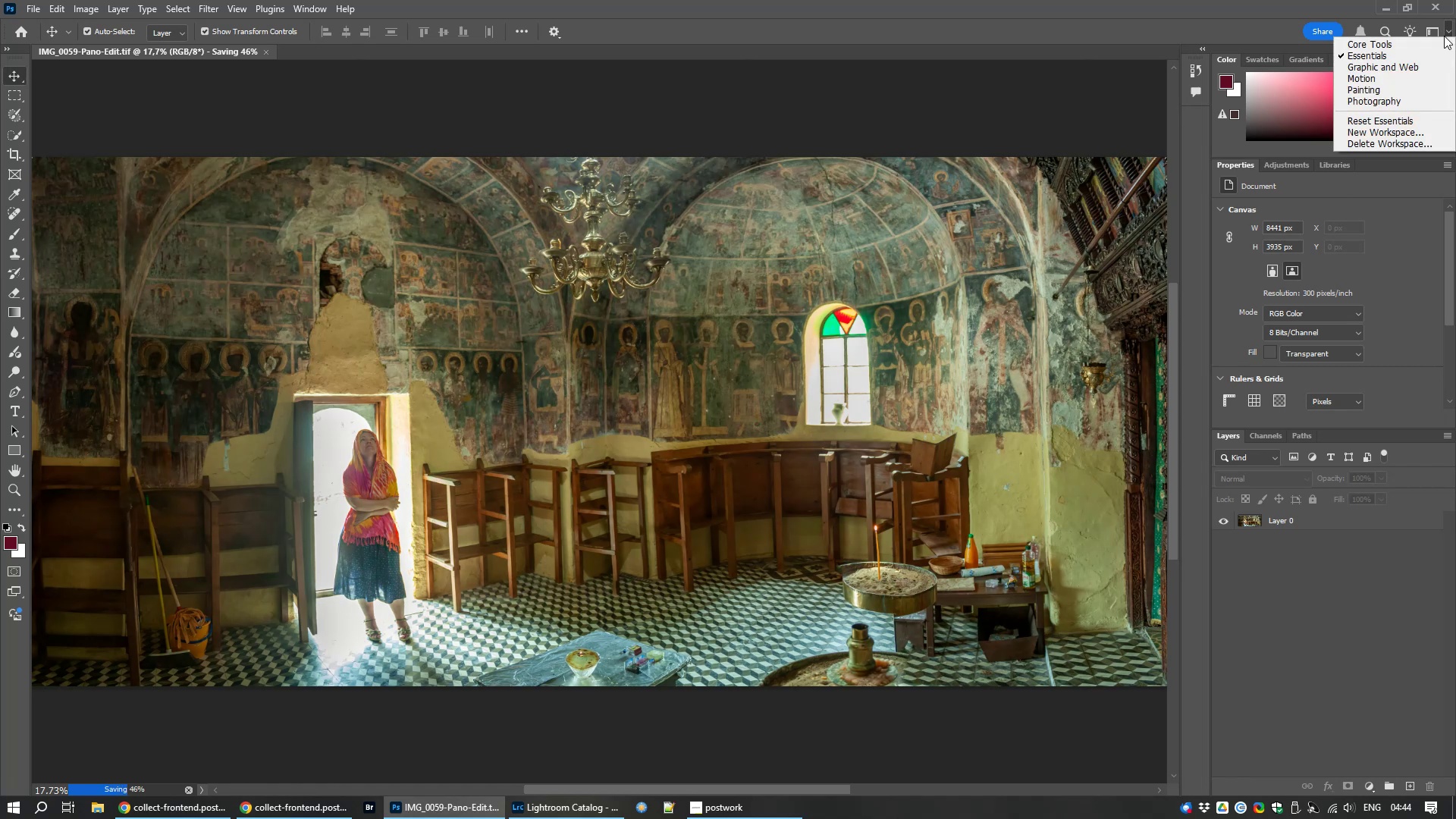 
wait(8.2)
 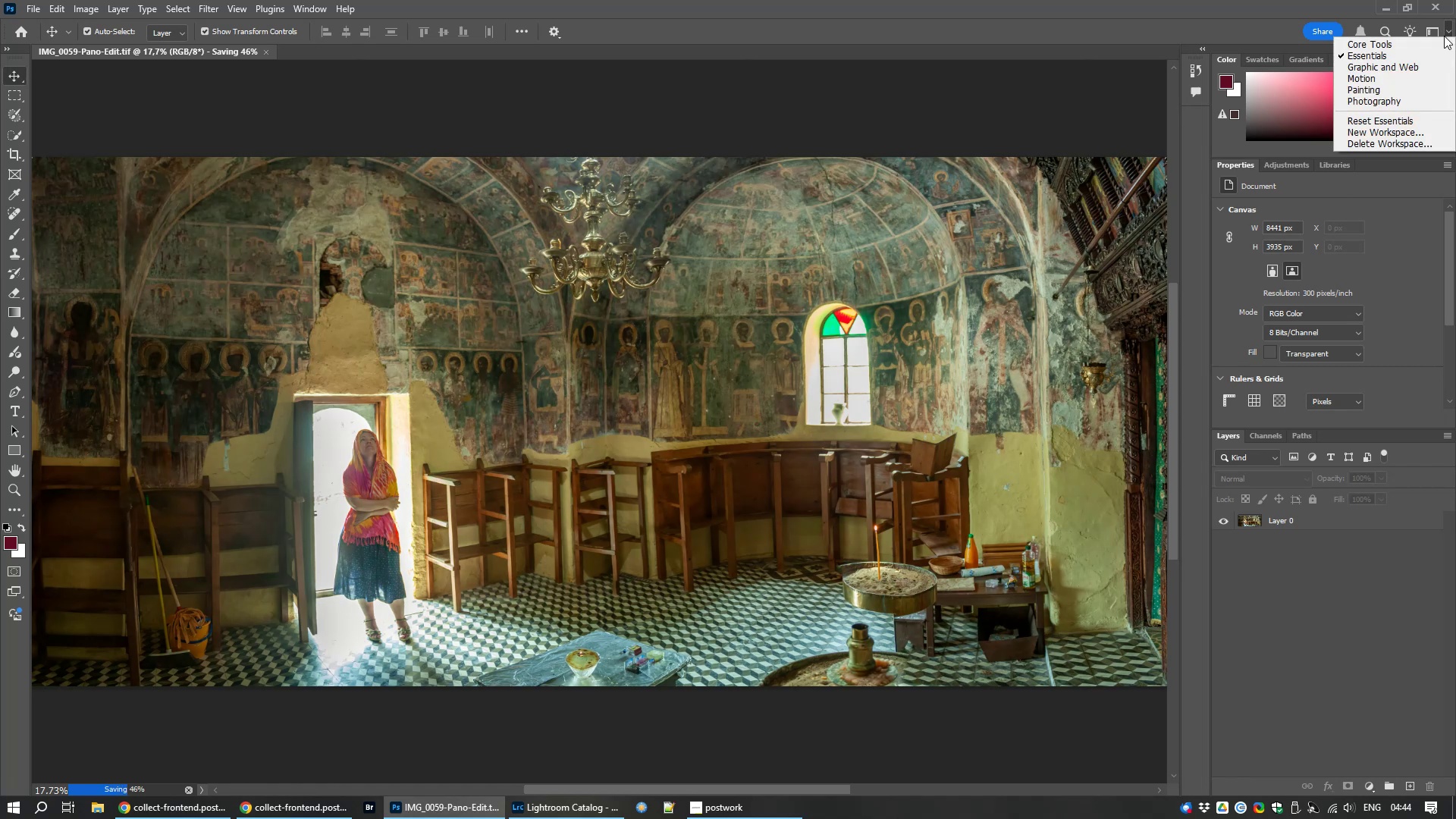 
left_click([1370, 100])
 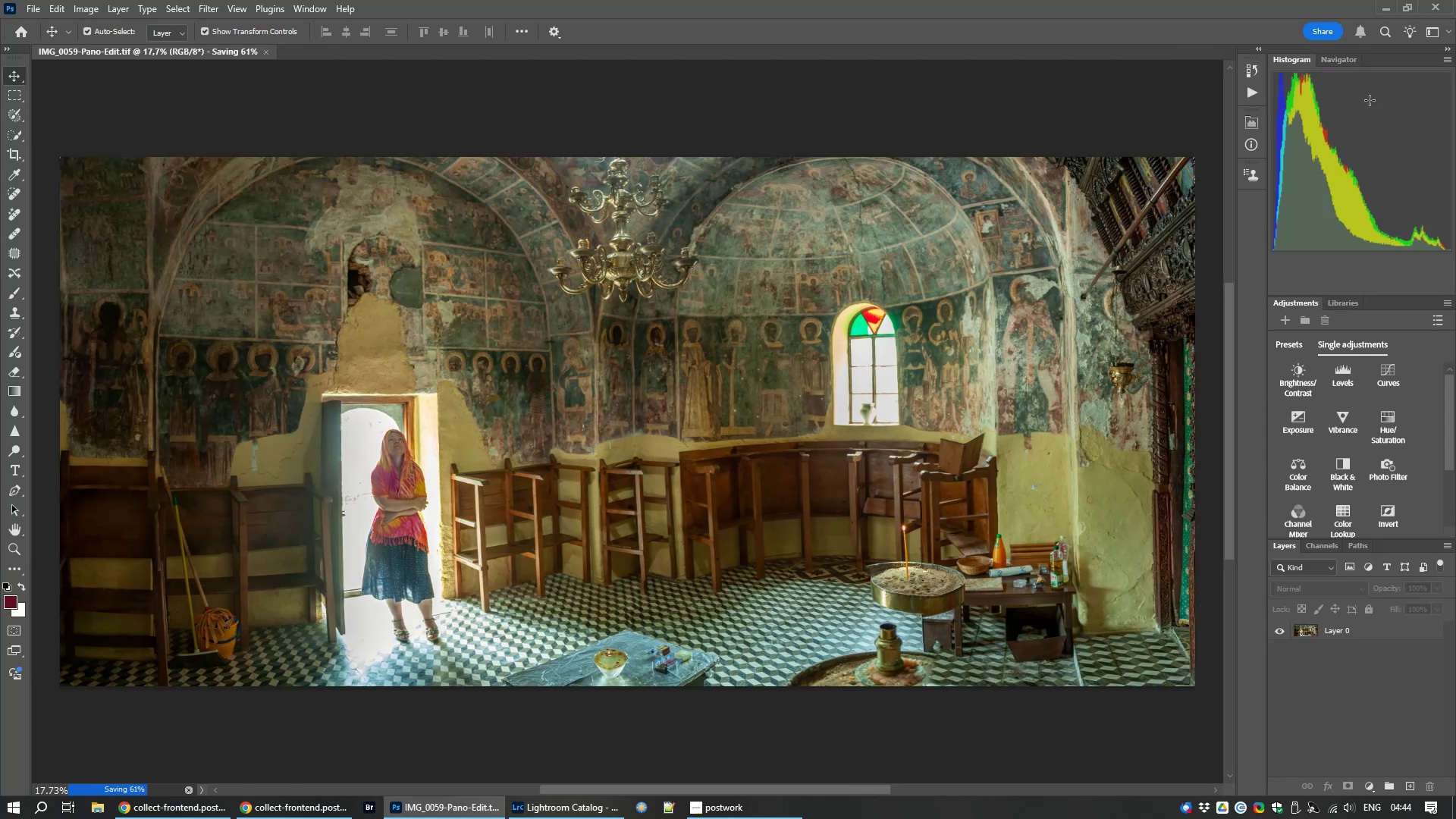 
wait(13.6)
 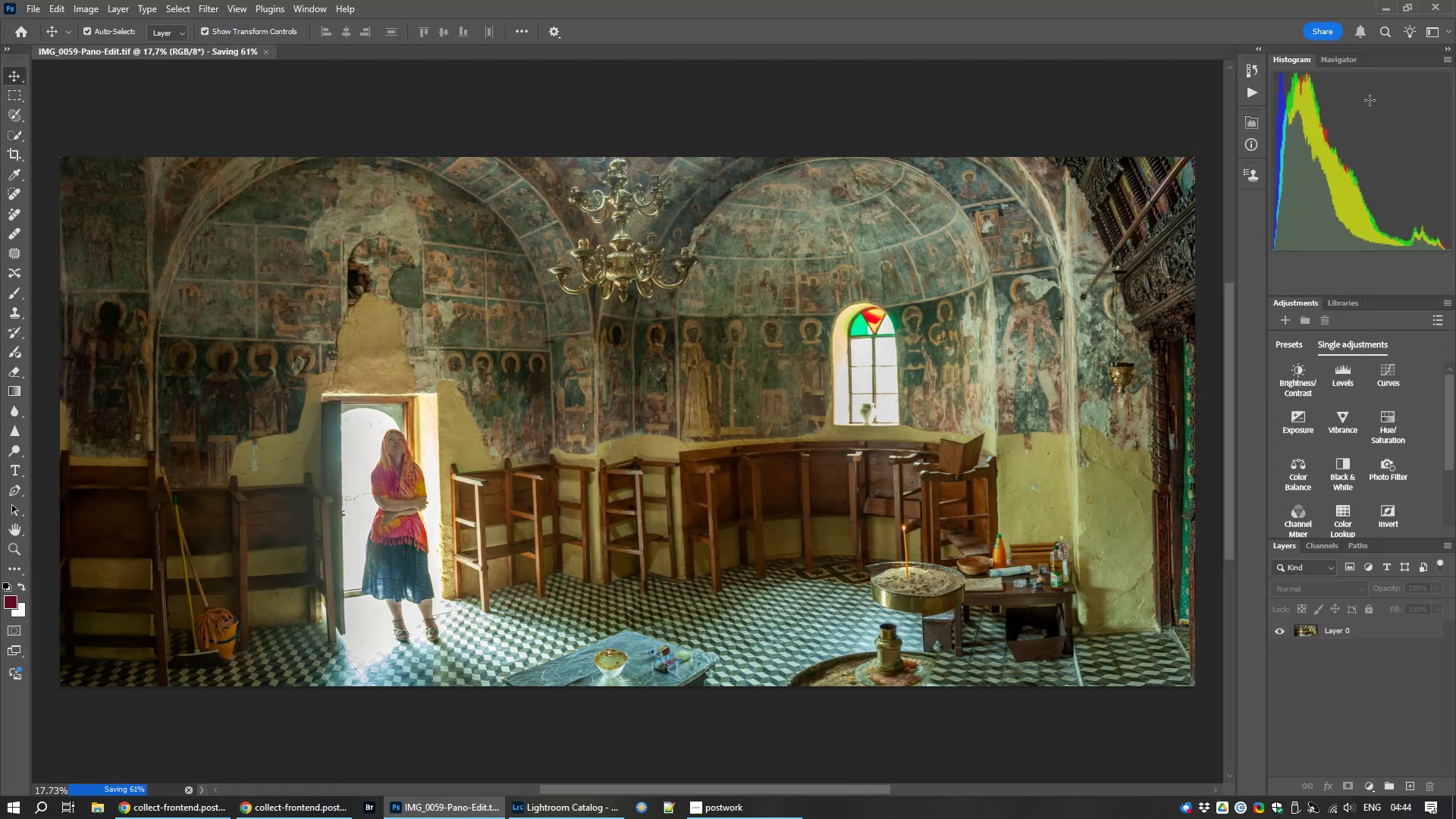 
left_click([1344, 297])
 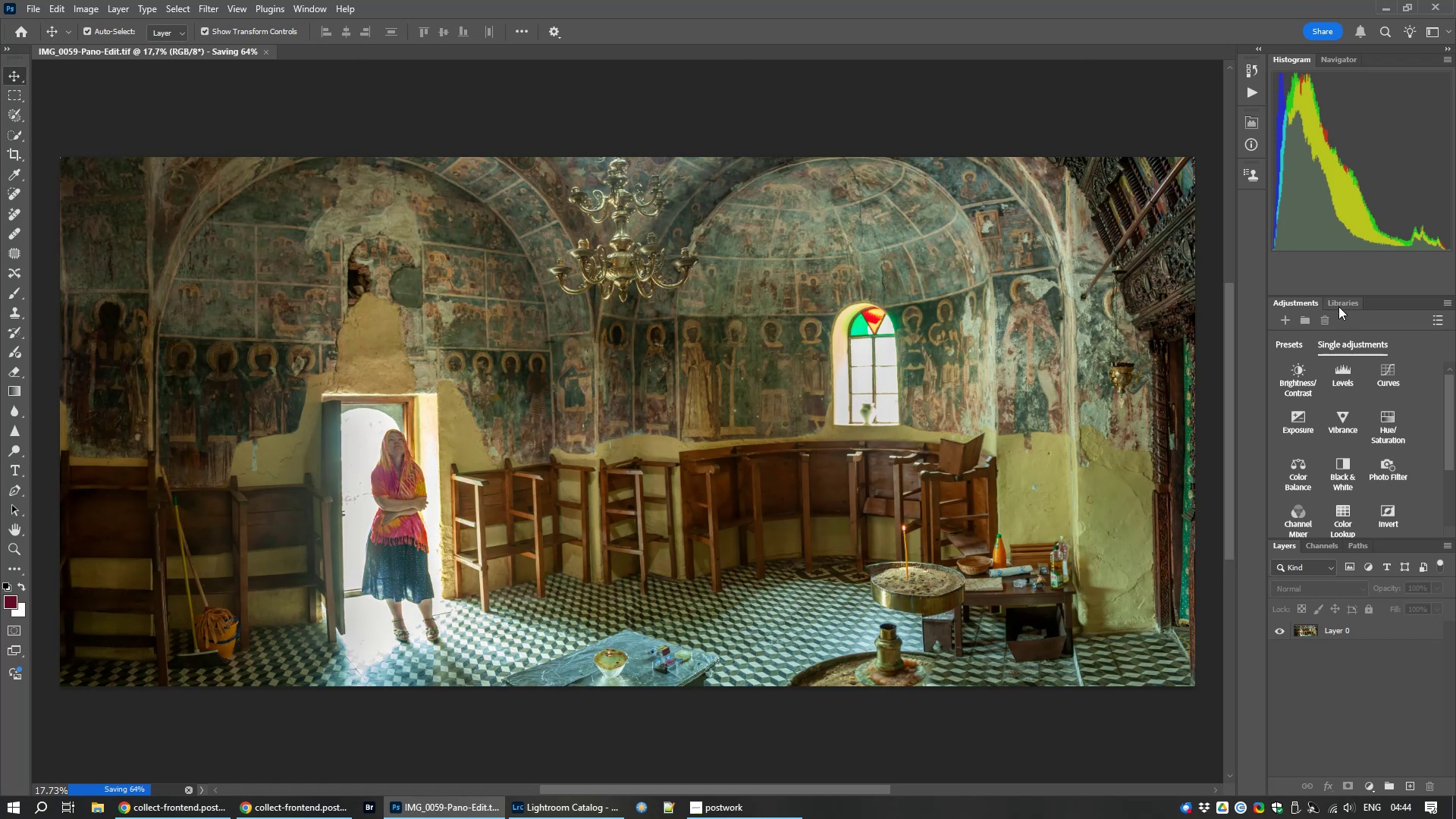 
left_click([1338, 306])
 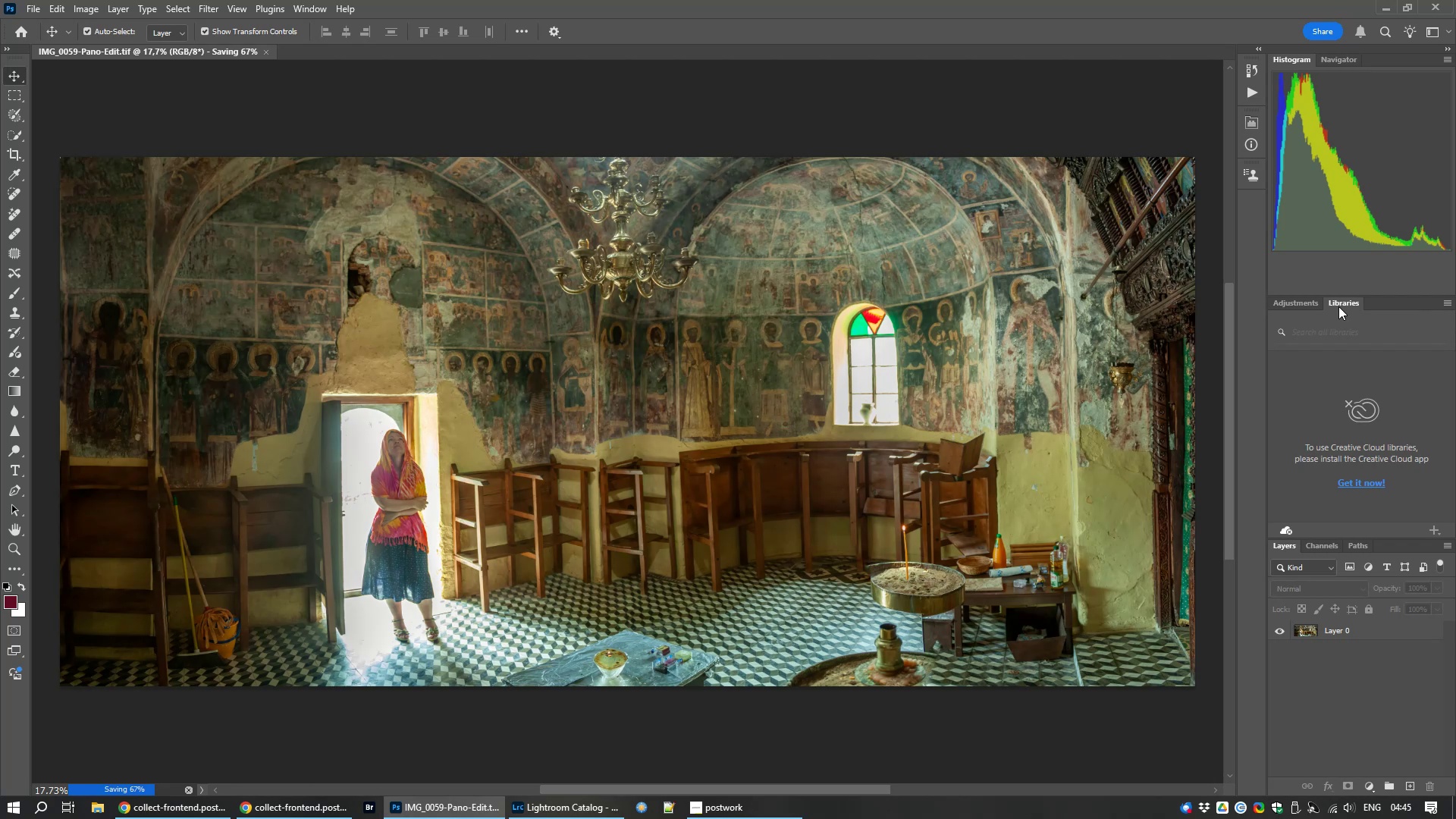 
wait(7.16)
 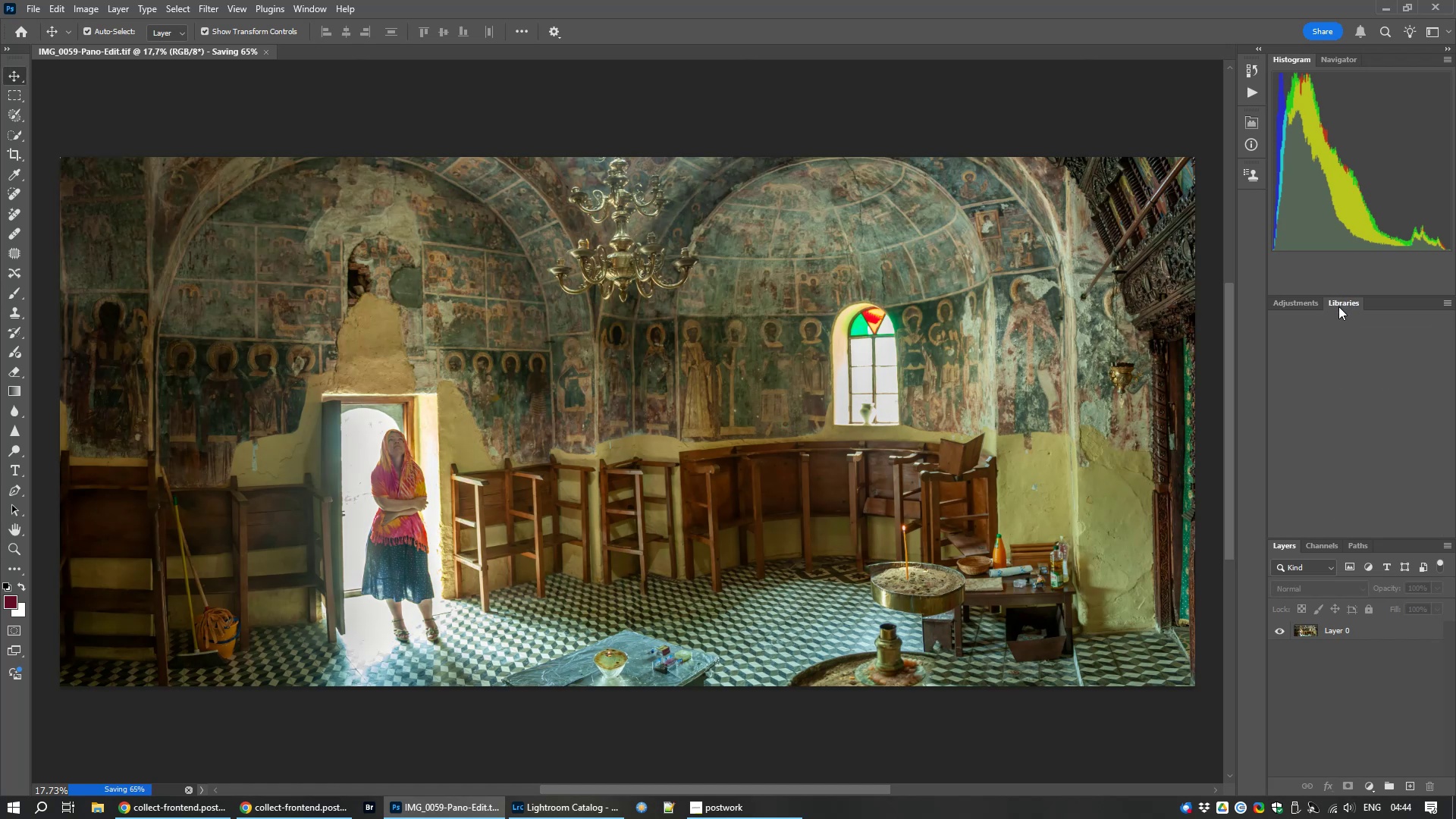 
left_click([1282, 302])
 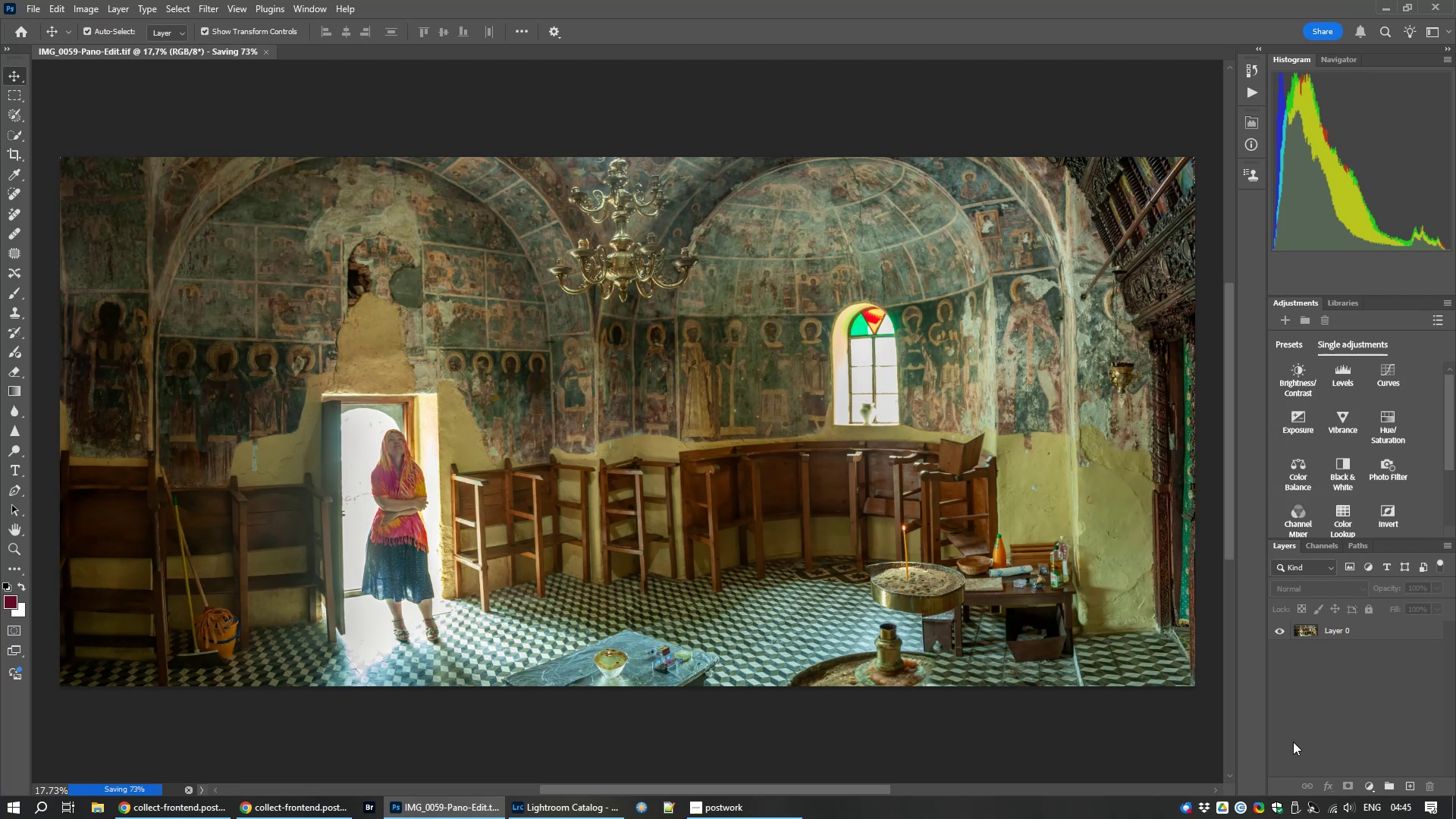 
wait(12.15)
 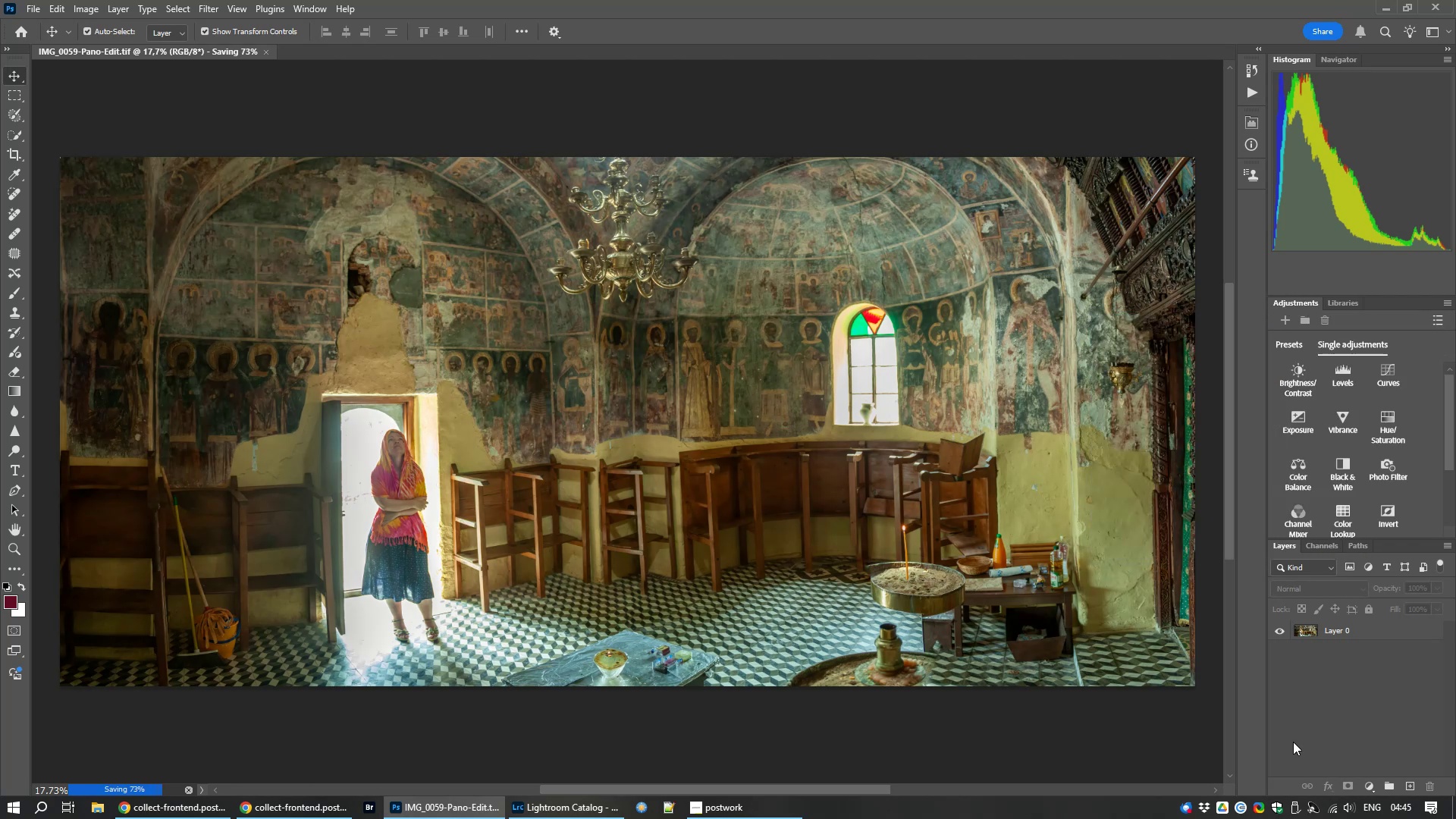 
left_click([158, 803])
 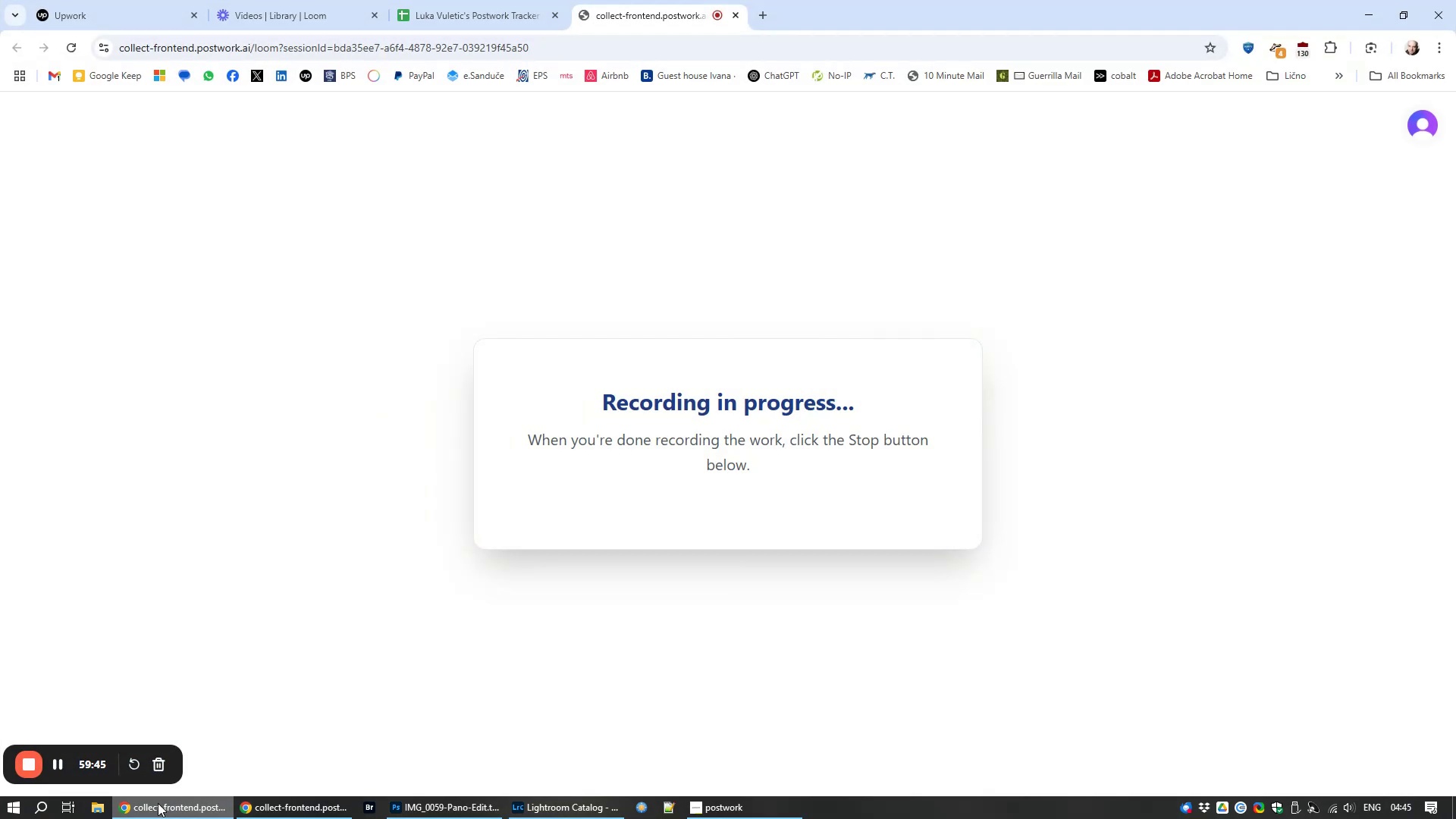 
left_click([158, 803])
 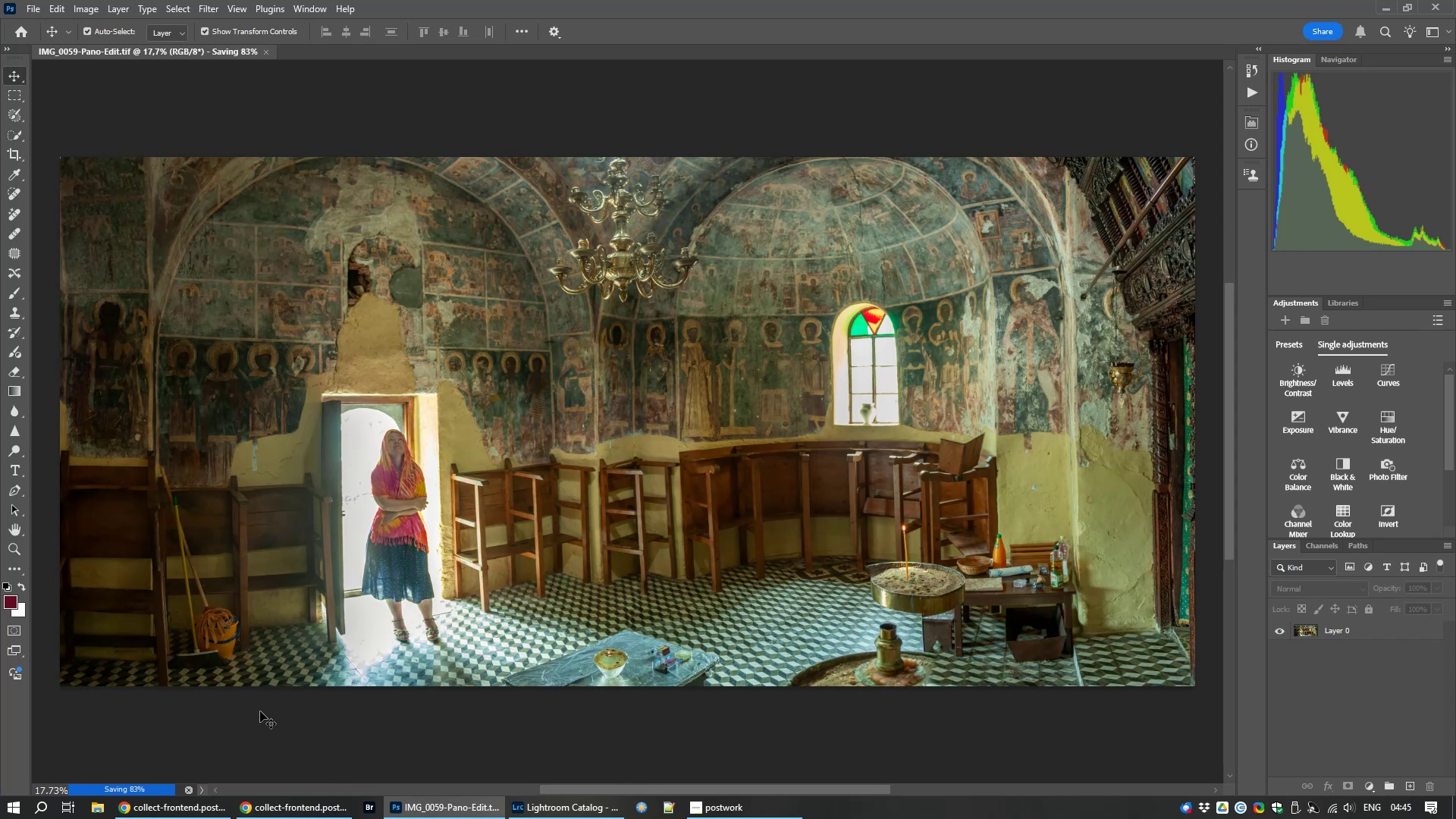 
wait(9.75)
 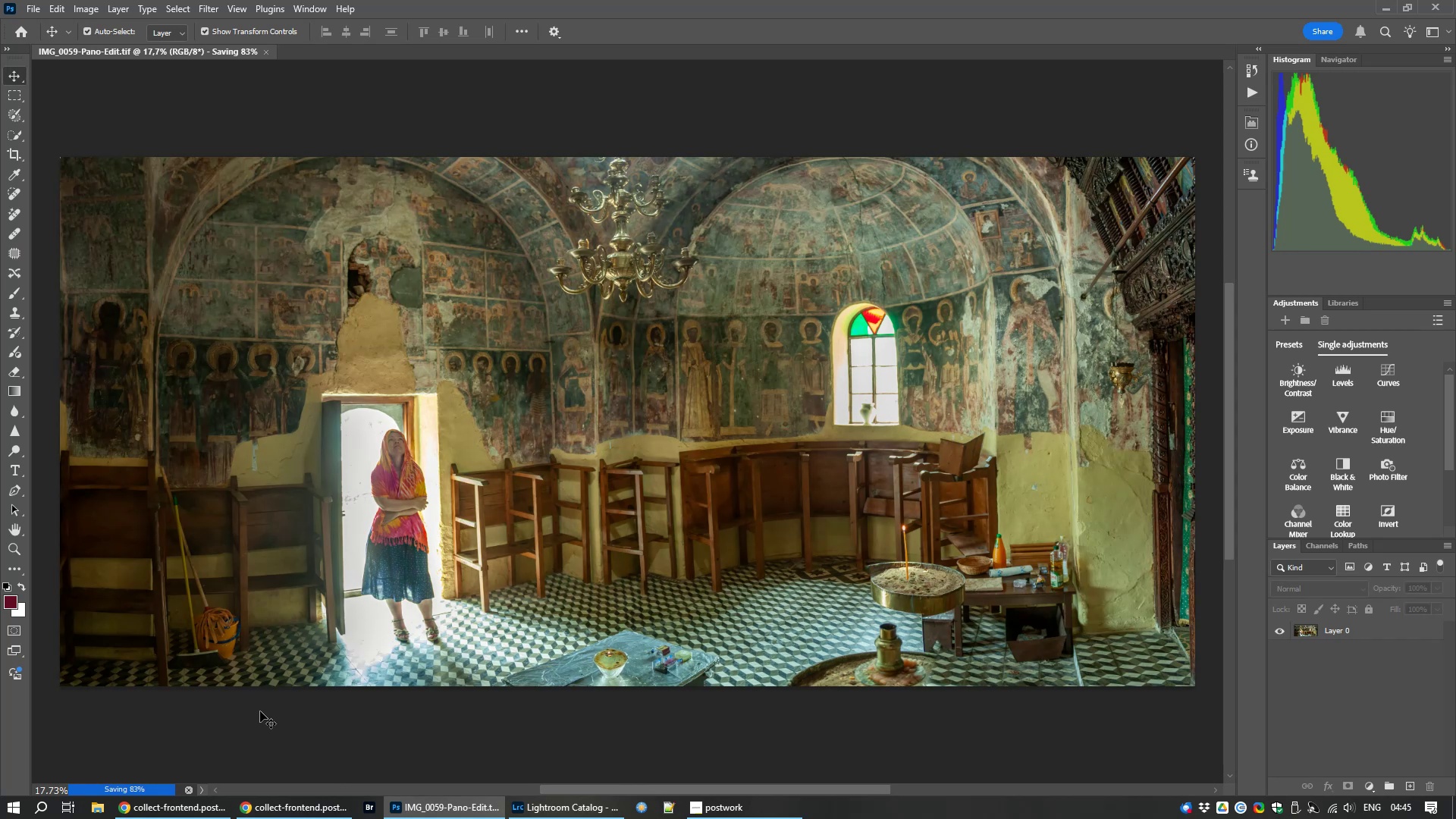 
left_click([1329, 61])
 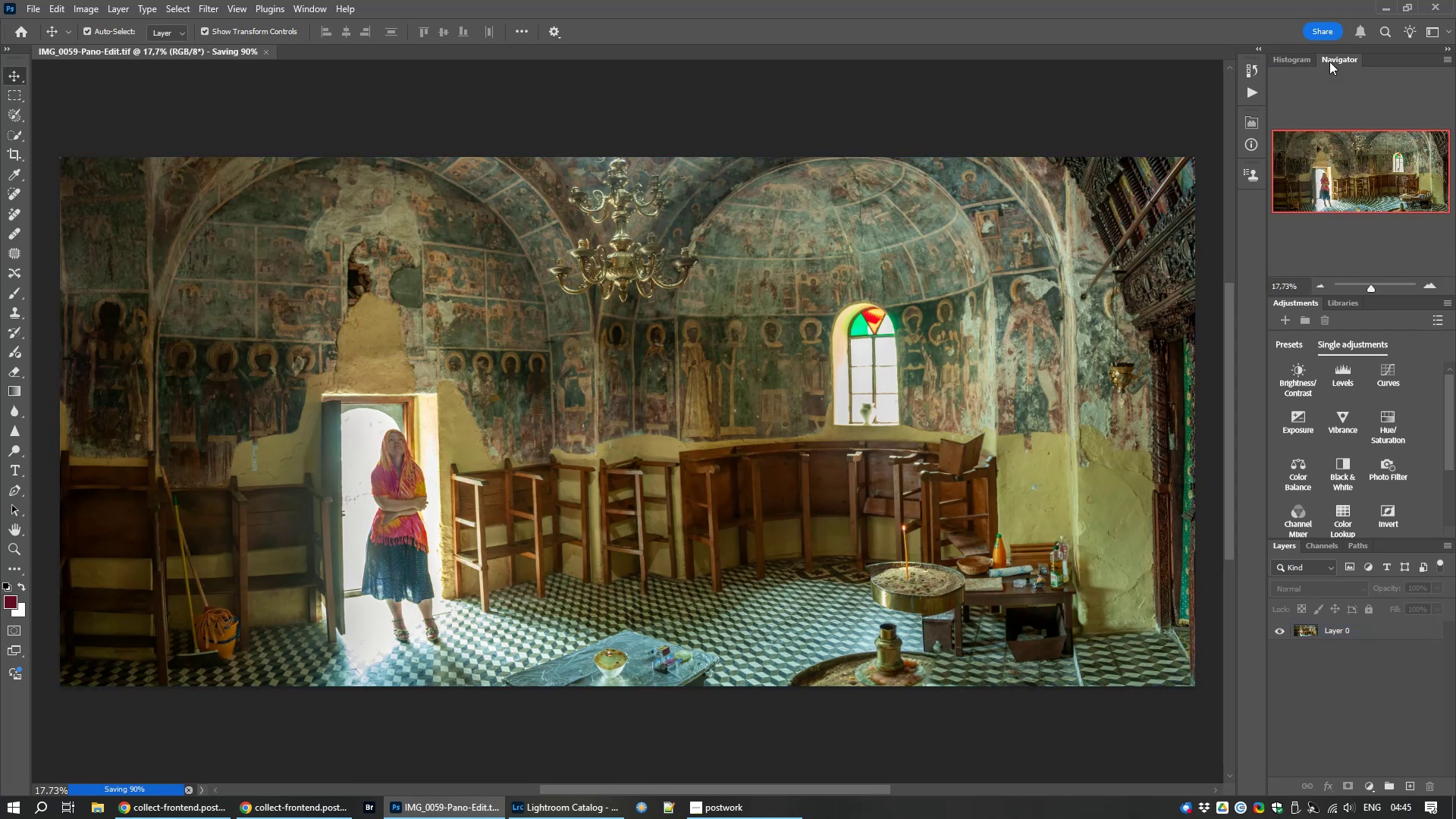 
right_click([1329, 61])
 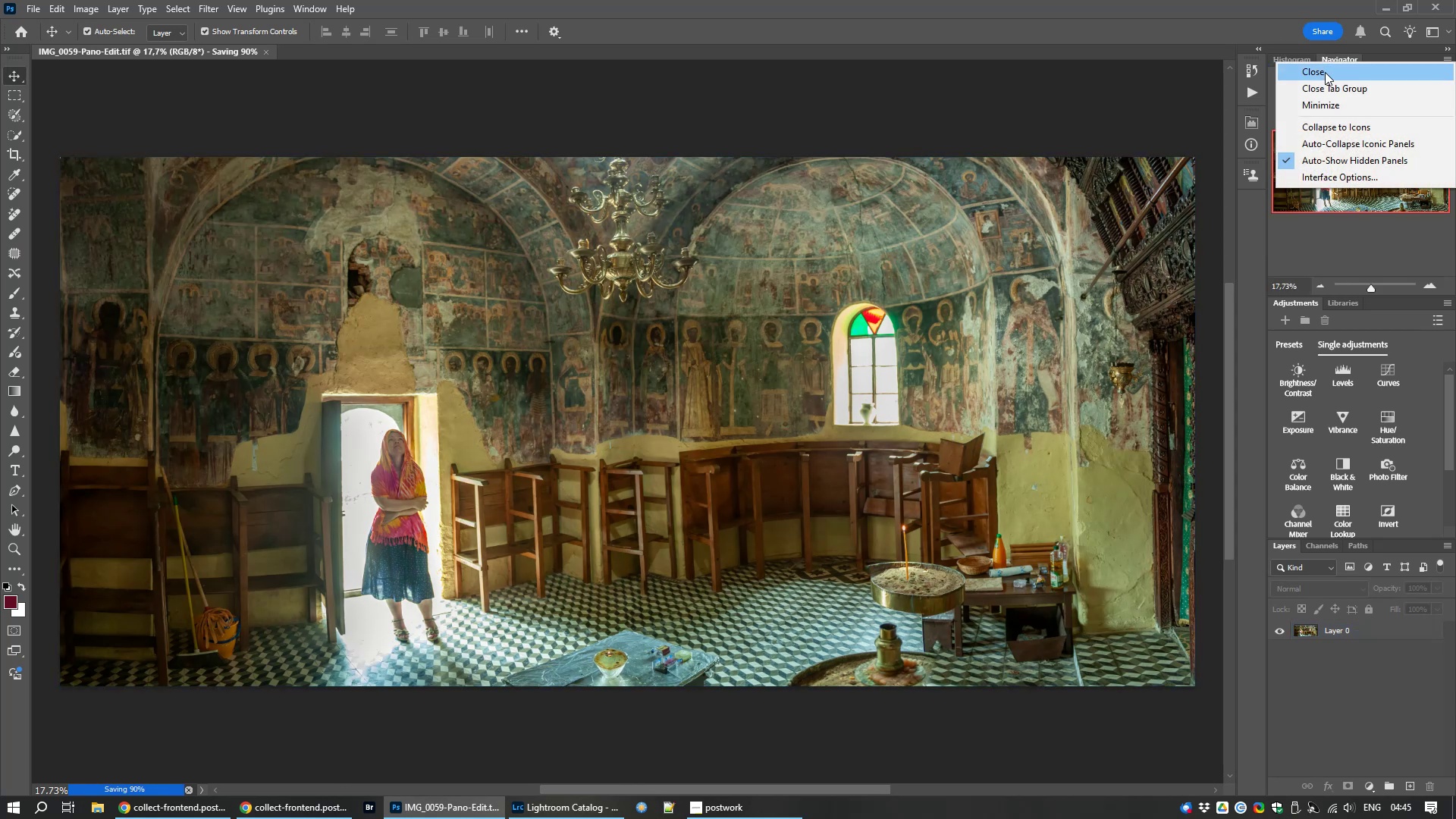 
left_click([1324, 74])
 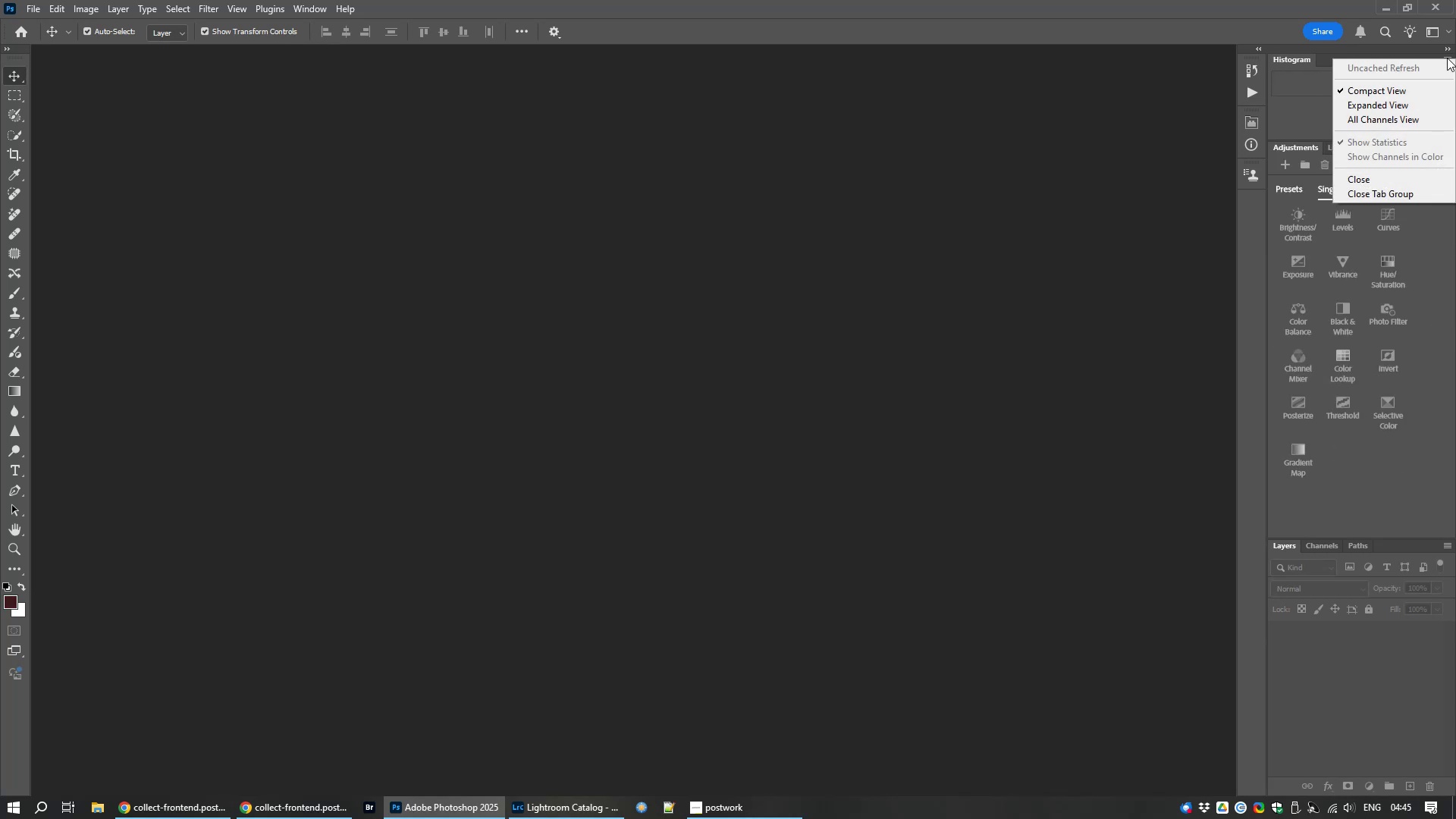 
left_click([1447, 58])
 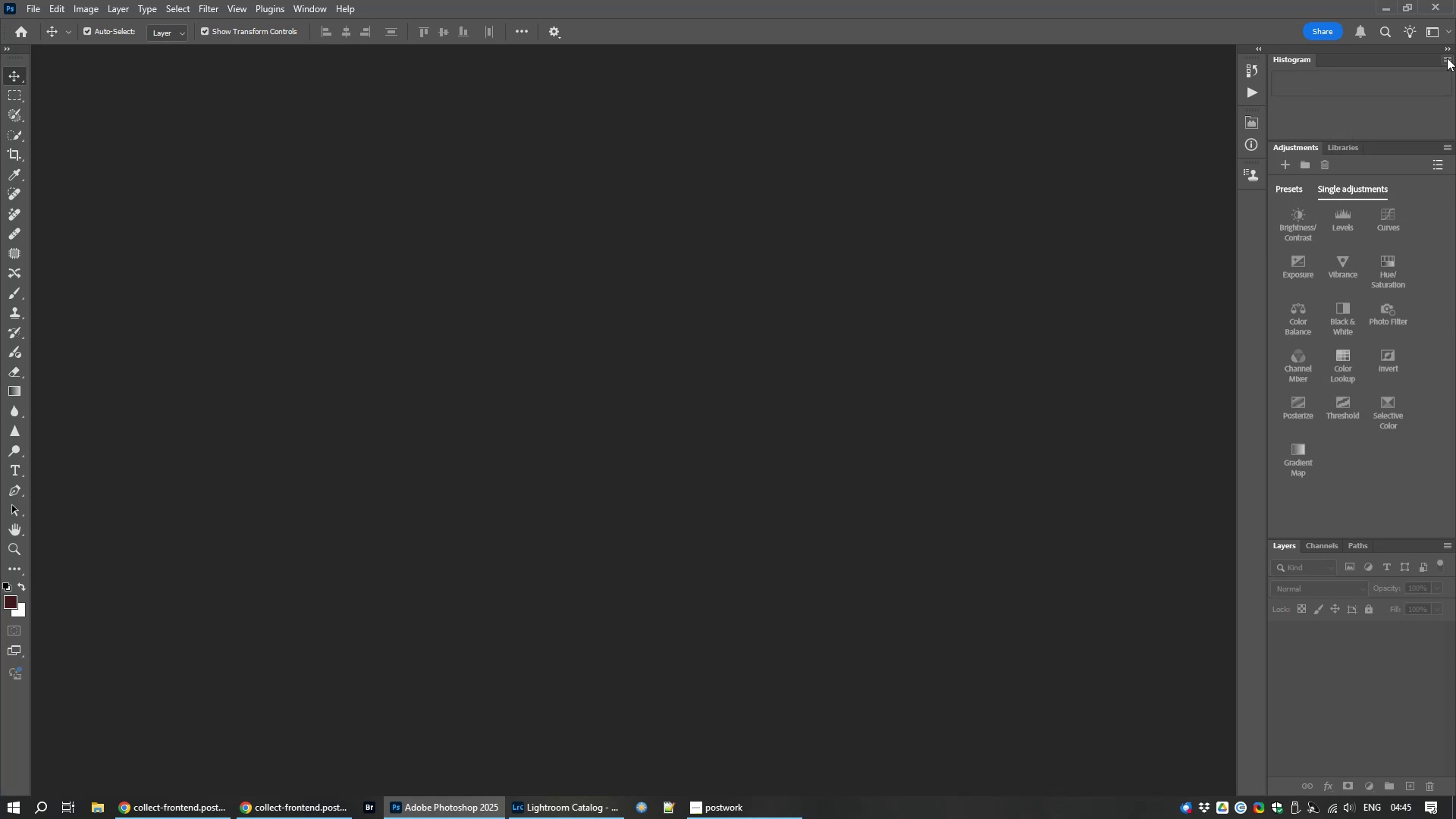 
left_click([1447, 58])
 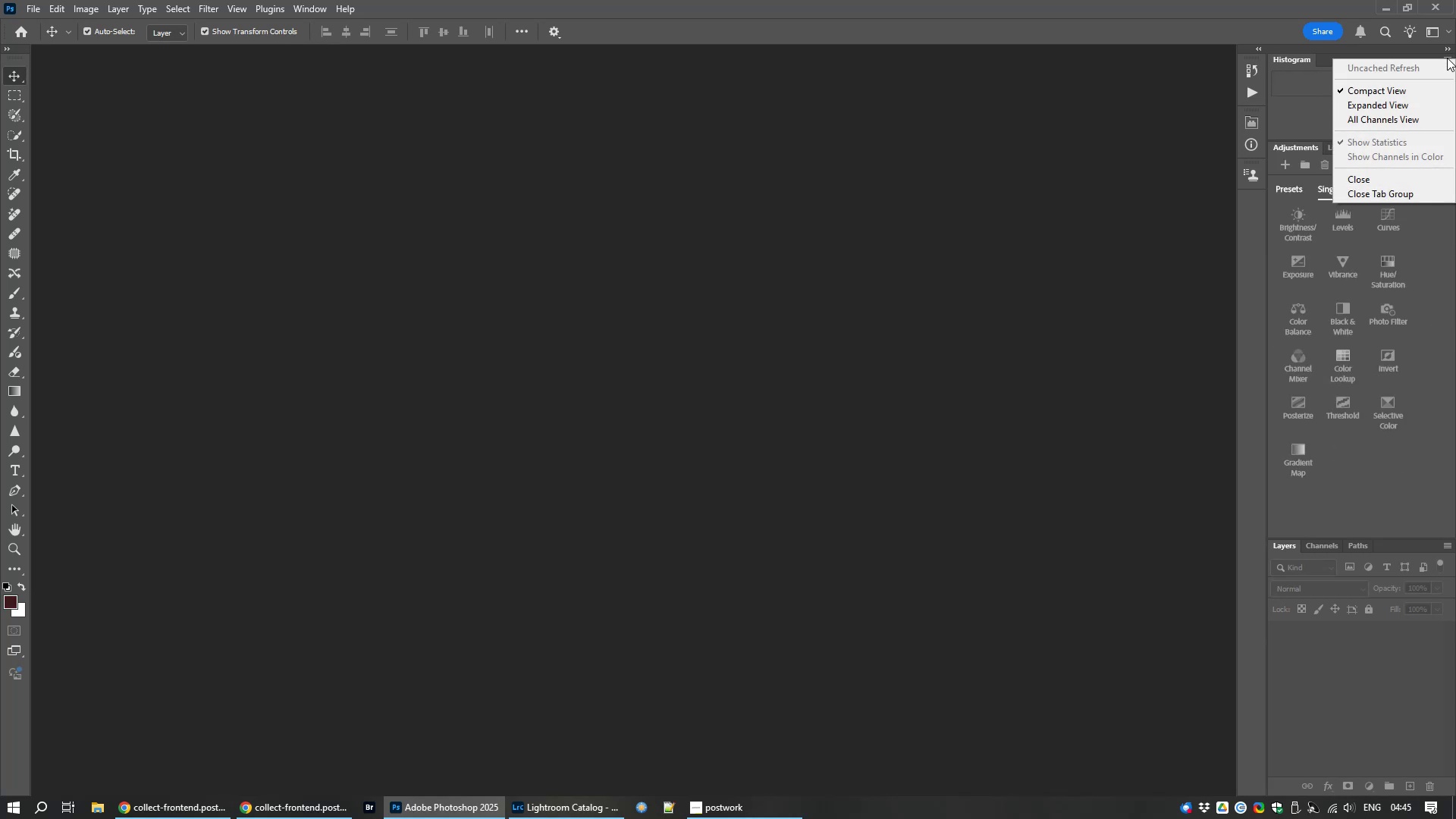 
left_click([1447, 58])
 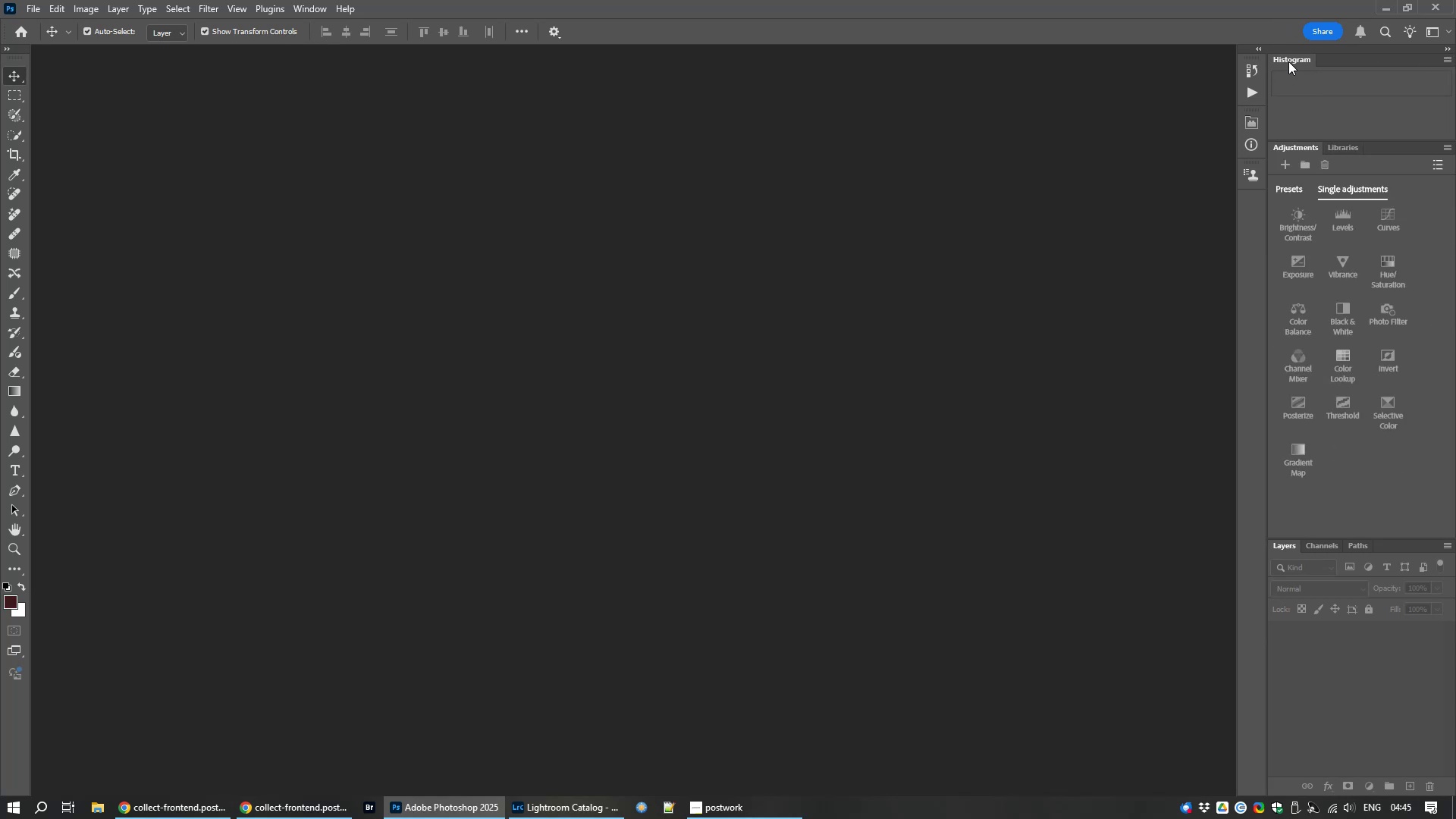 
right_click([1288, 61])
 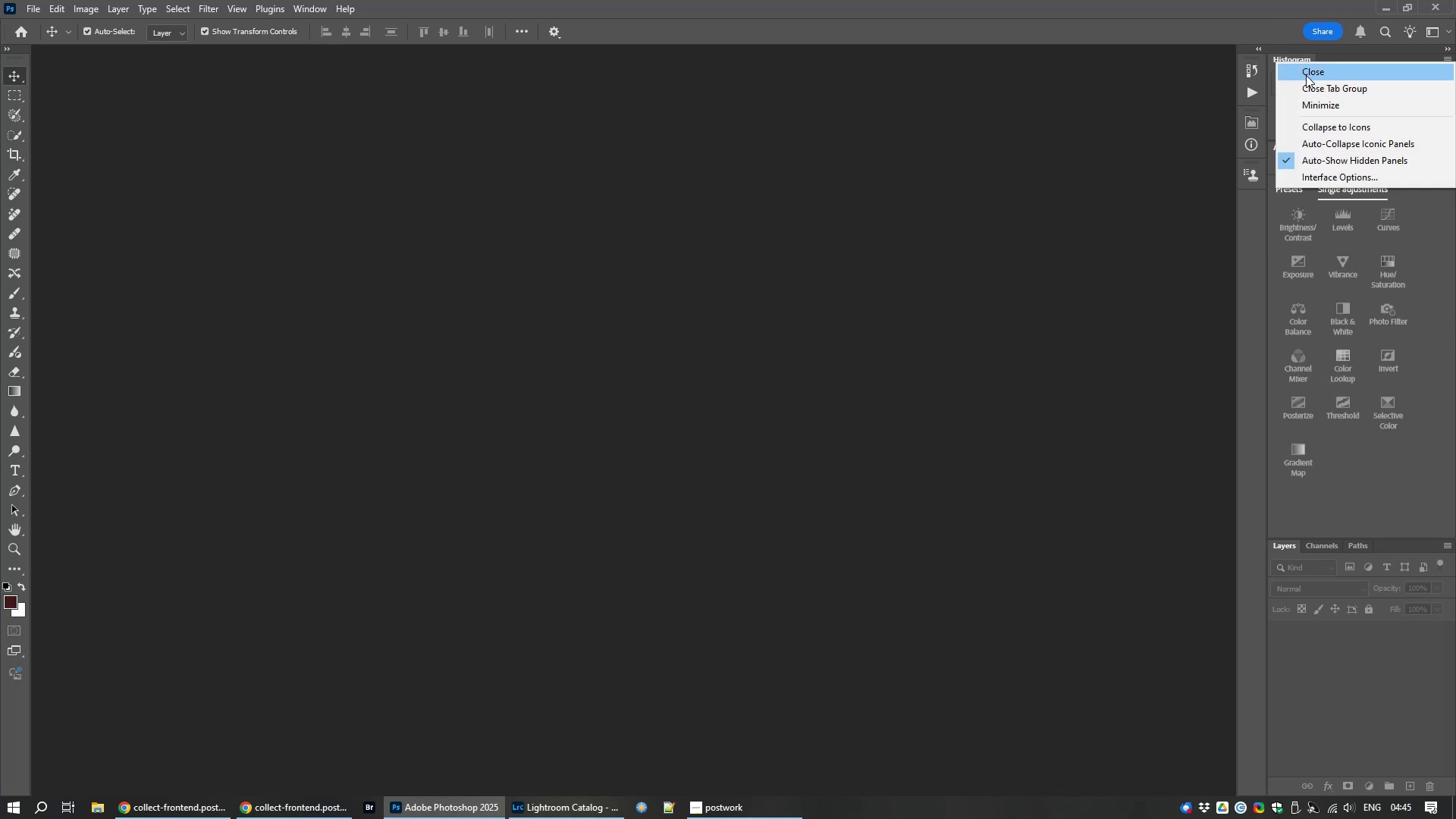 
left_click([1306, 75])
 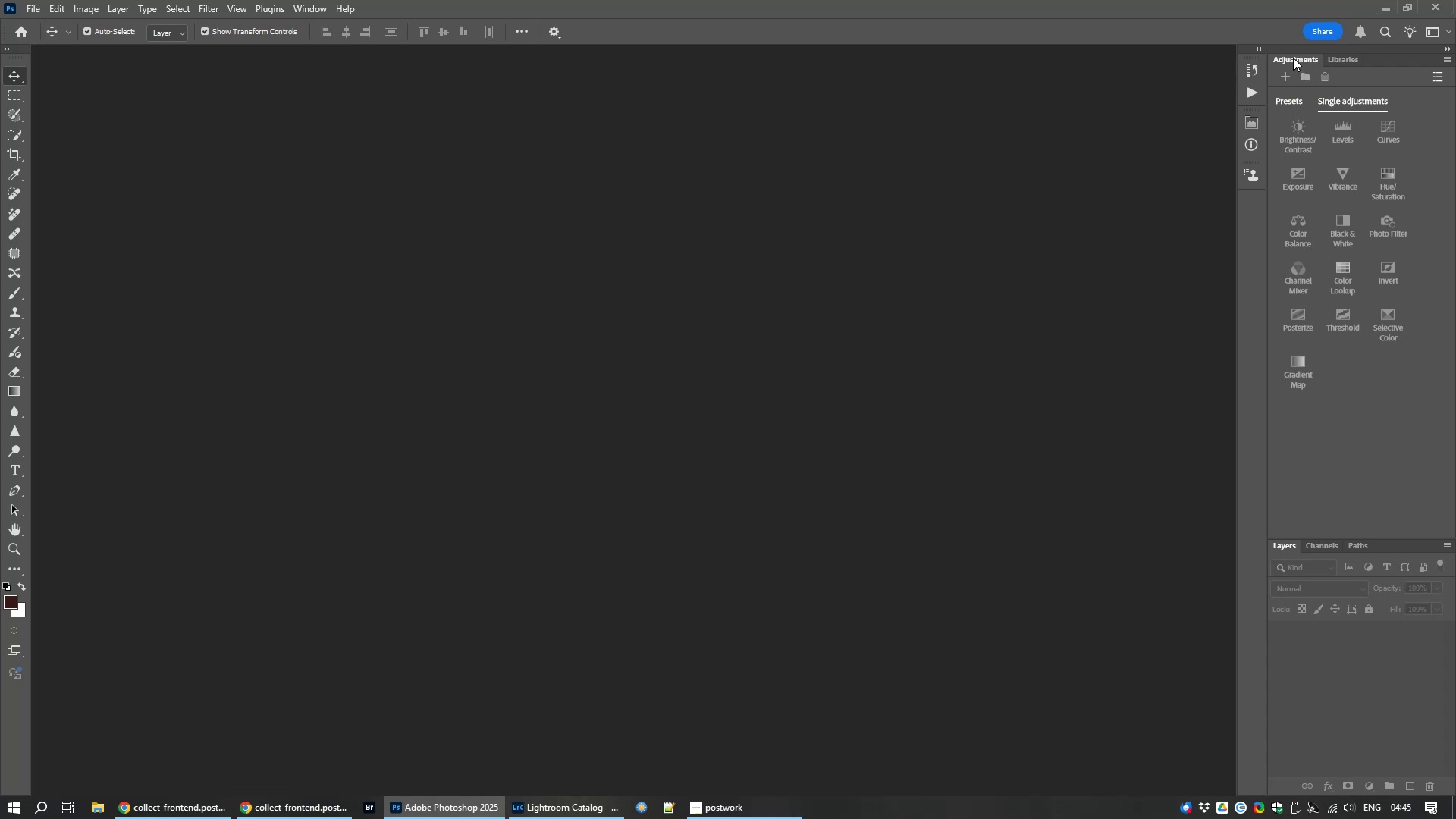 
wait(7.77)
 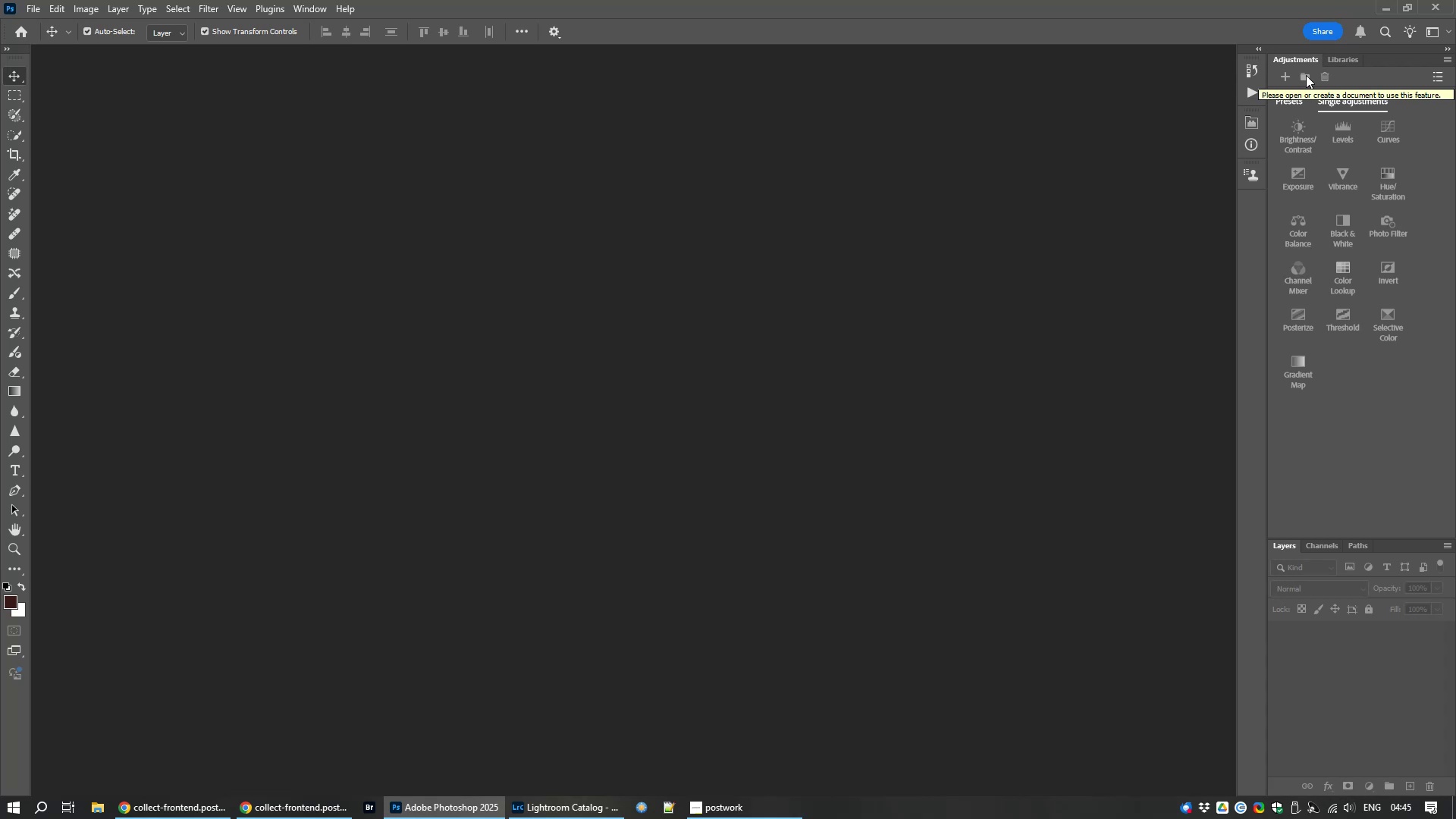 
left_click([1340, 62])
 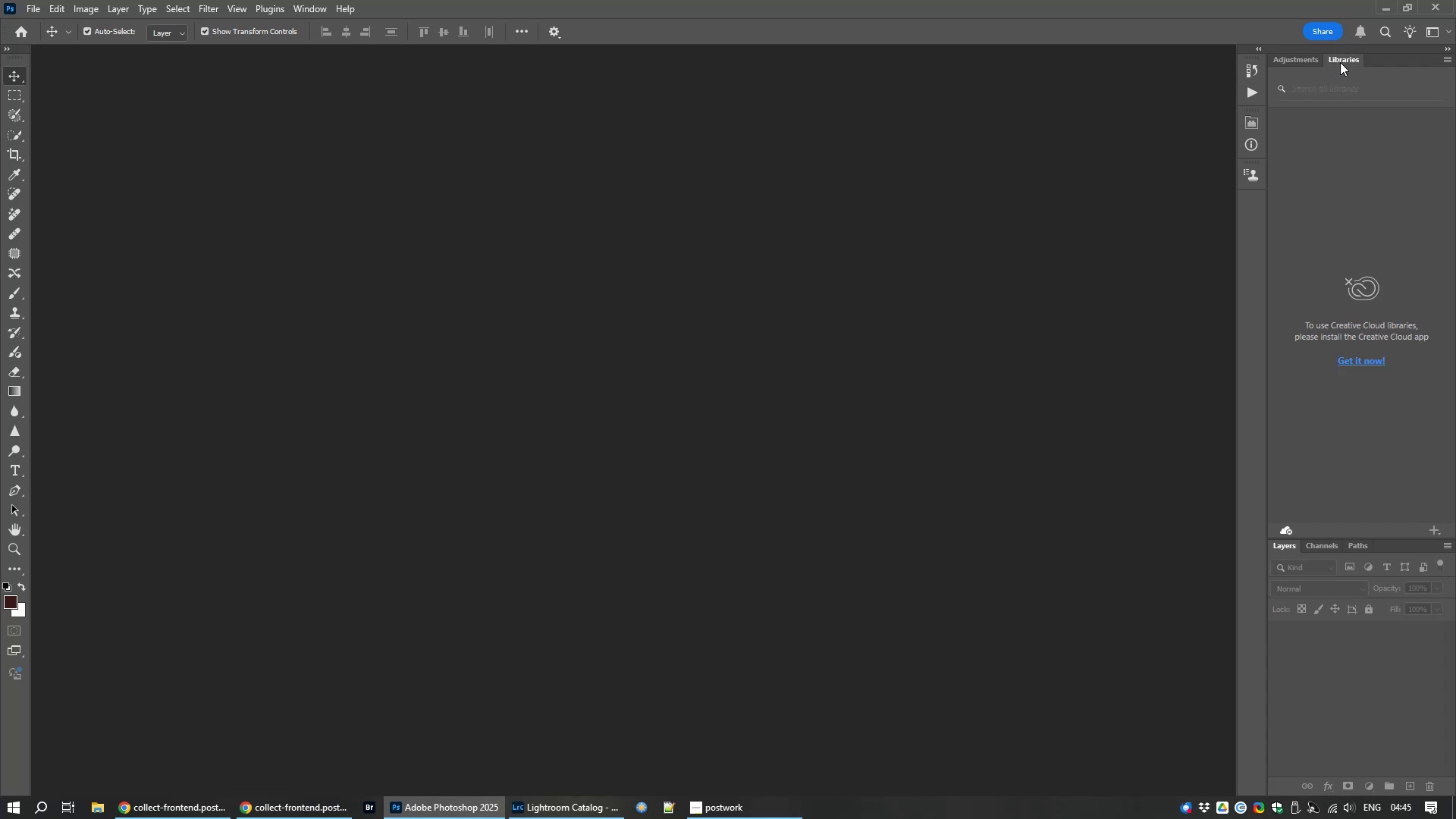 
right_click([1340, 62])
 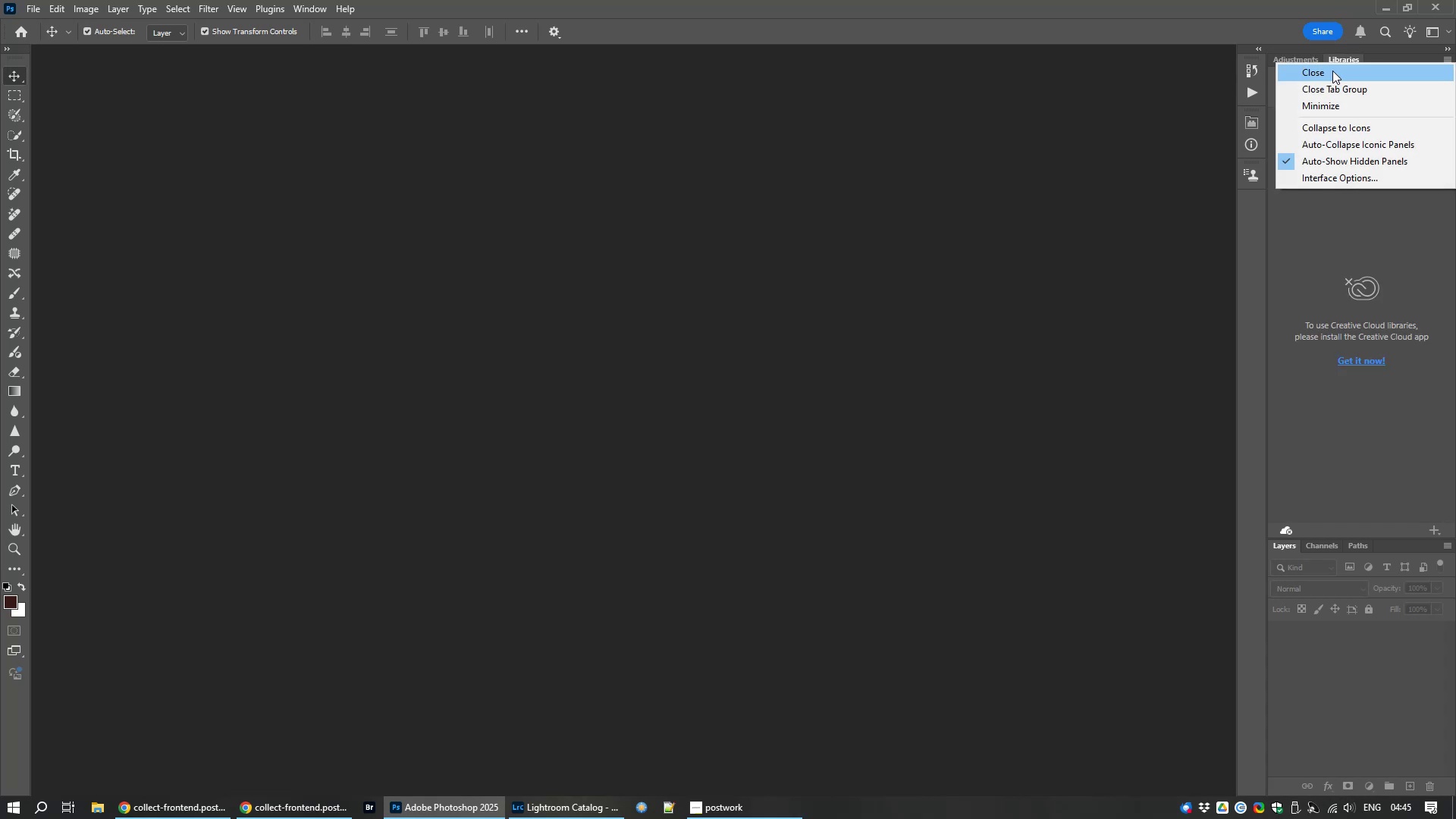 
left_click([1332, 71])
 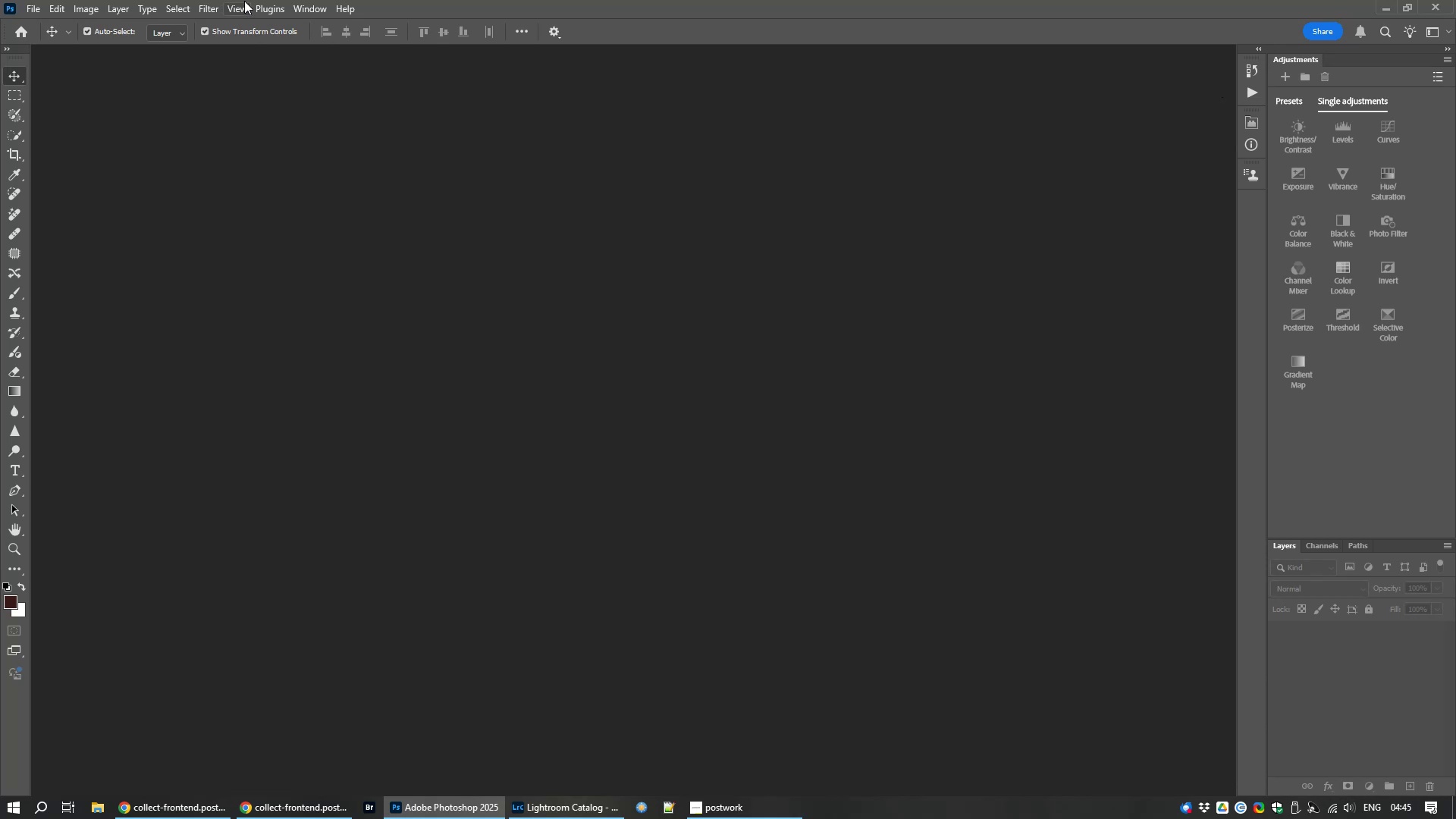 
left_click([239, 7])
 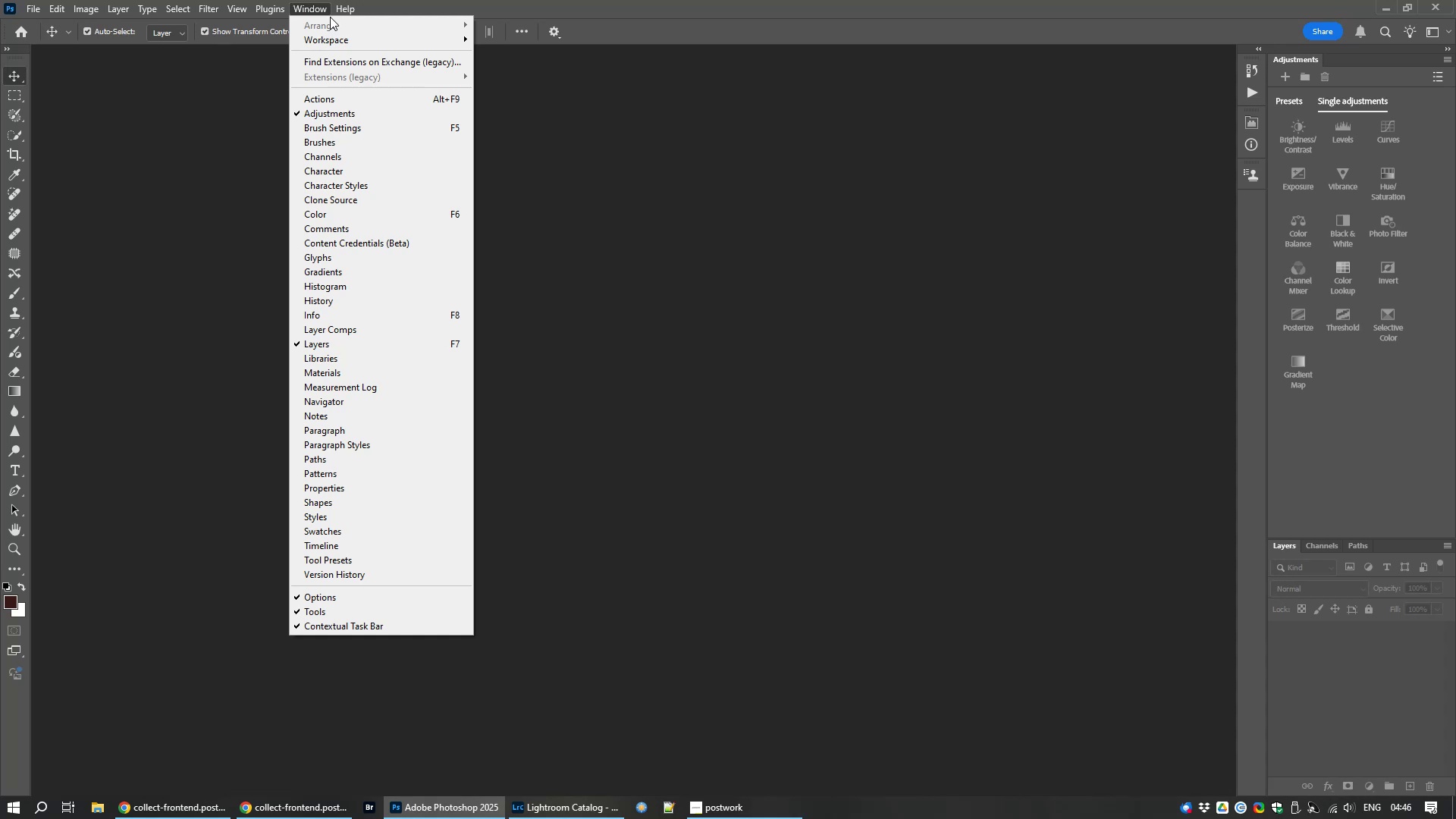 
wait(15.26)
 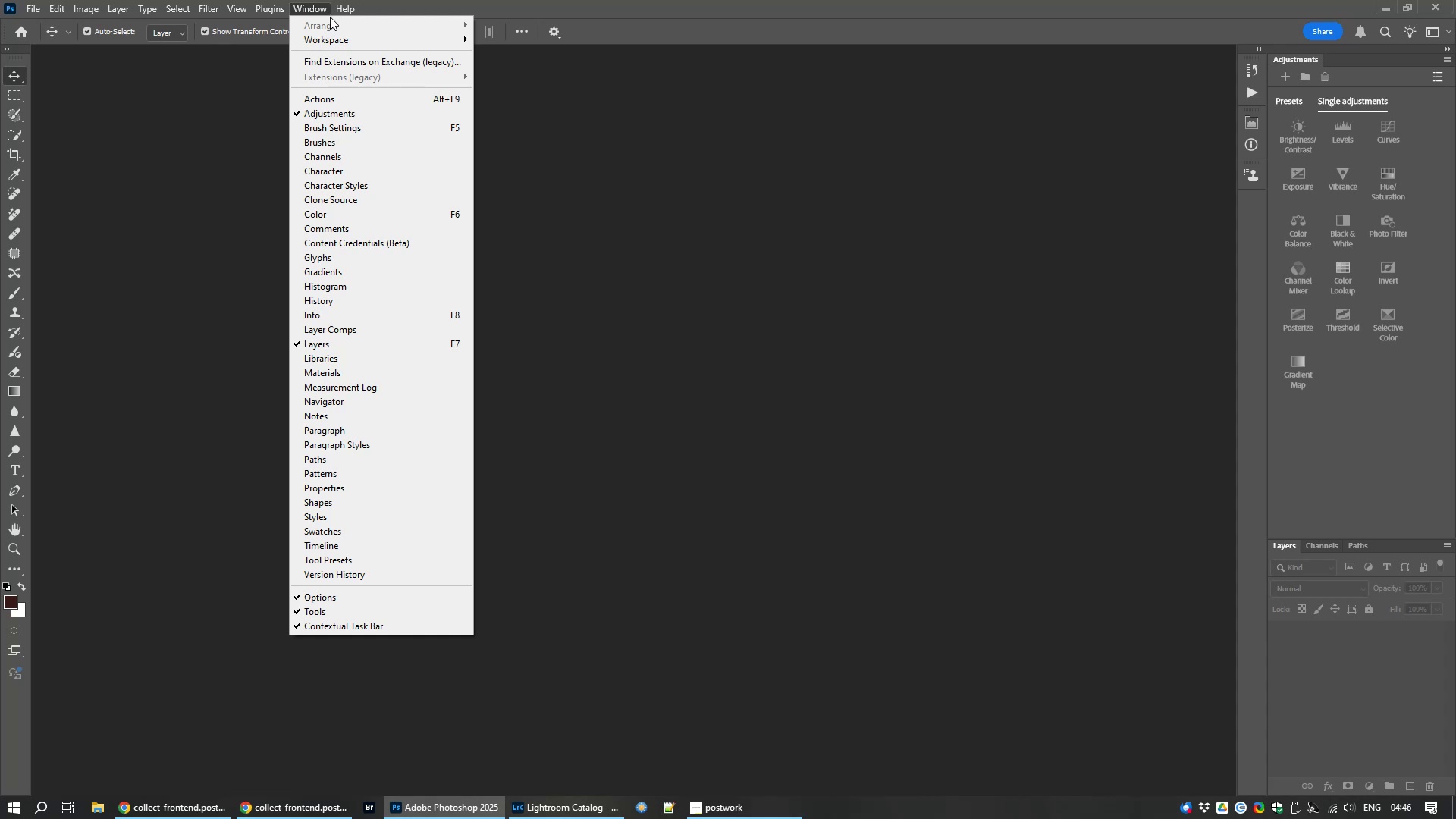 
left_click([319, 456])
 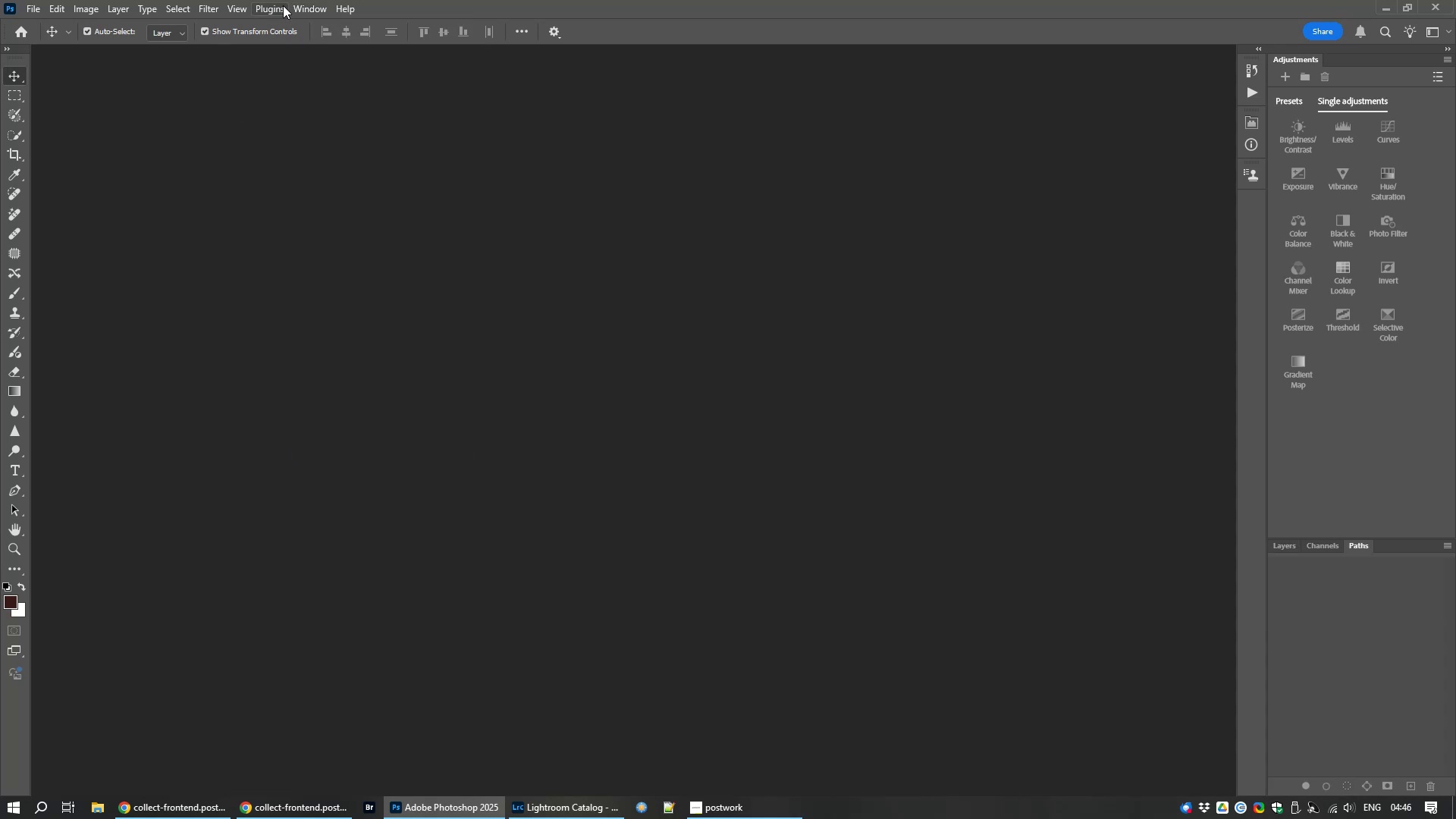 
left_click([301, 11])
 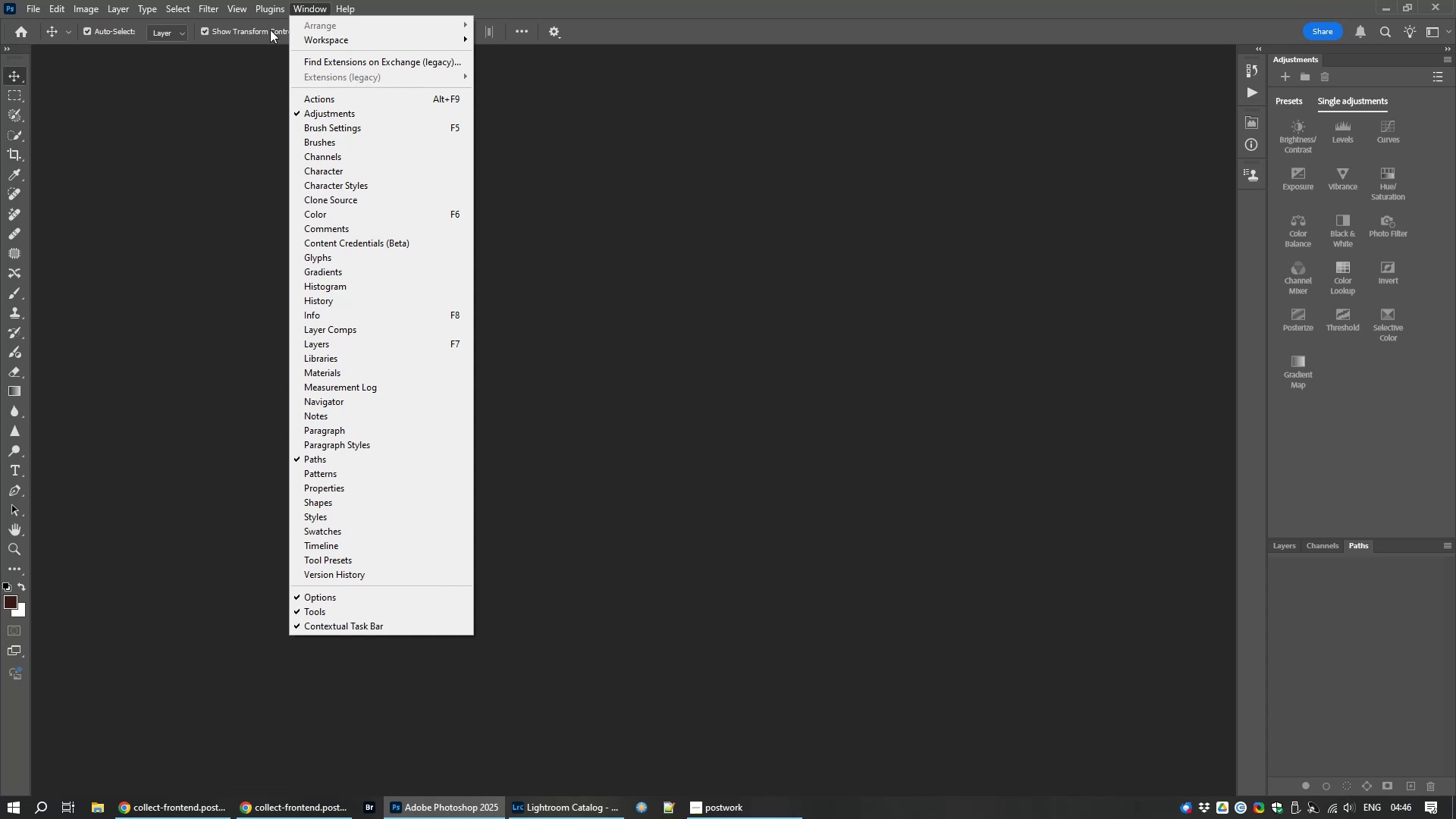 
wait(19.97)
 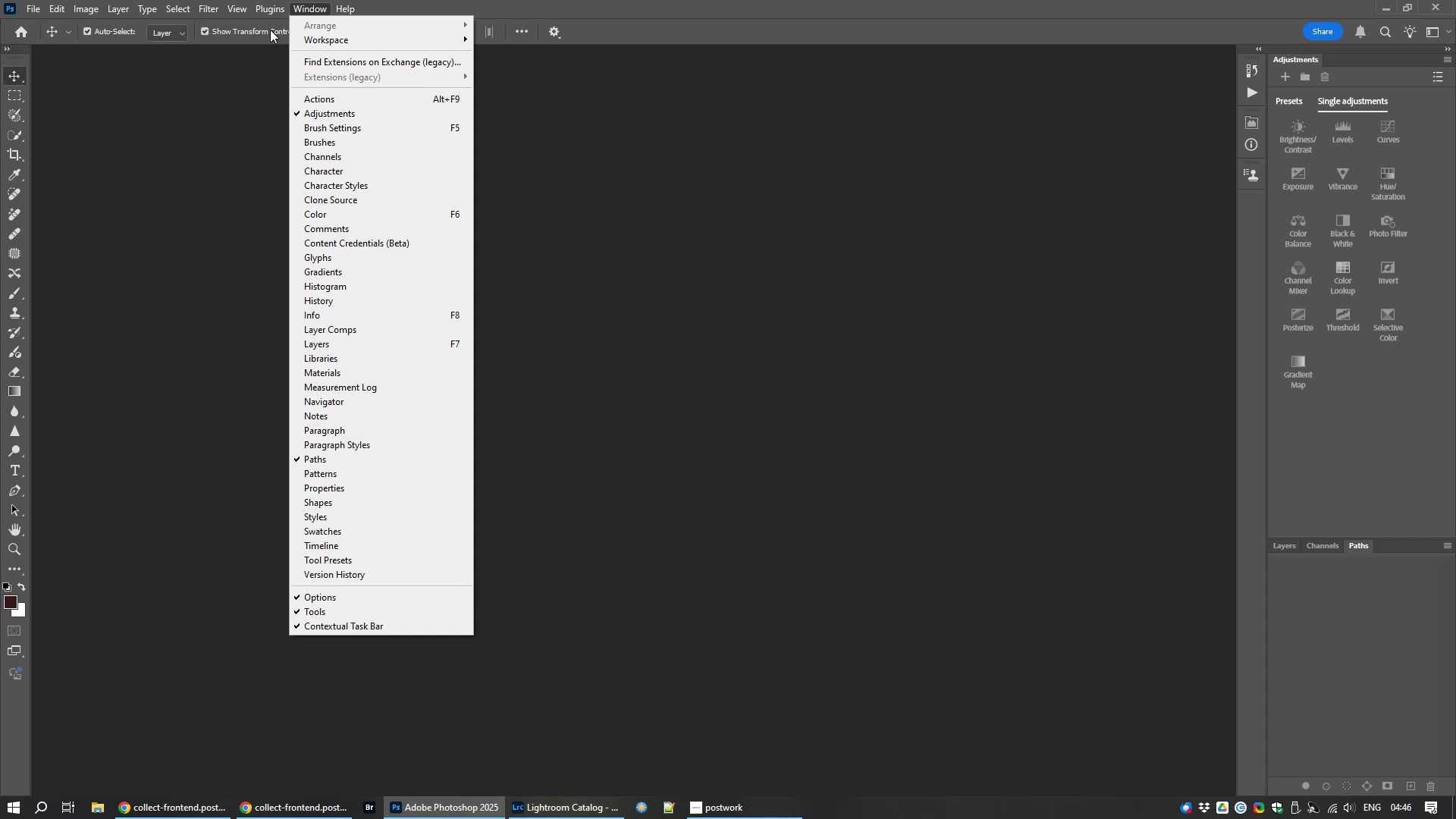 
left_click([353, 95])
 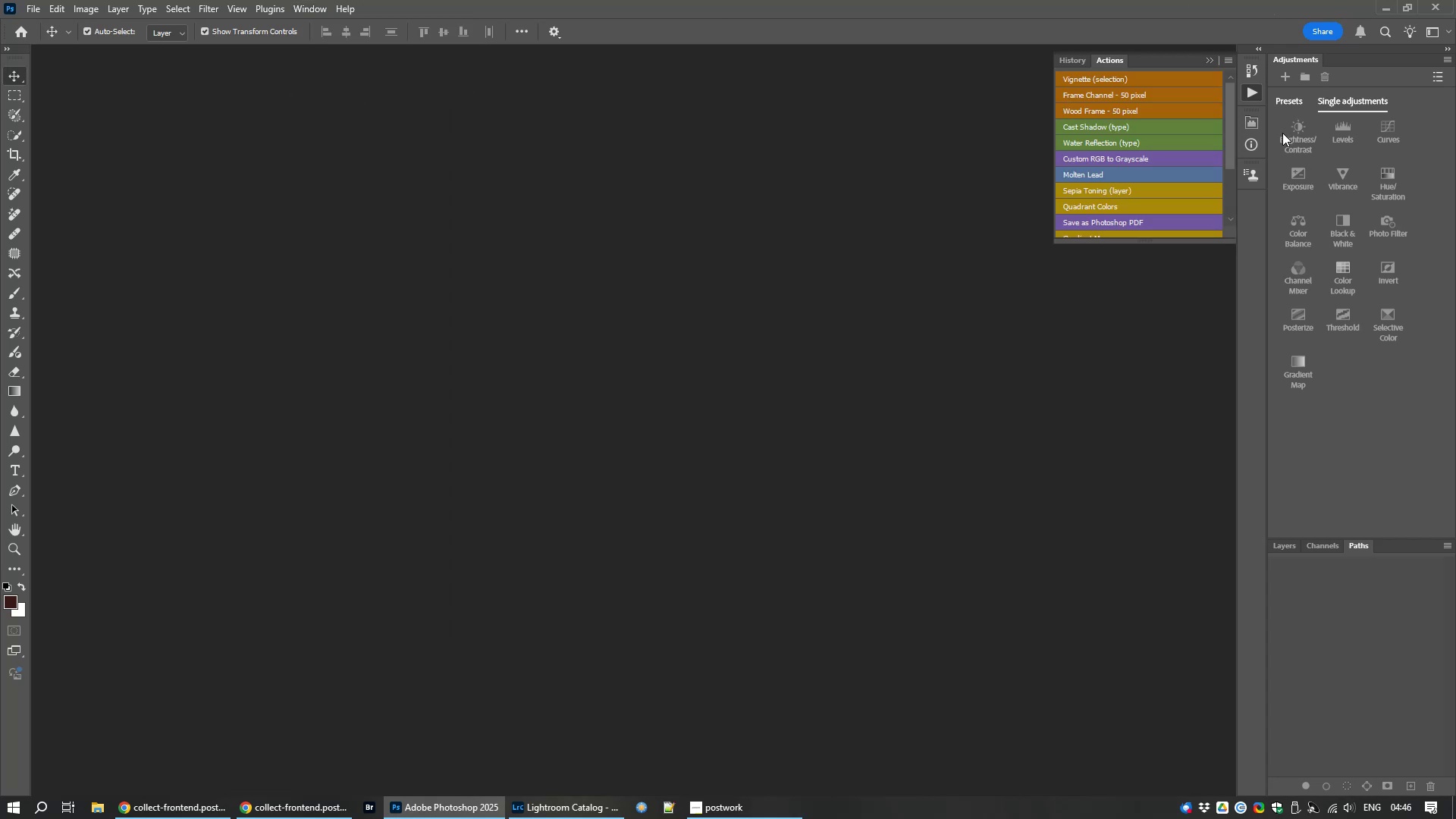 
left_click_drag(start_coordinate=[1248, 89], to_coordinate=[1244, 88])
 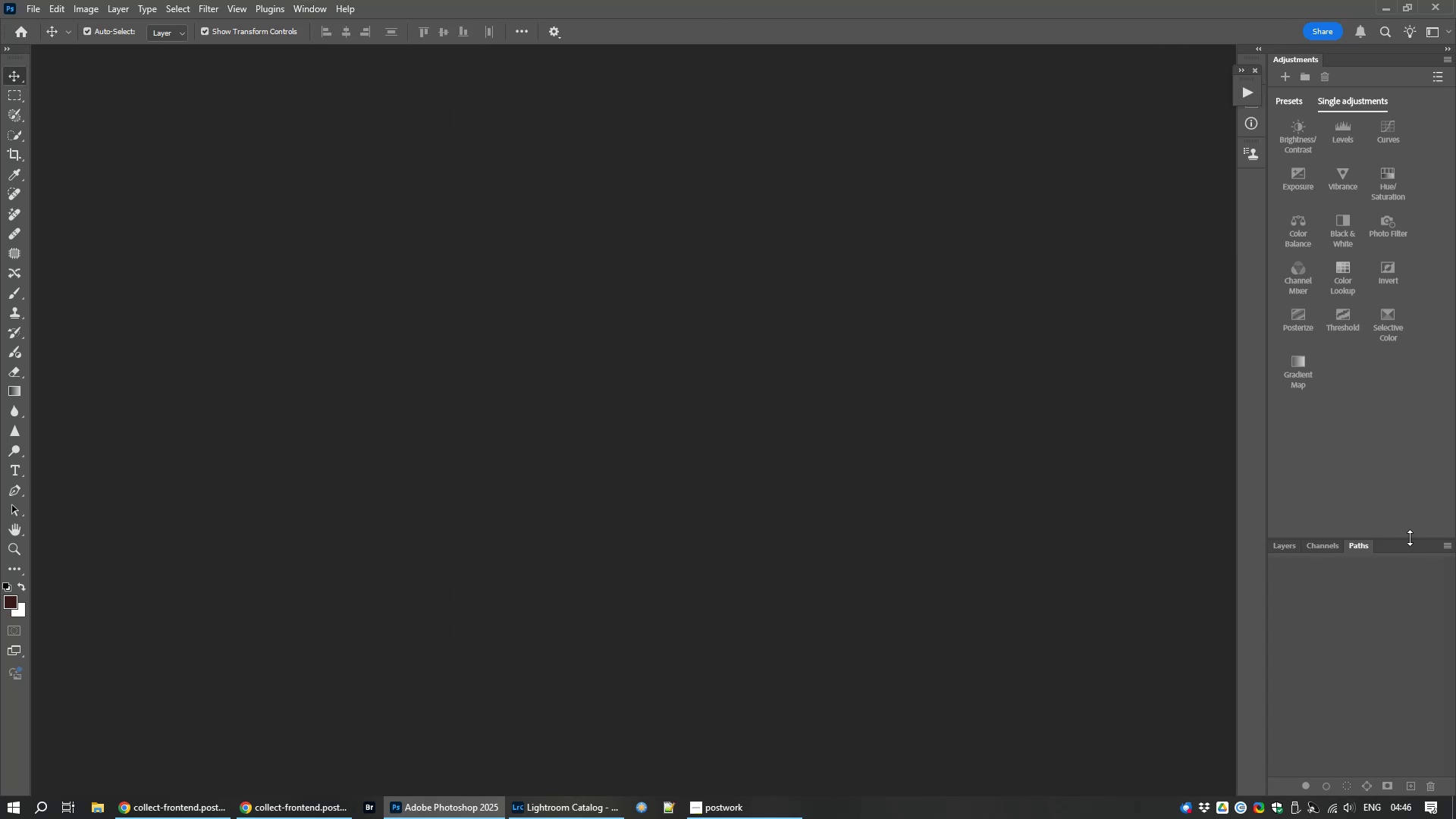 
wait(5.46)
 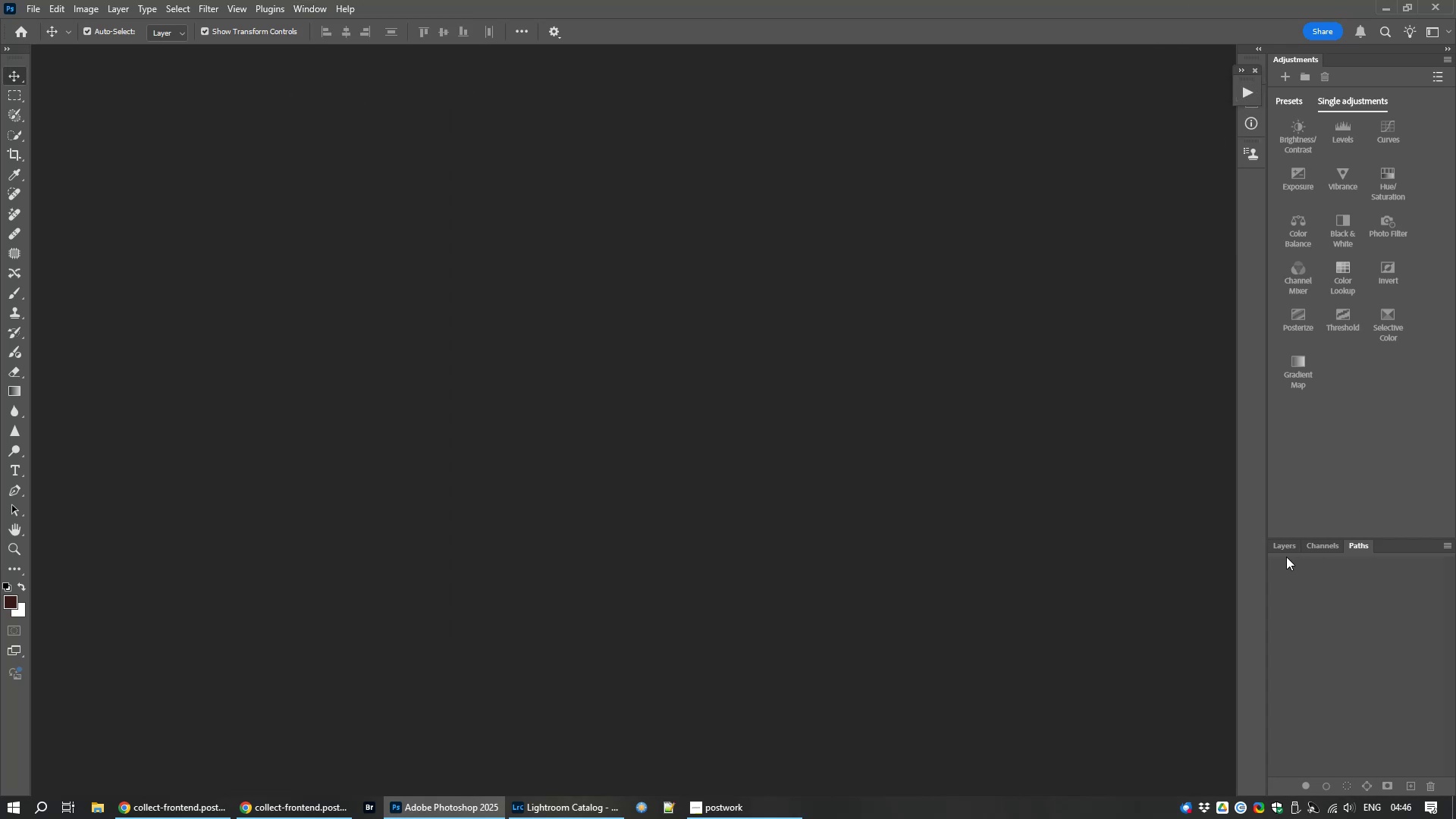 
left_click_drag(start_coordinate=[1292, 56], to_coordinate=[1320, 792])
 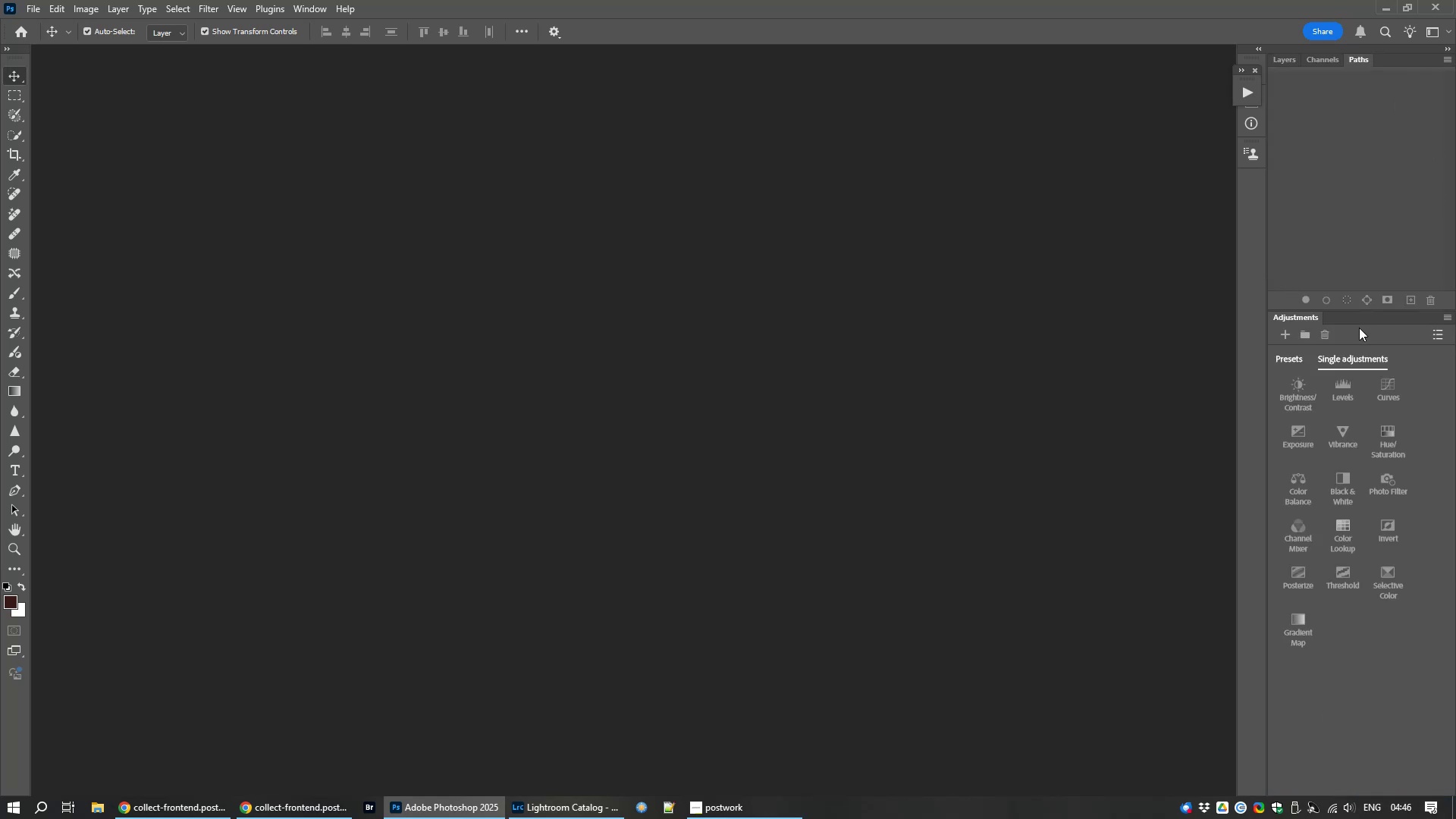 
left_click_drag(start_coordinate=[1365, 310], to_coordinate=[1326, 453])
 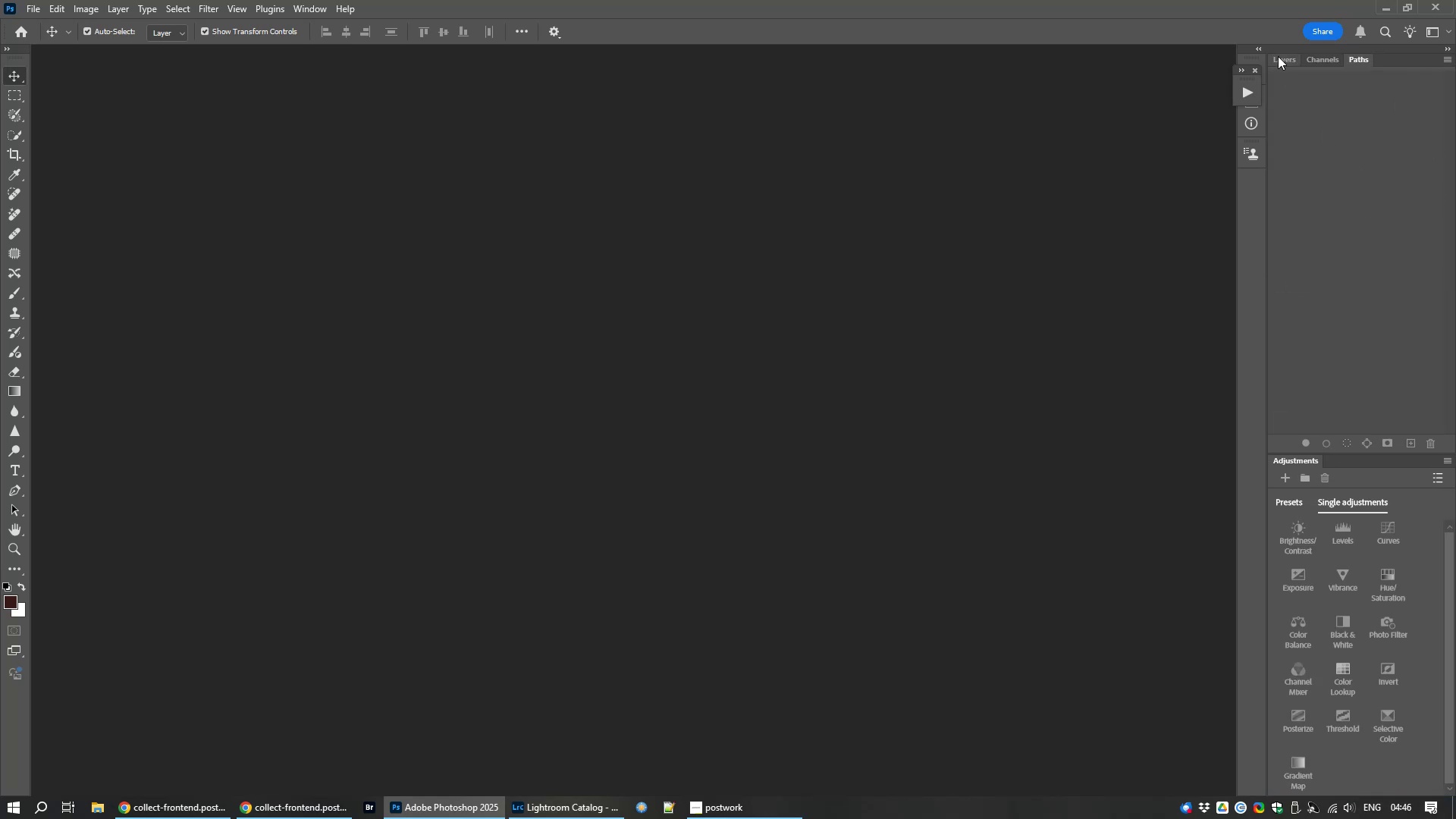 
left_click([1276, 60])
 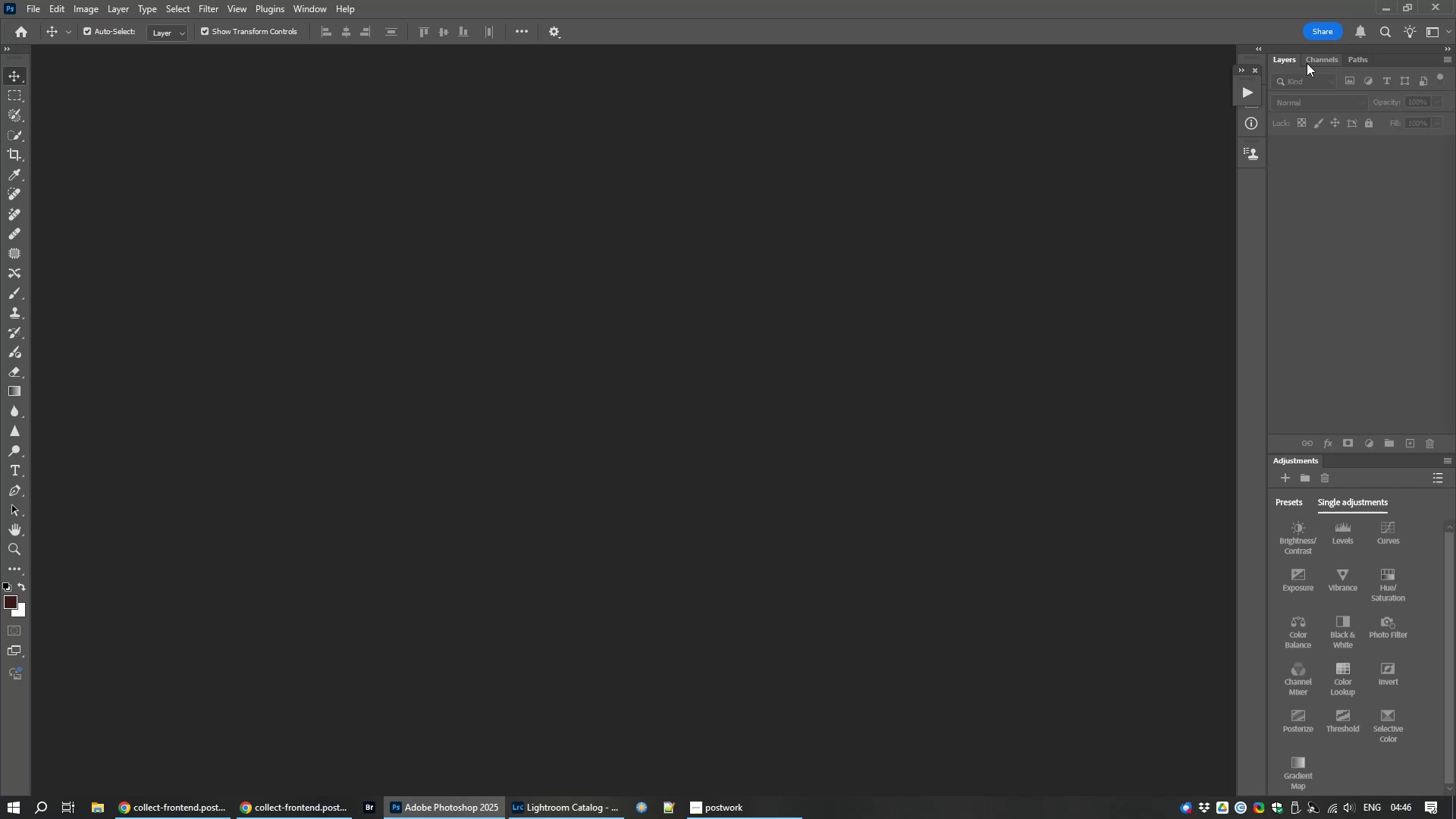 
wait(9.82)
 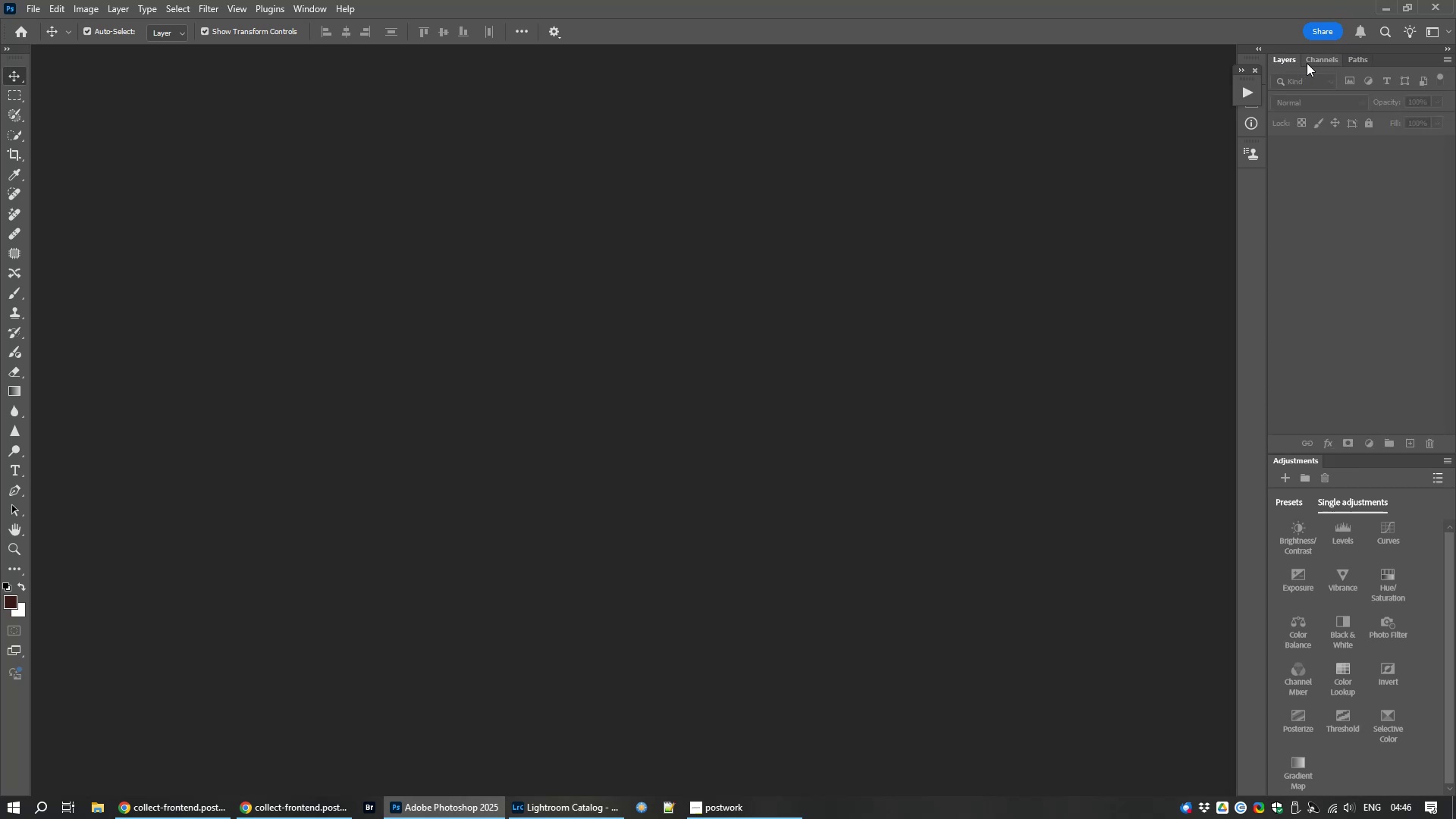 
mouse_move([1306, 440])
 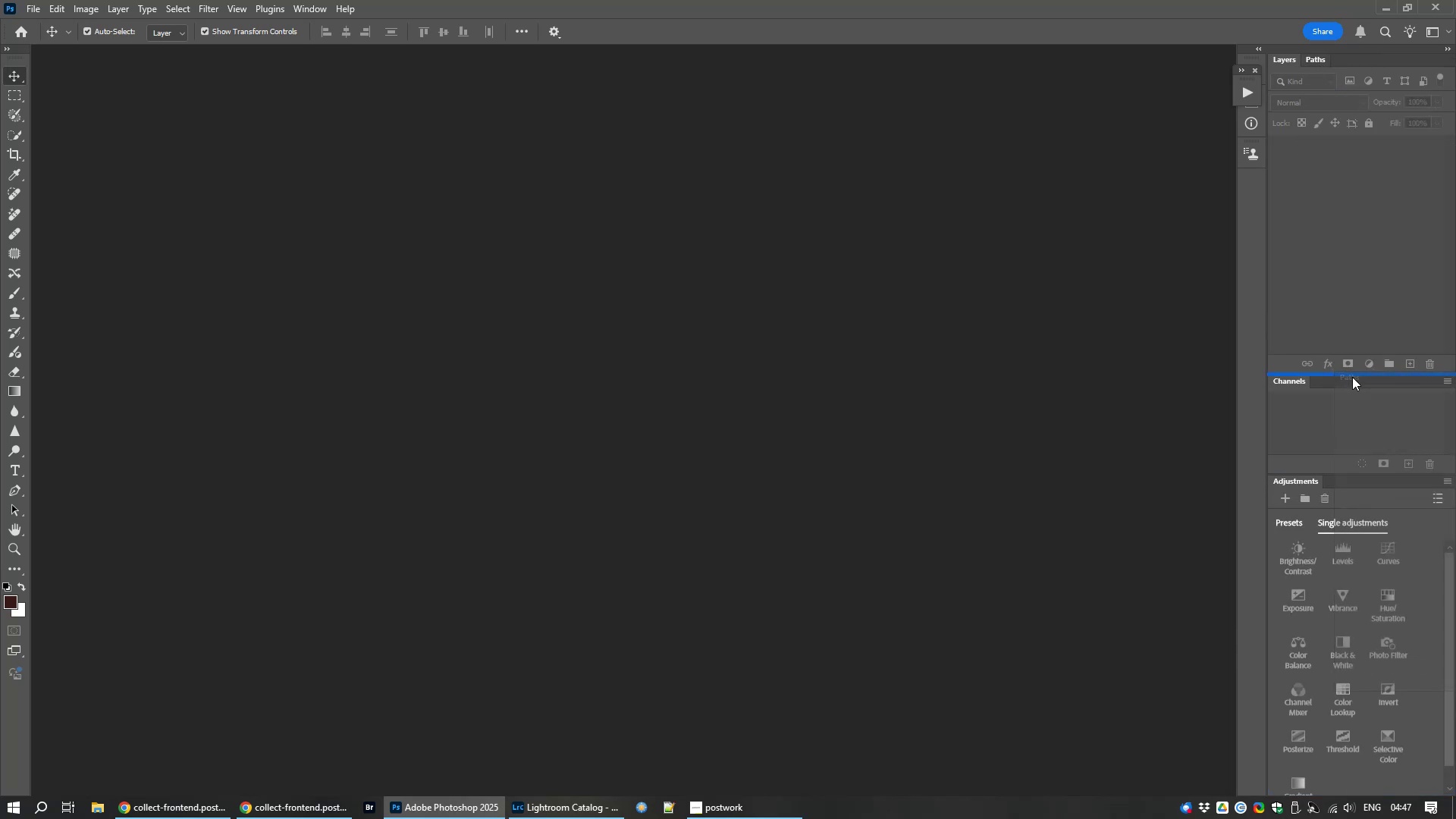 
wait(5.93)
 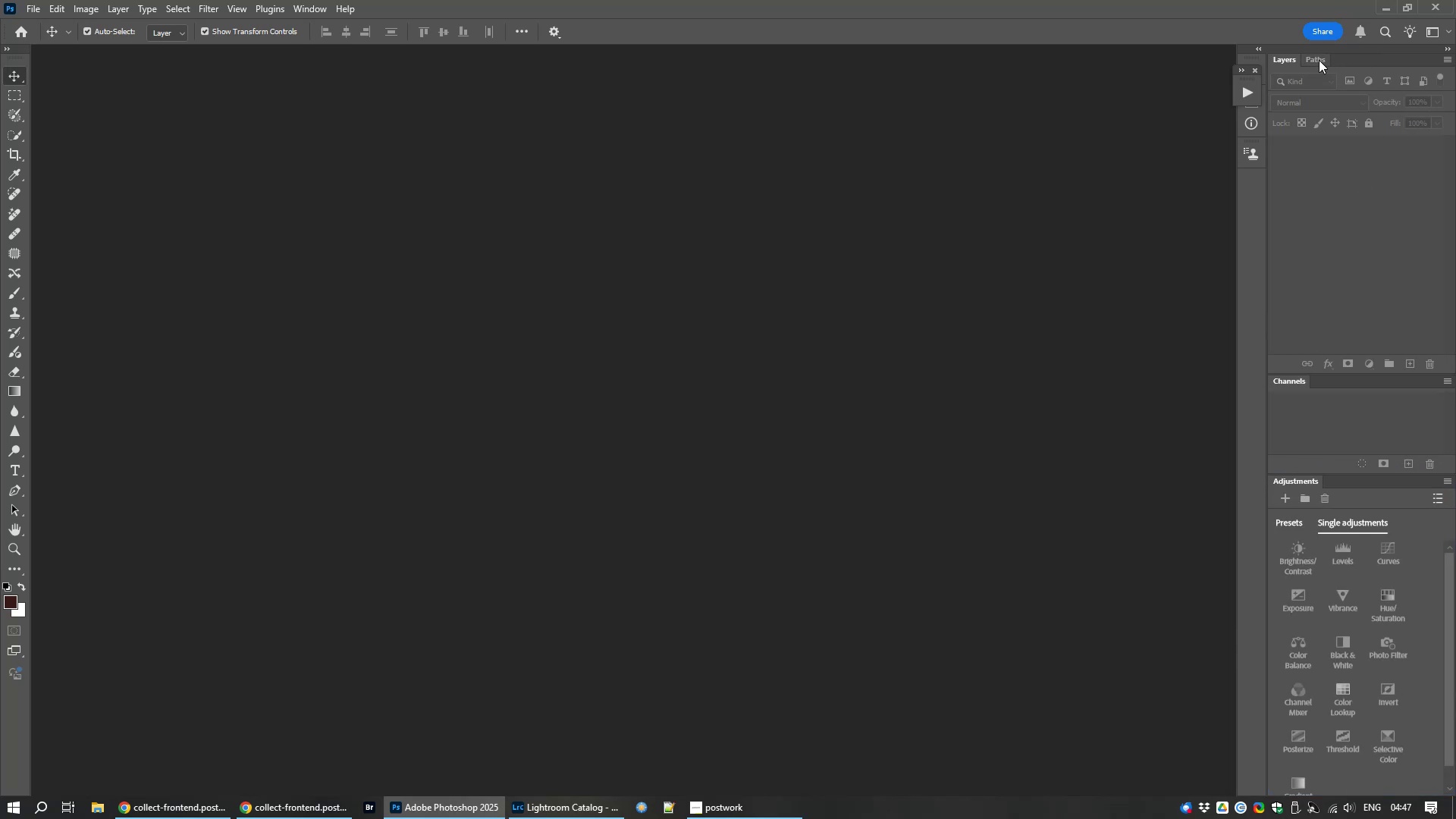 
mouse_move([1315, 478])
 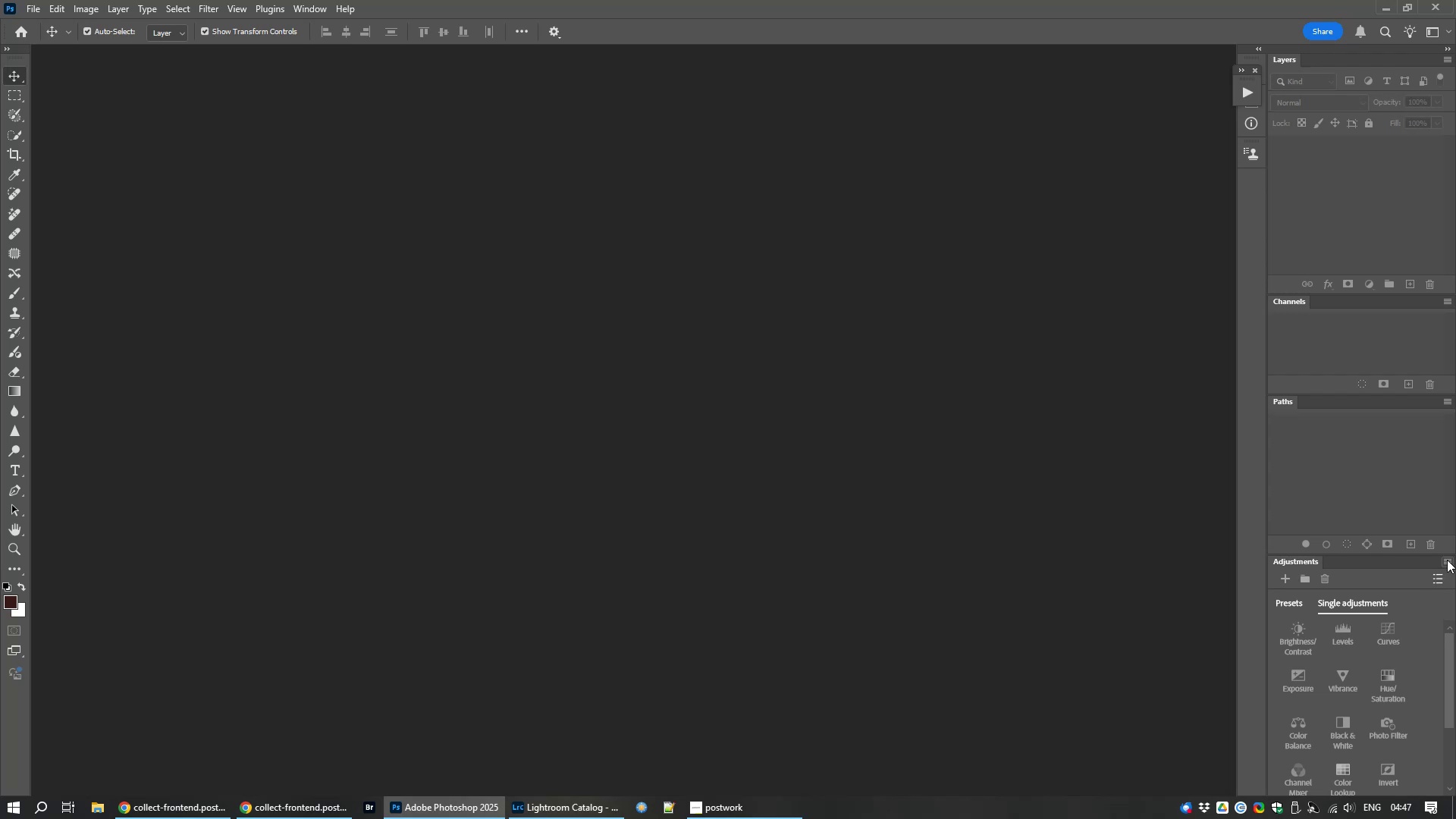 
left_click([1447, 560])
 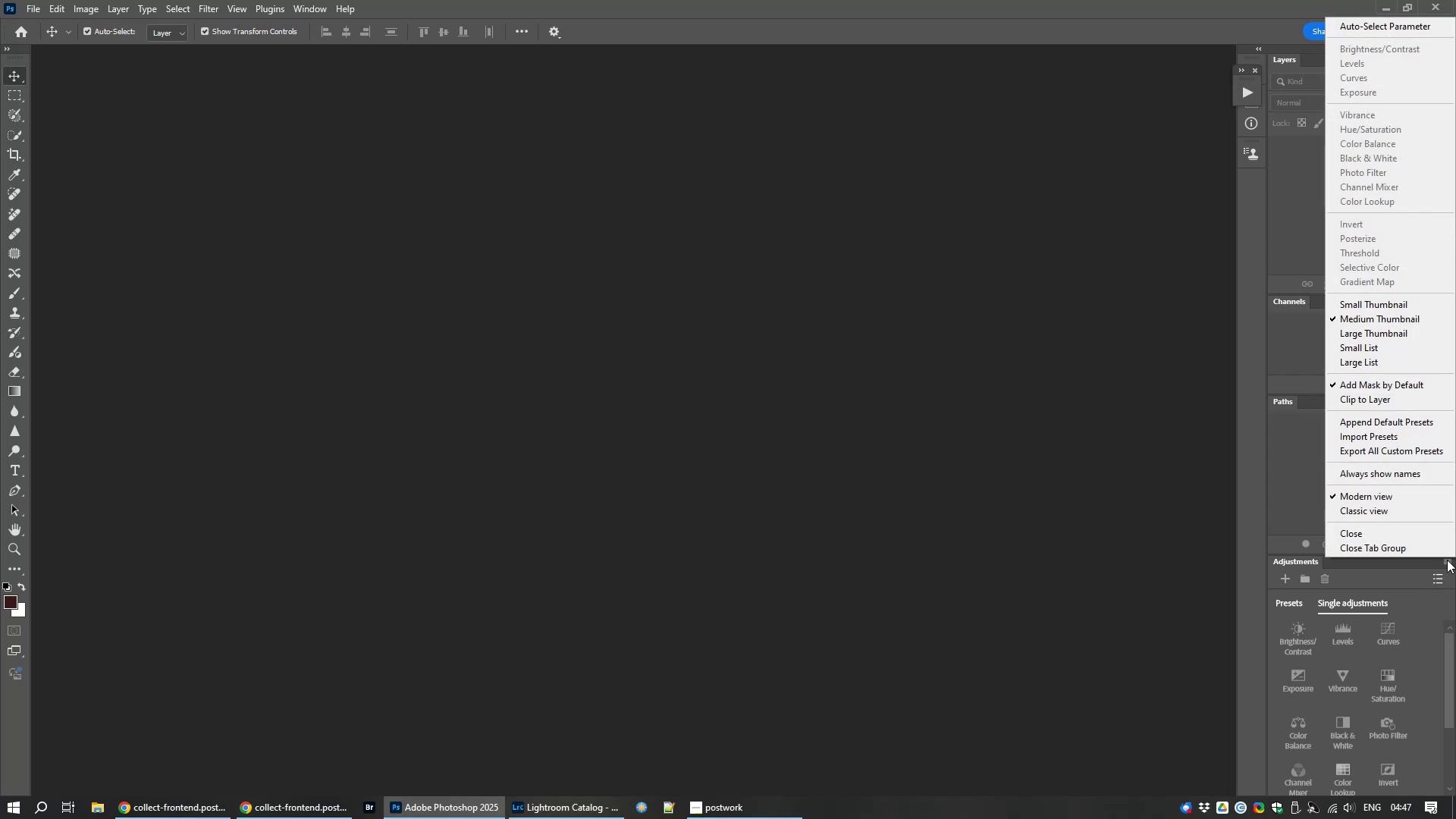 
wait(7.79)
 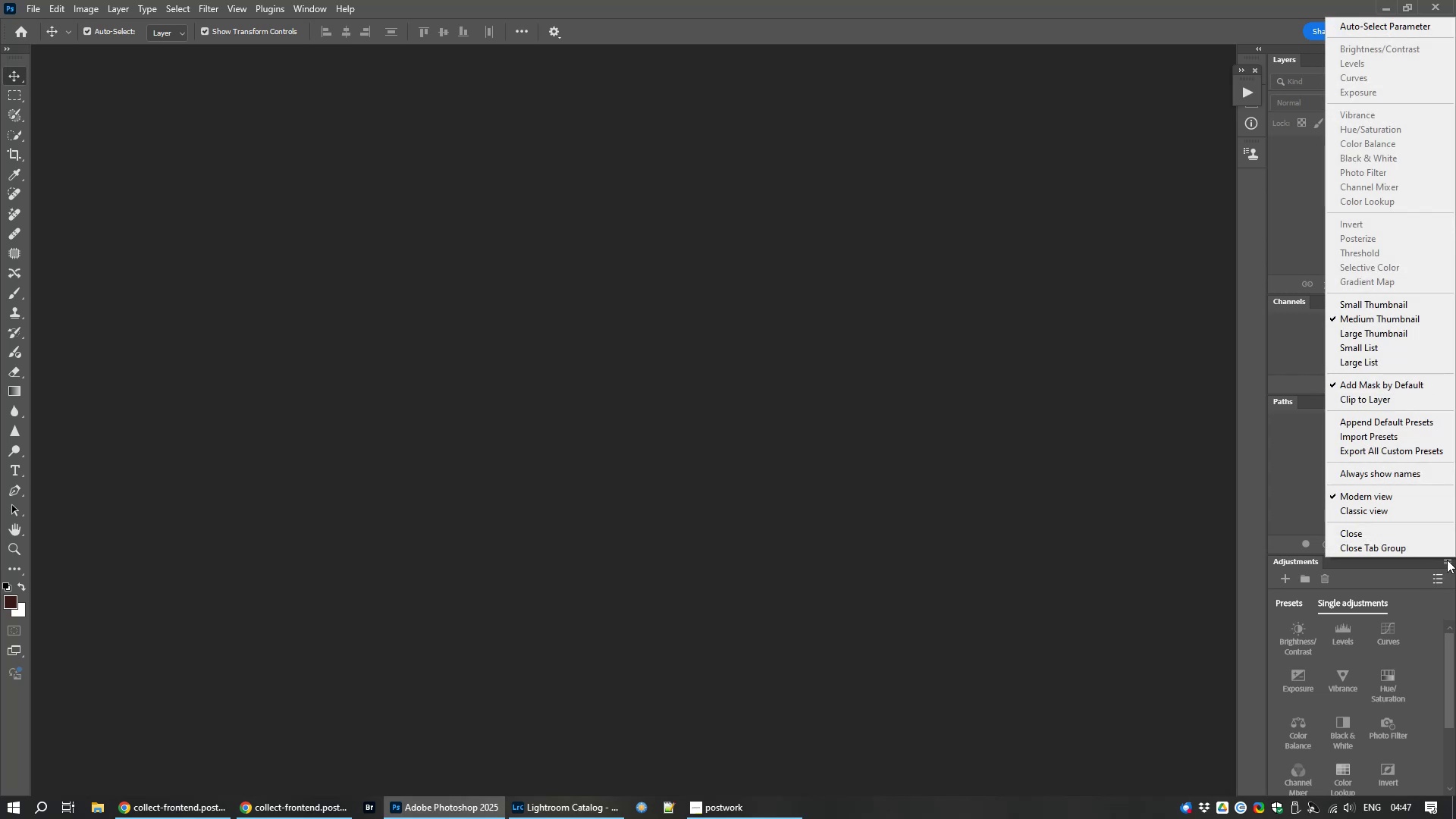 
left_click([1392, 549])
 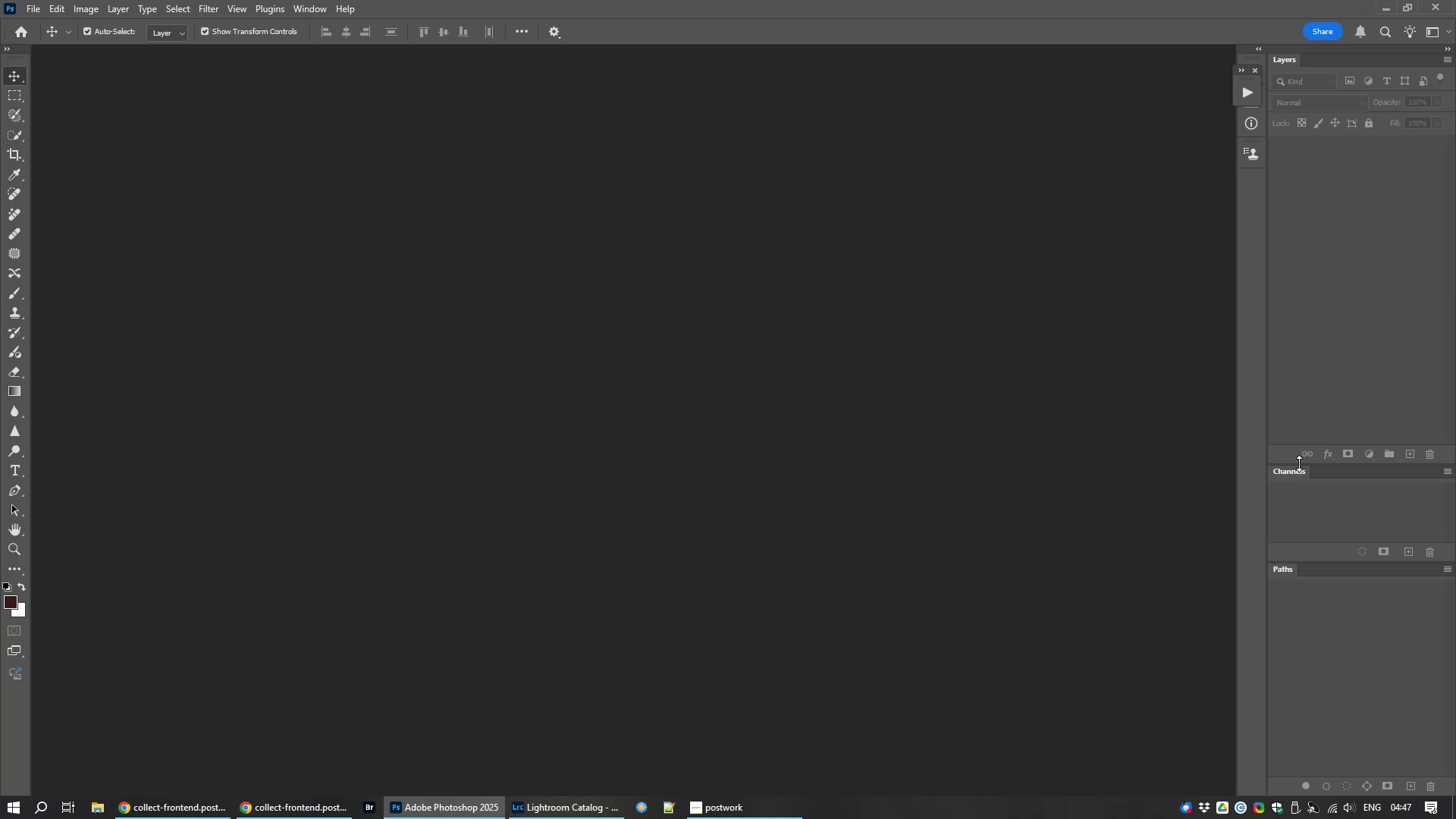 
wait(10.42)
 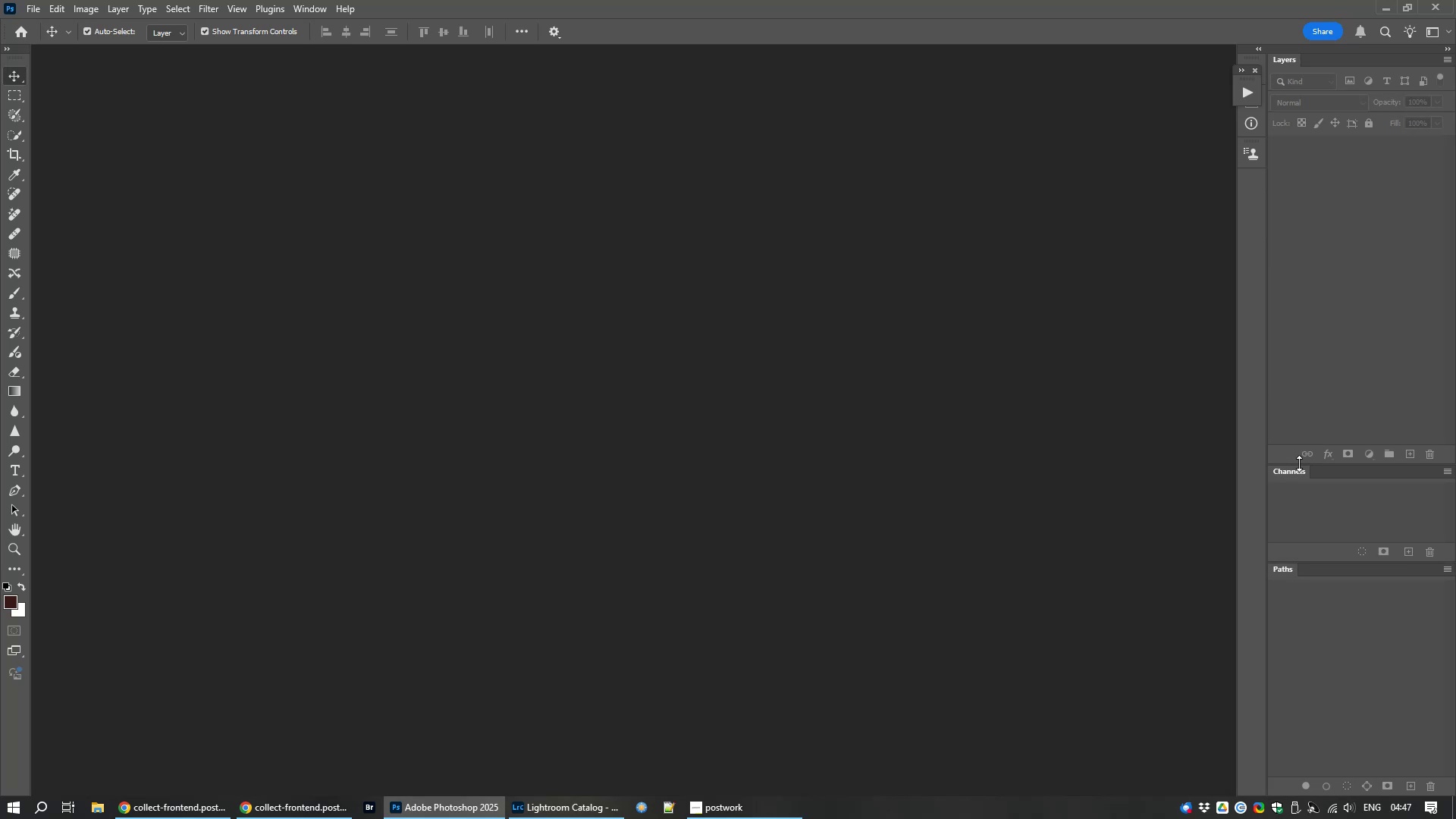 
left_click([1310, 695])
 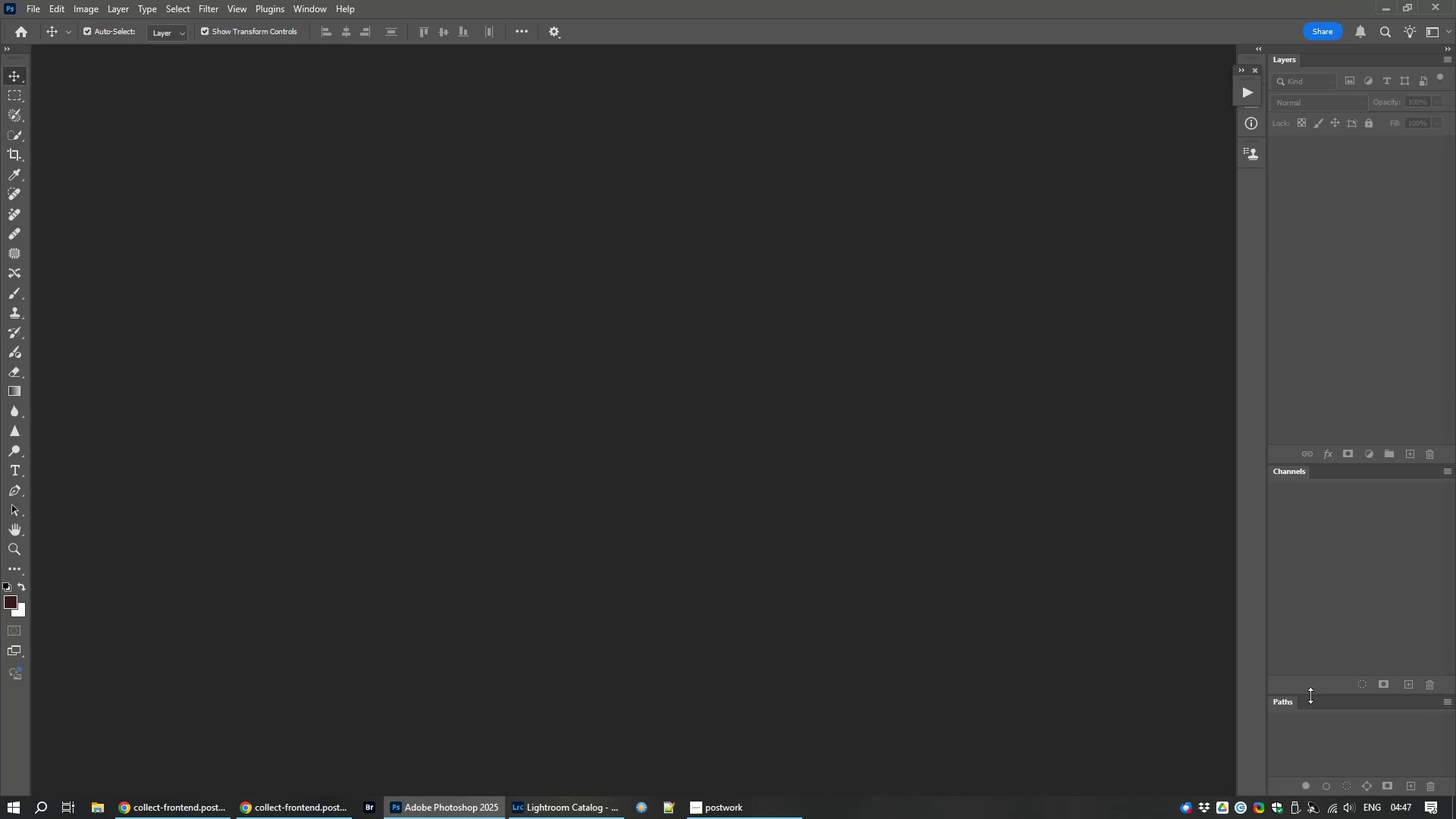 
right_click([1310, 695])
 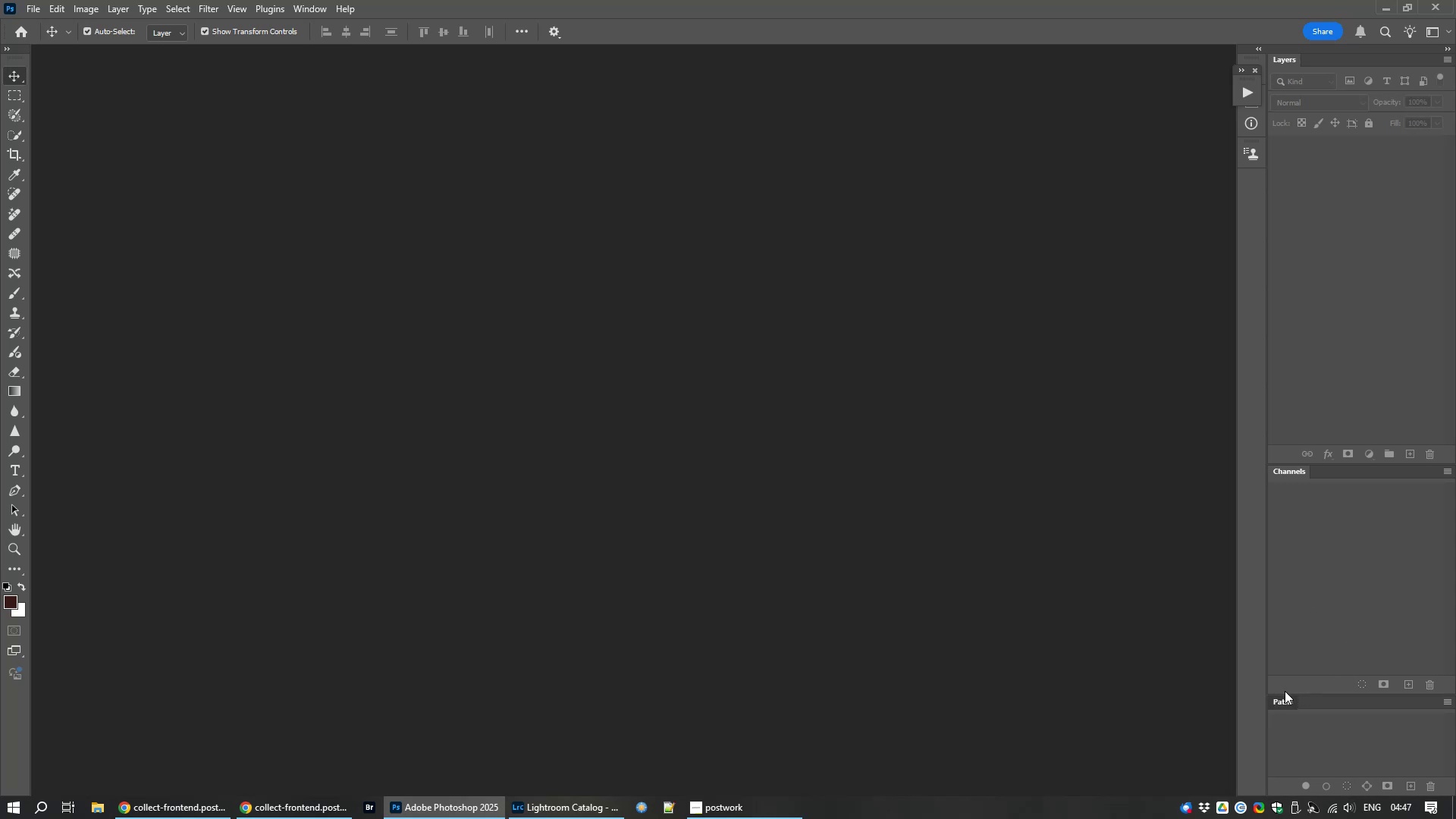 
wait(5.96)
 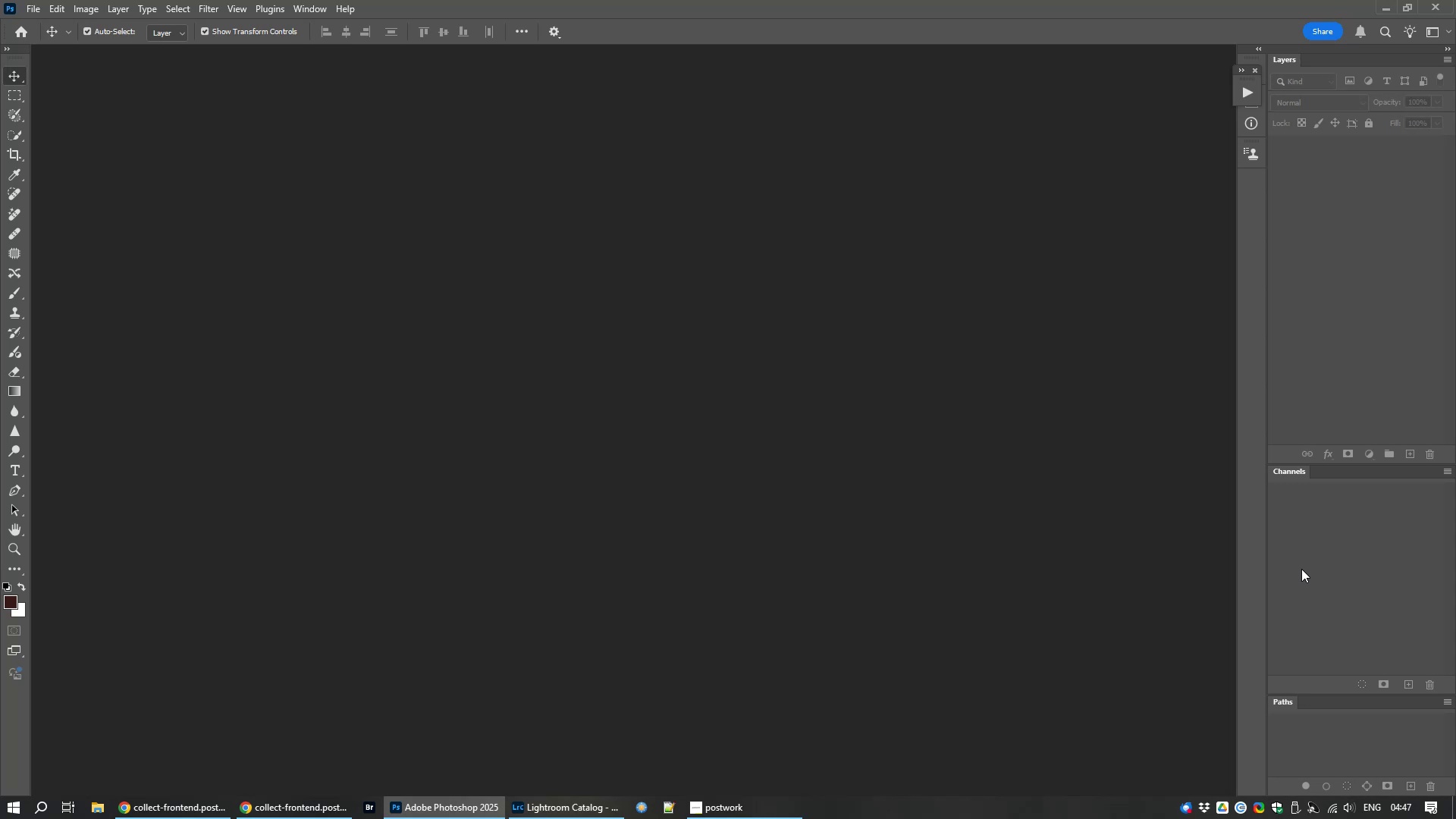 
mouse_move([1330, 469])
 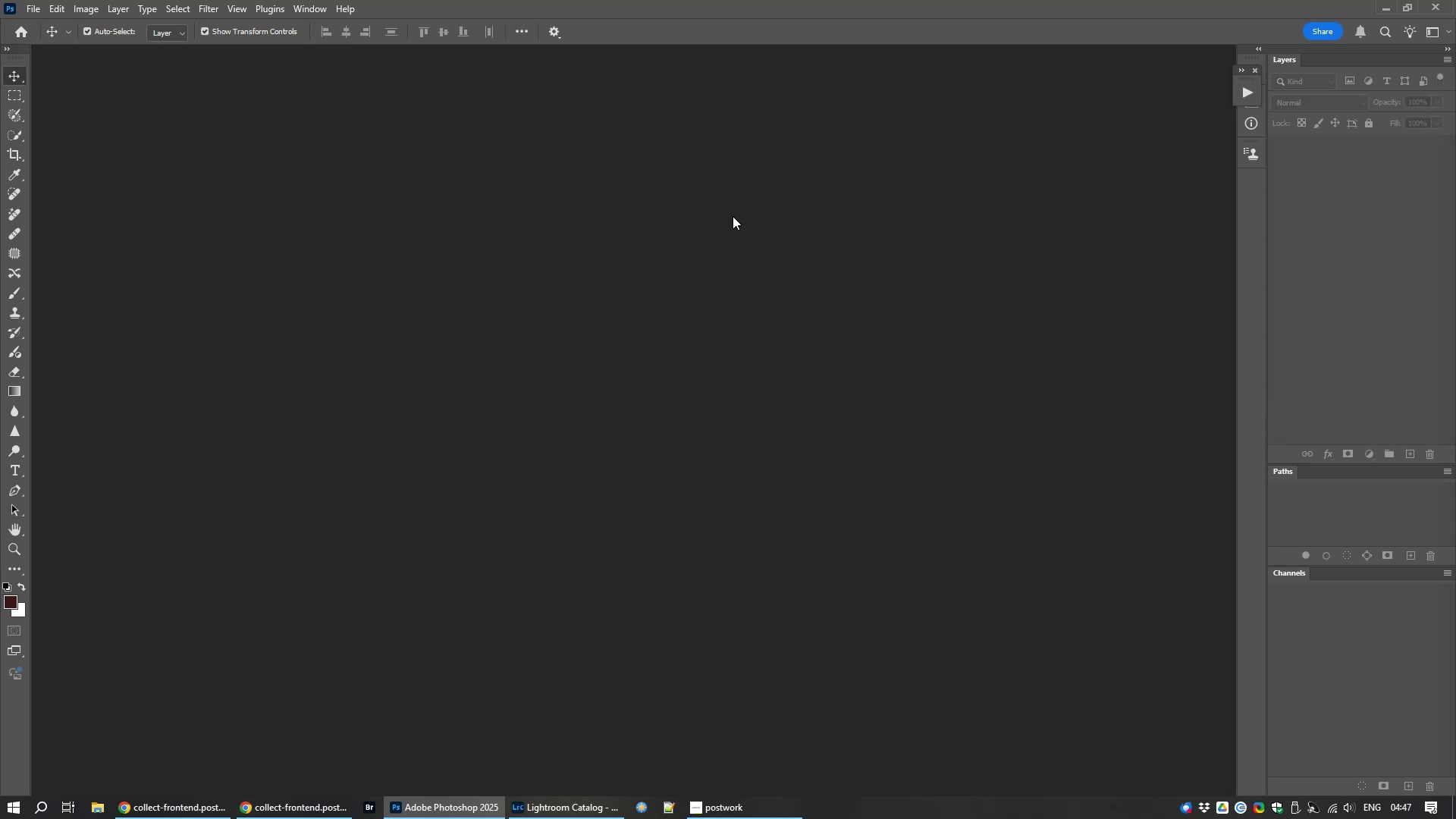 
mouse_move([558, 796])
 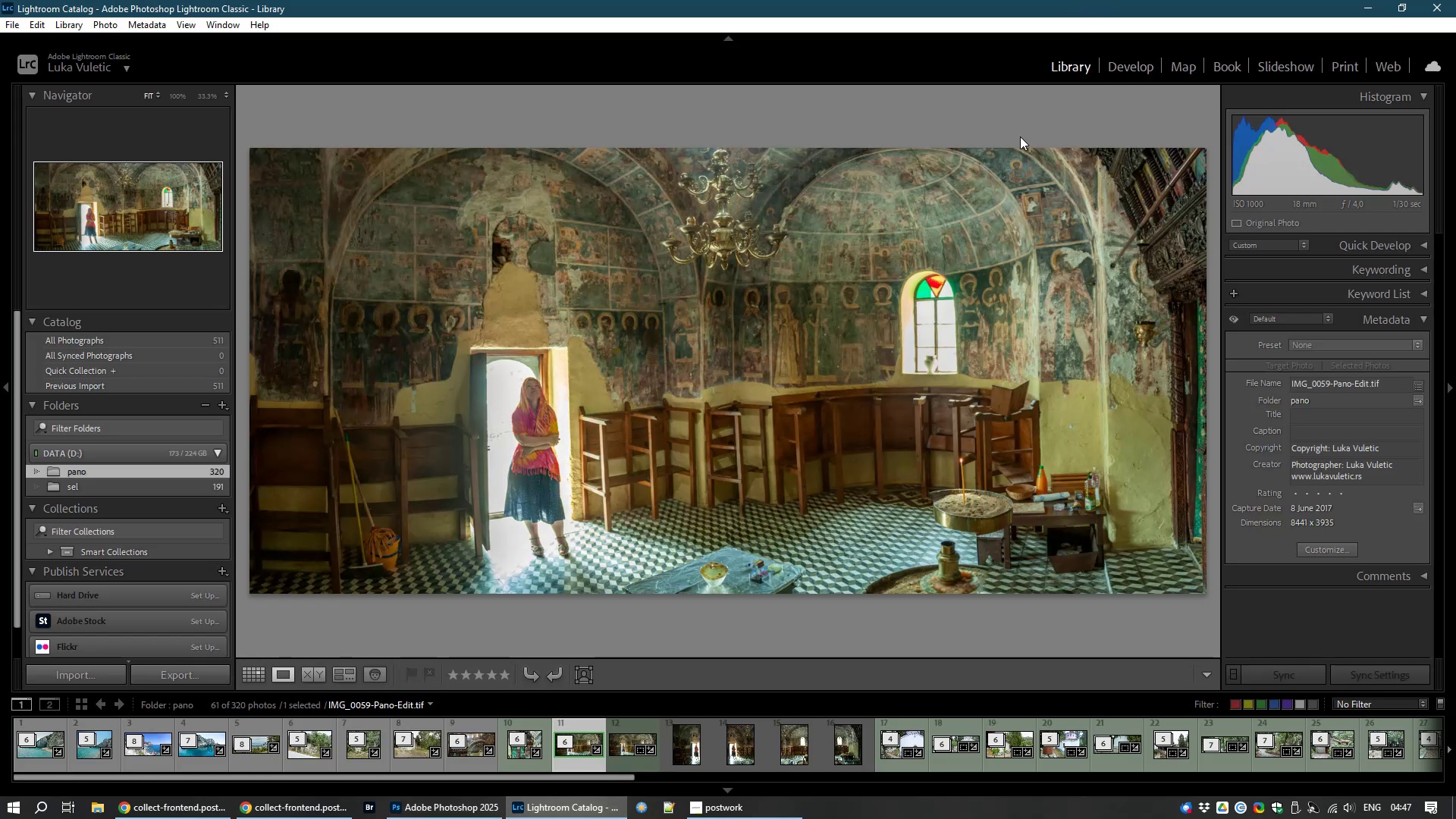 
left_click([243, 664])
 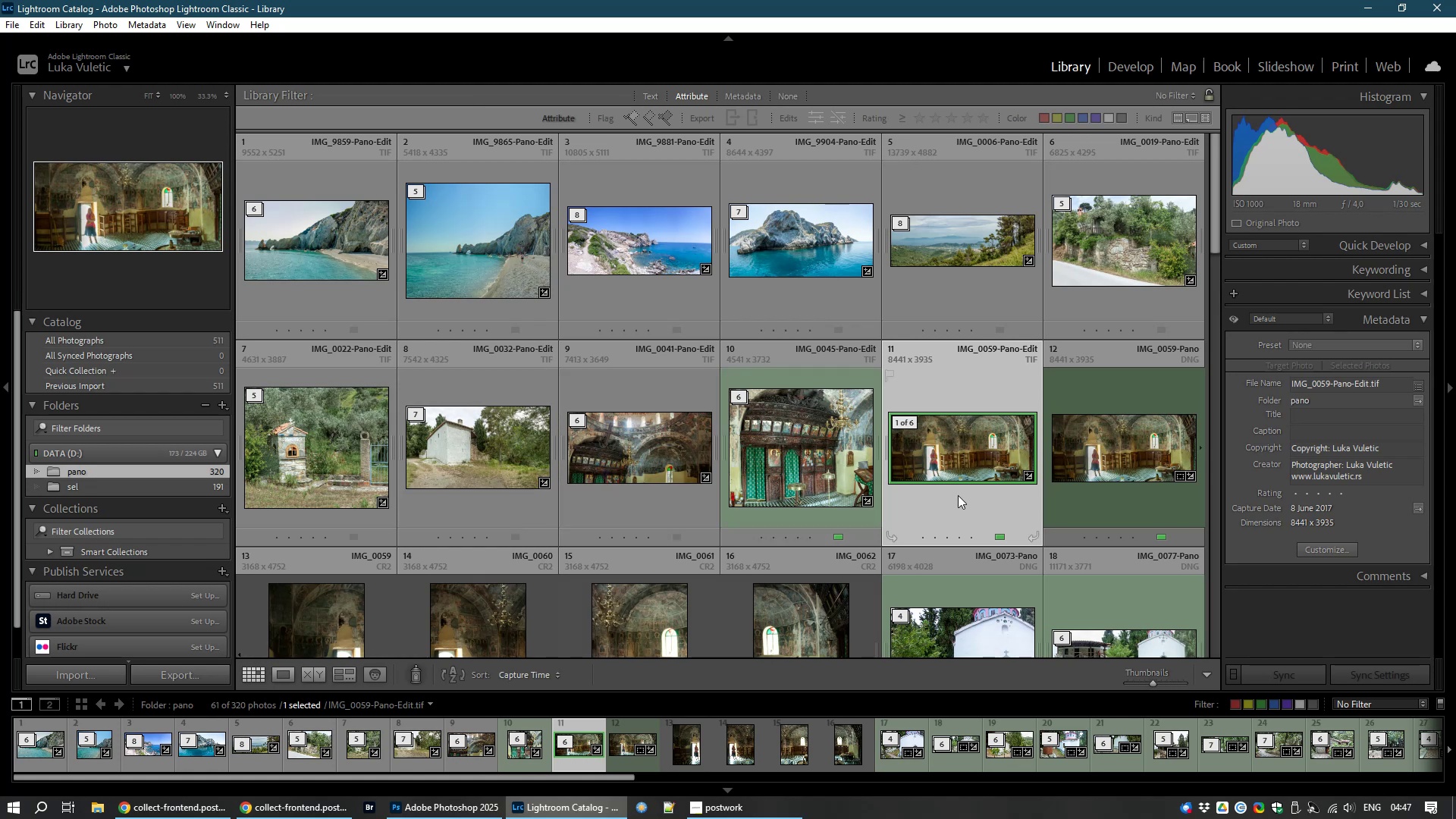 
wait(6.35)
 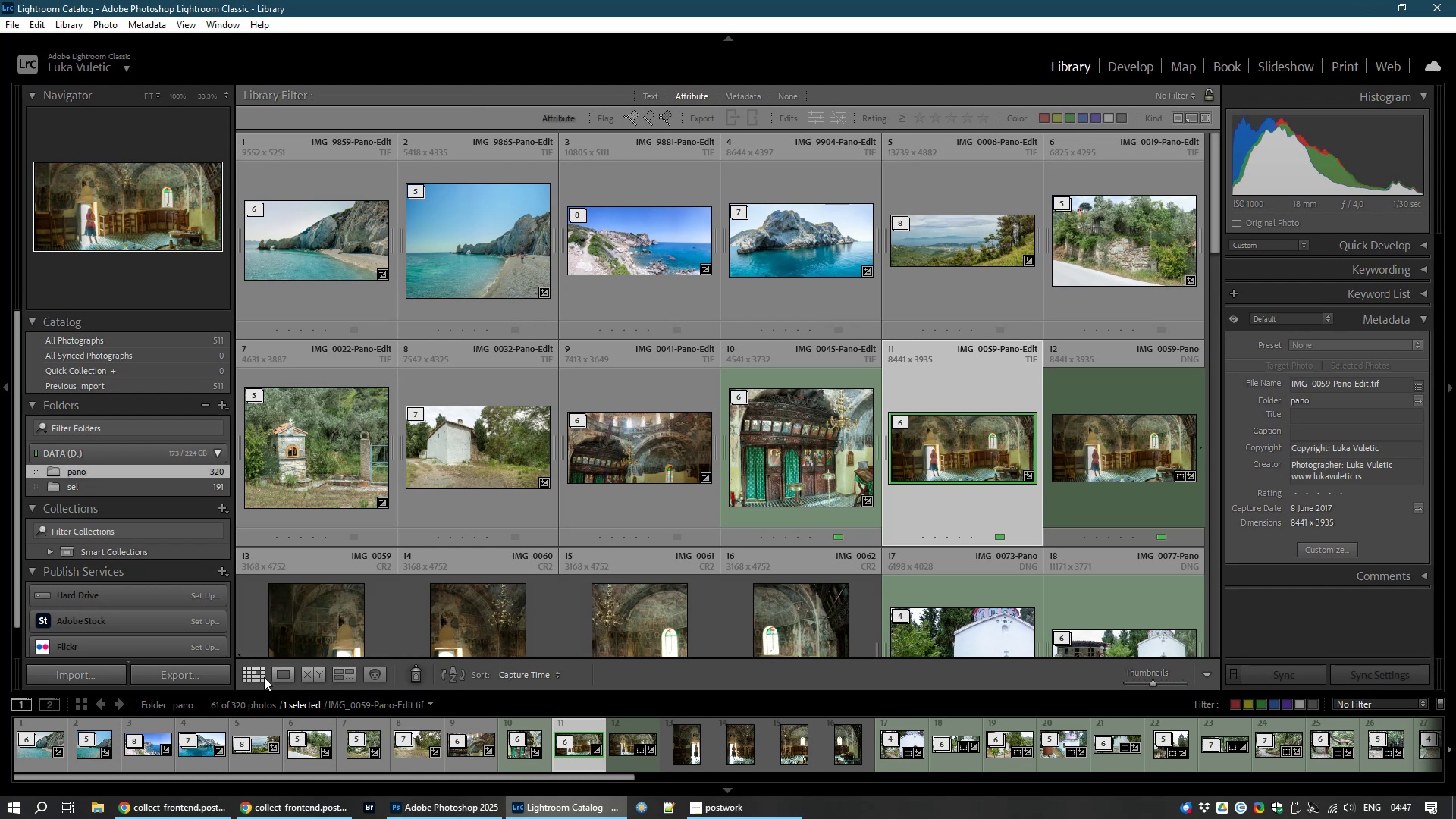 
right_click([951, 455])
 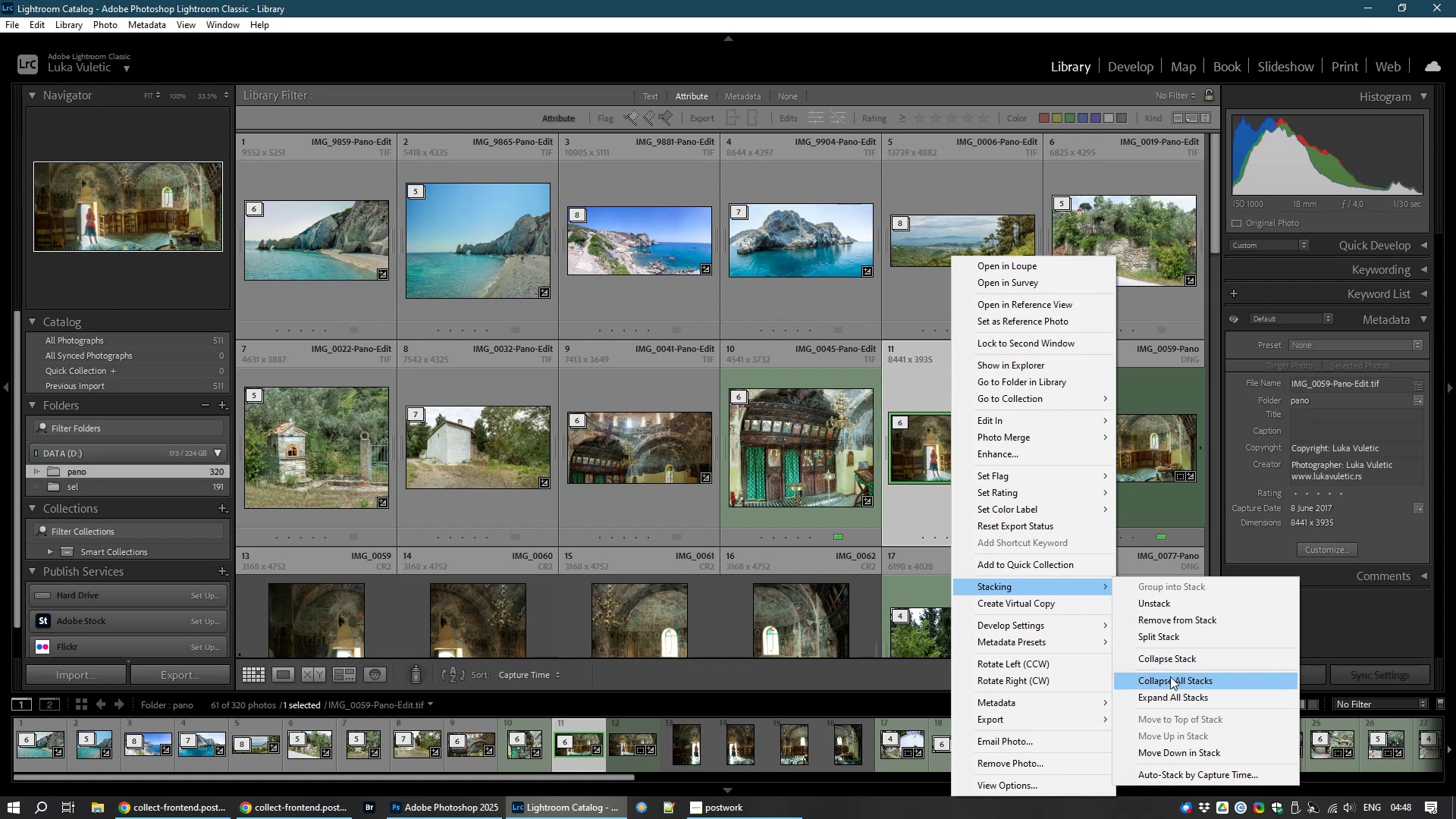 
wait(6.17)
 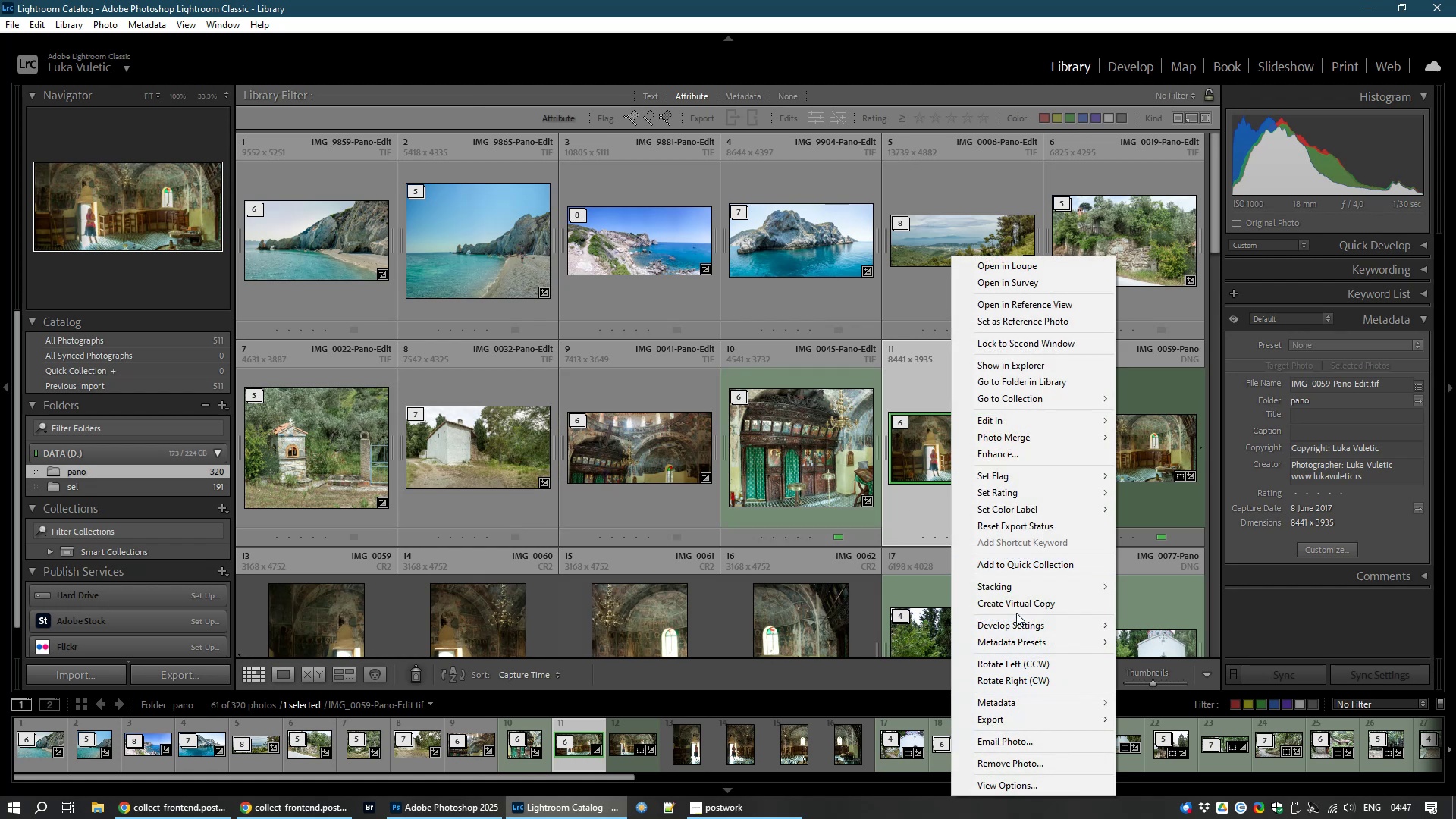 
left_click([1168, 655])
 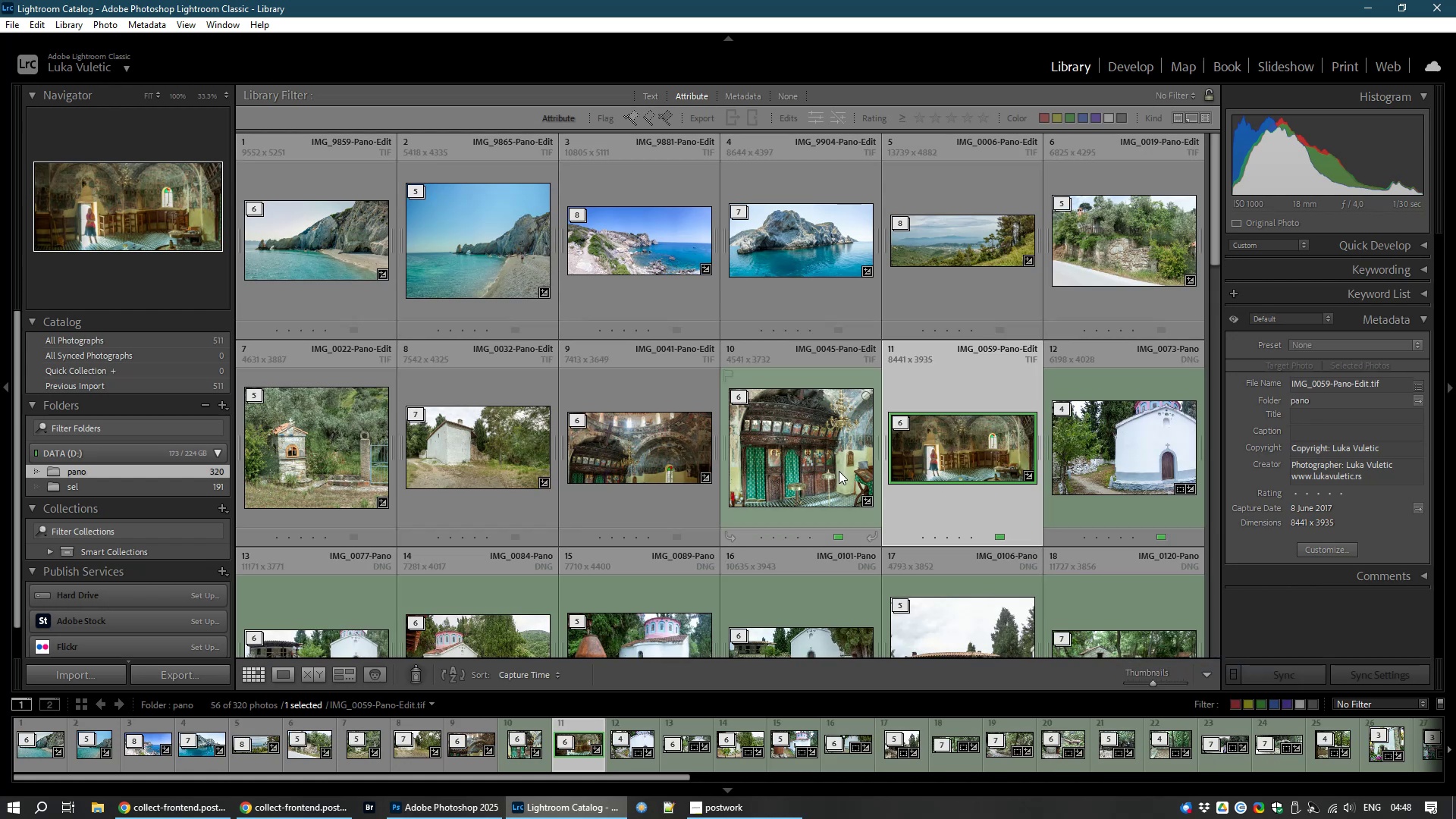 
left_click([839, 471])
 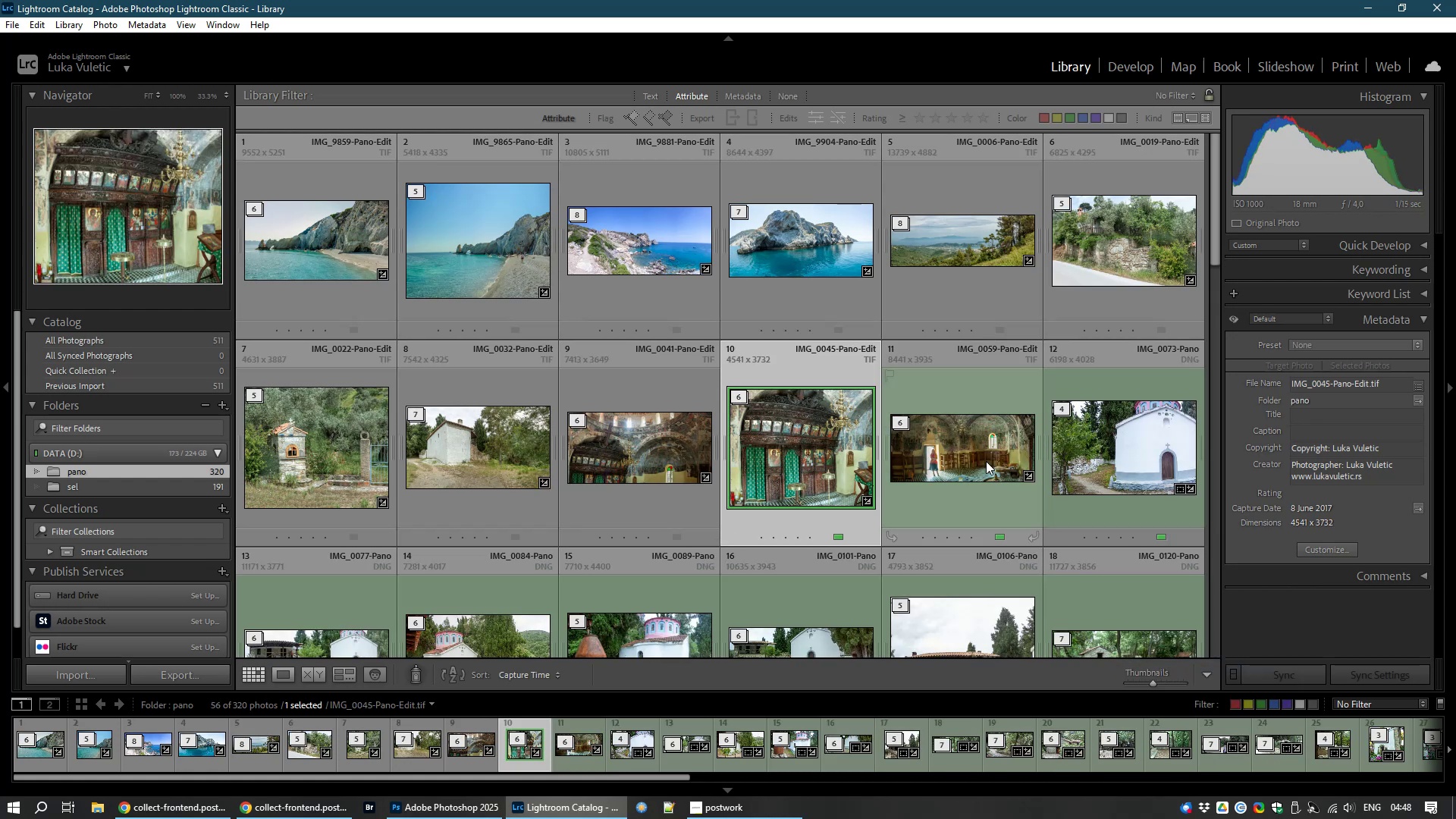 
hold_key(key=ControlLeft, duration=0.78)
left_click([971, 452])
 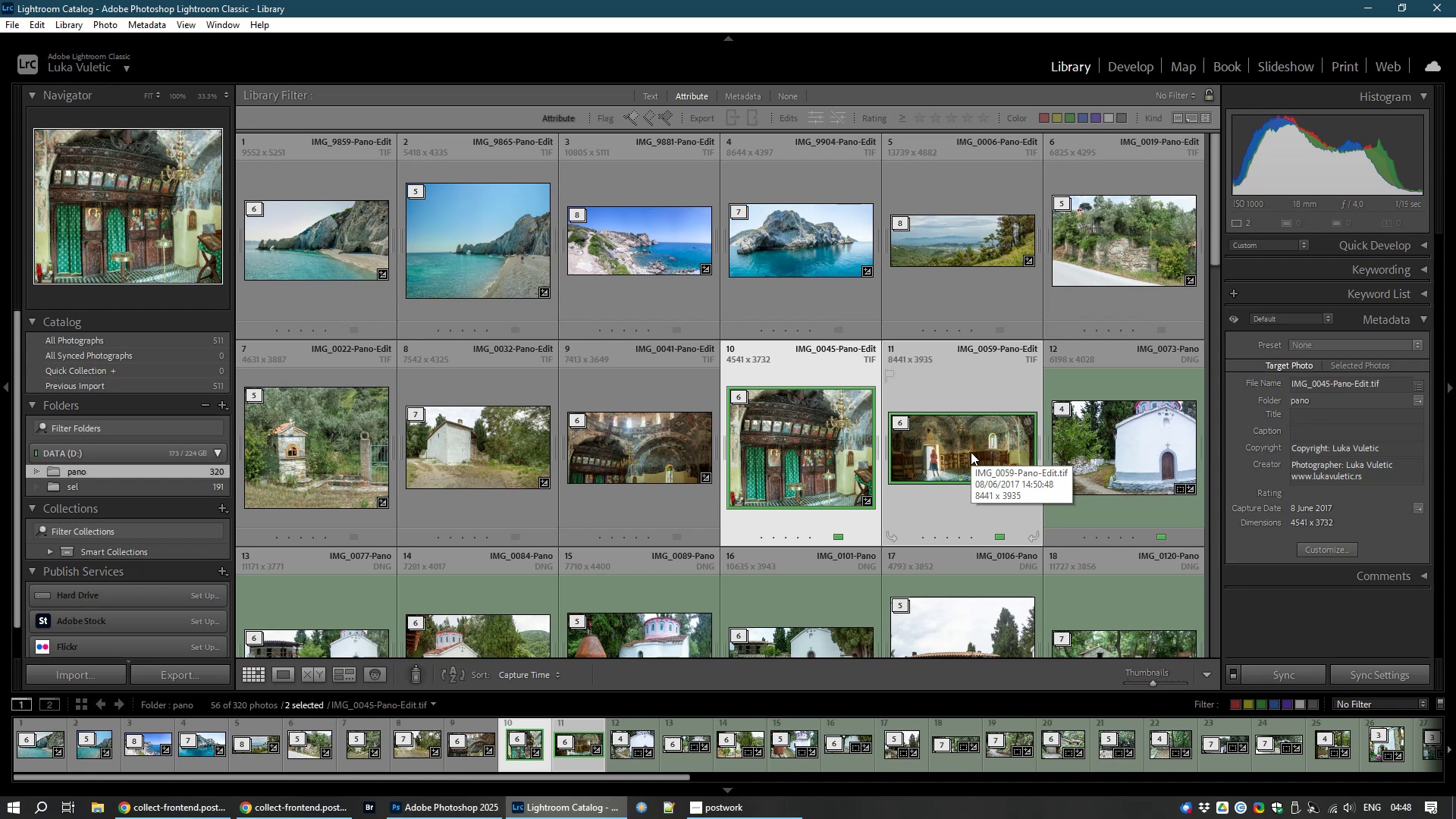 
wait(7.19)
 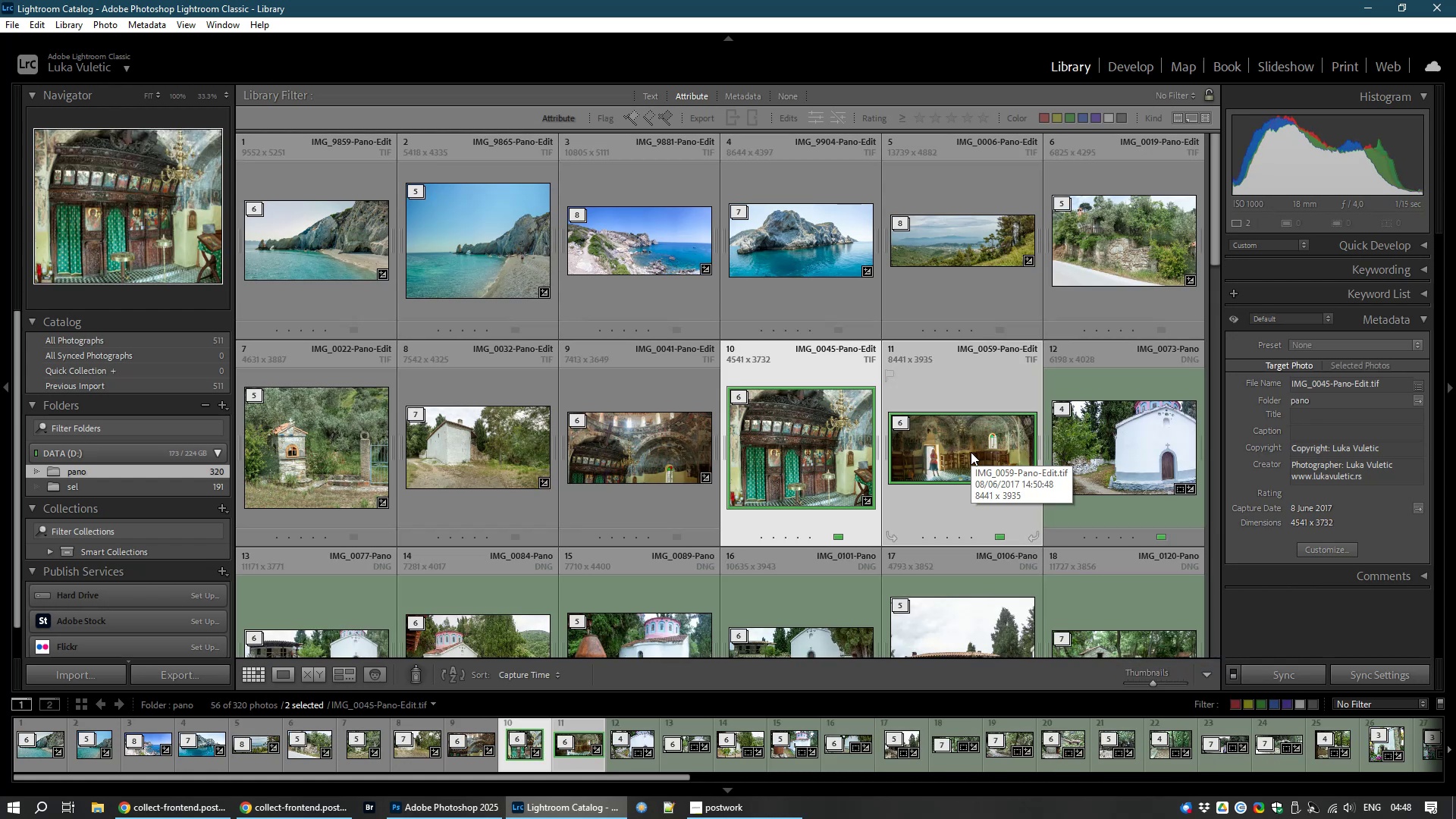 
key(8)
 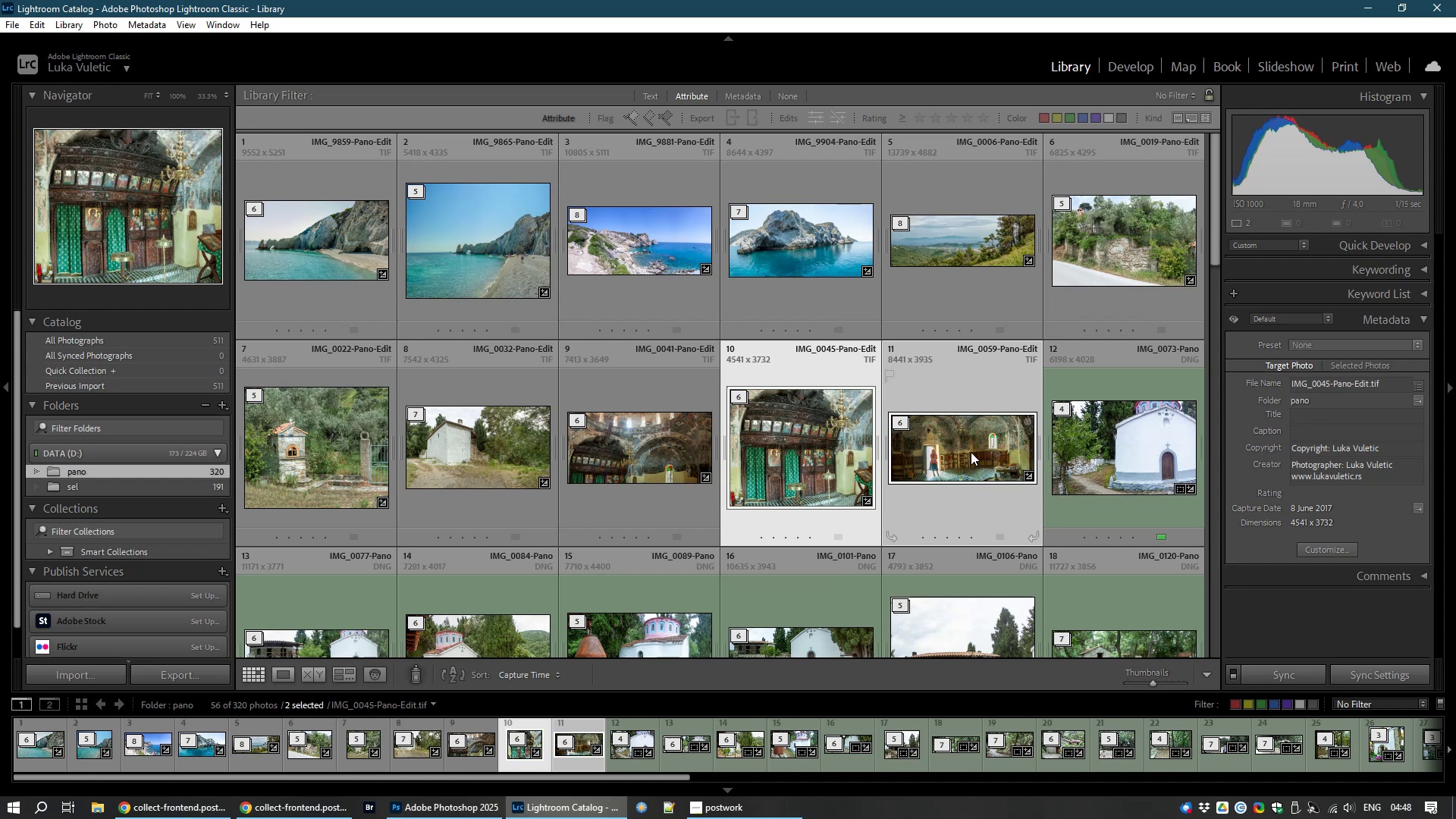 
scroll: coordinate [971, 452], scroll_direction: down, amount: 2.0
 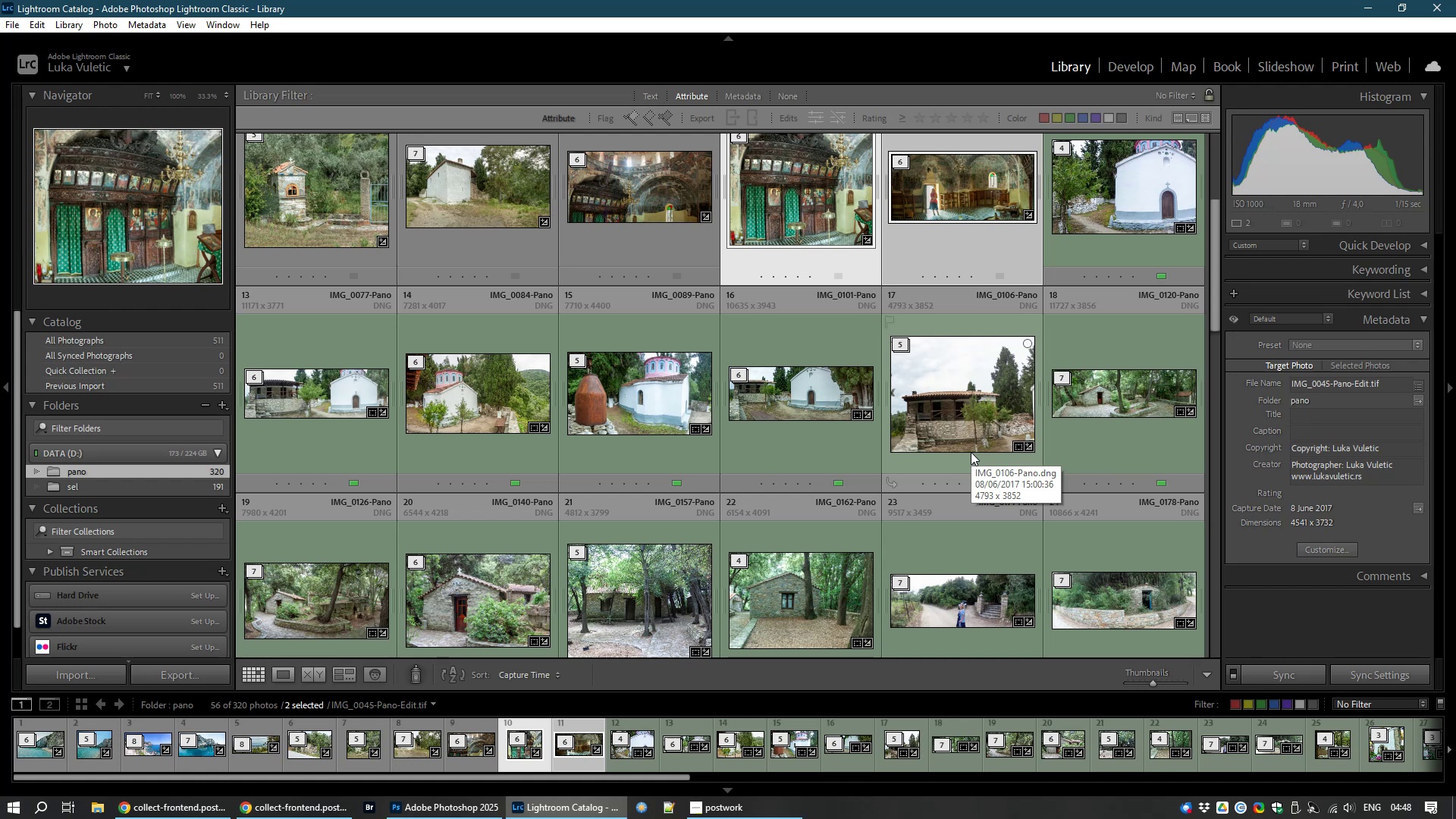 
wait(7.86)
 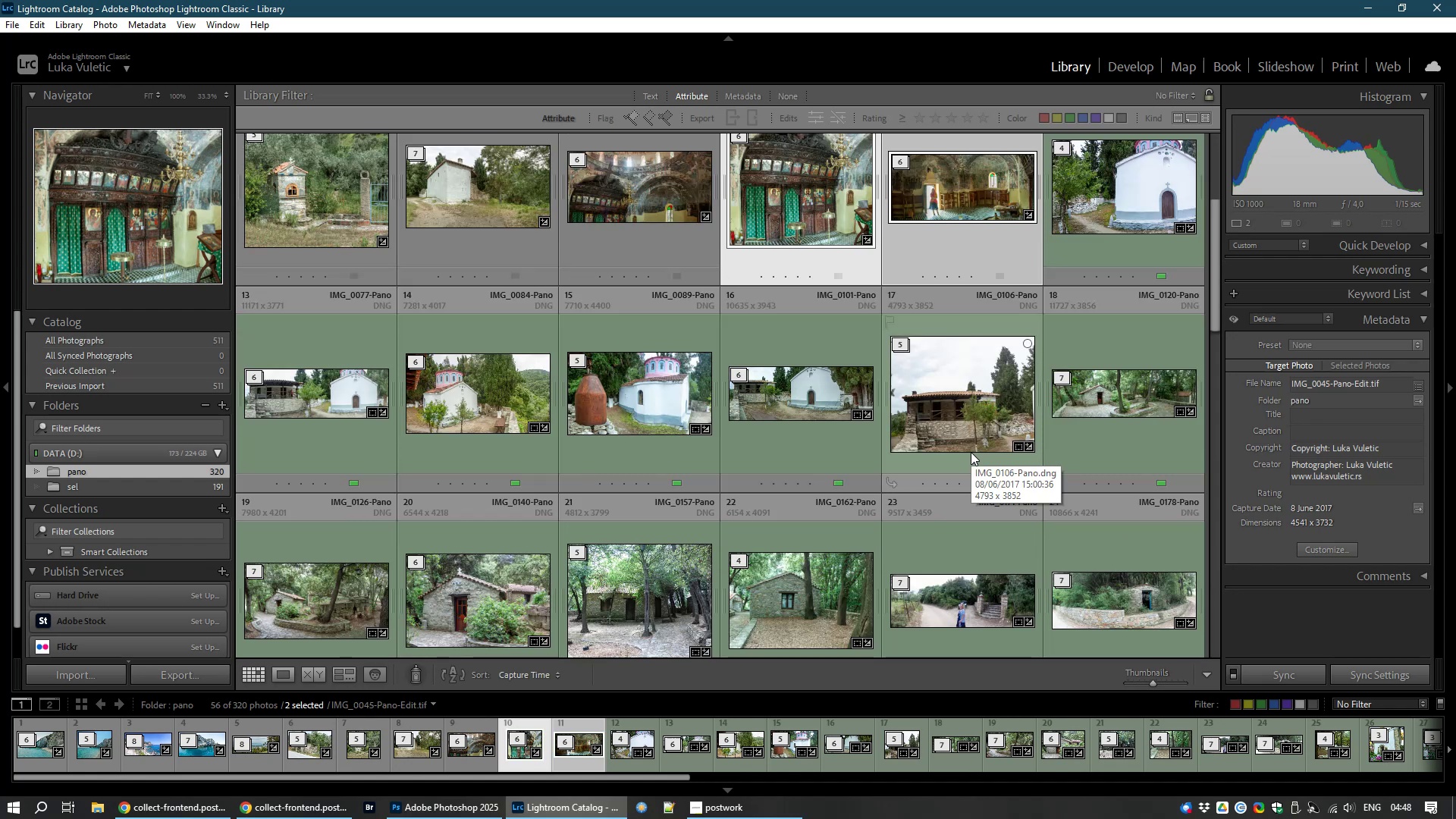 
mouse_move([343, 400])
 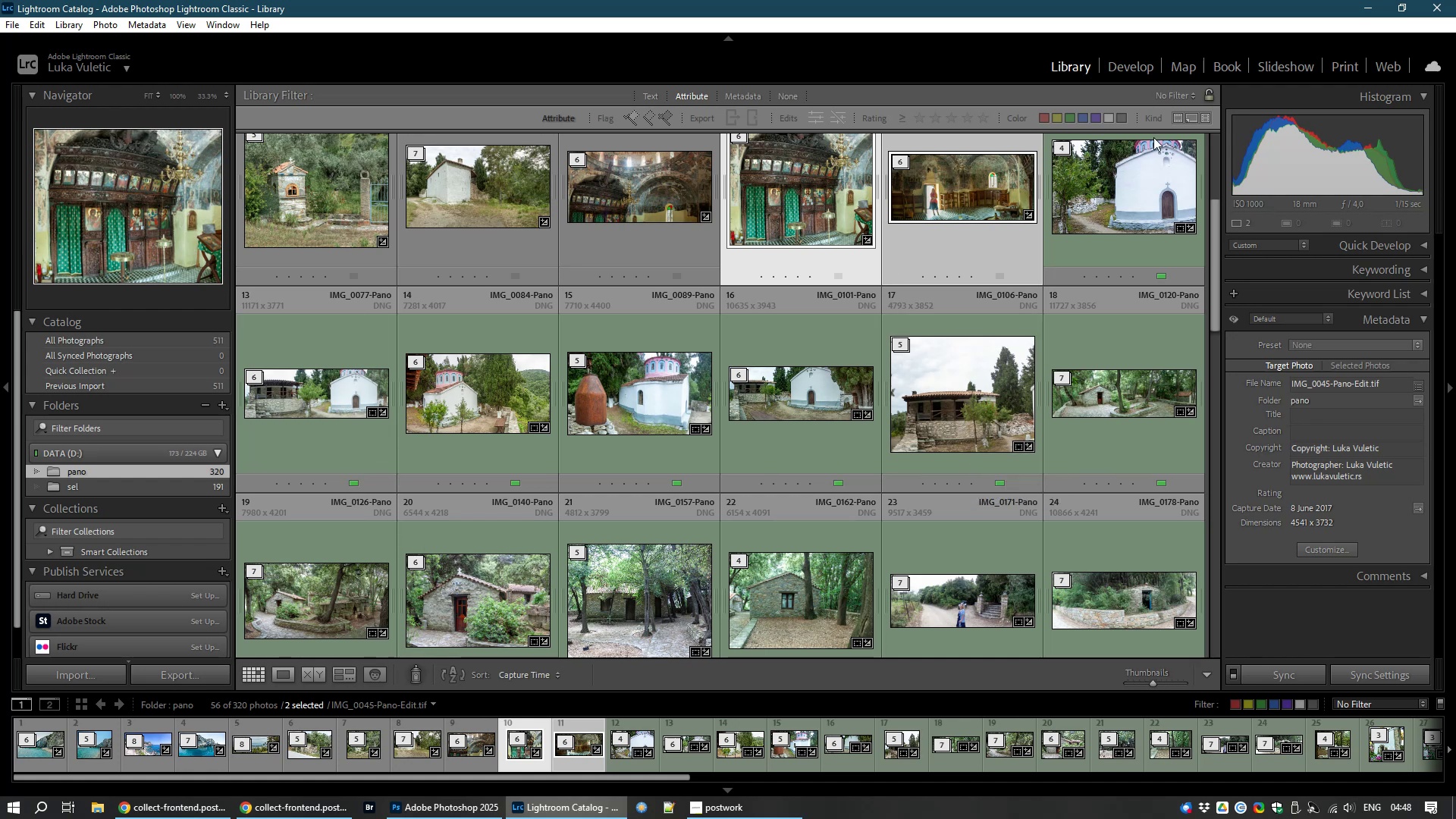 
mouse_move([1128, 206])
 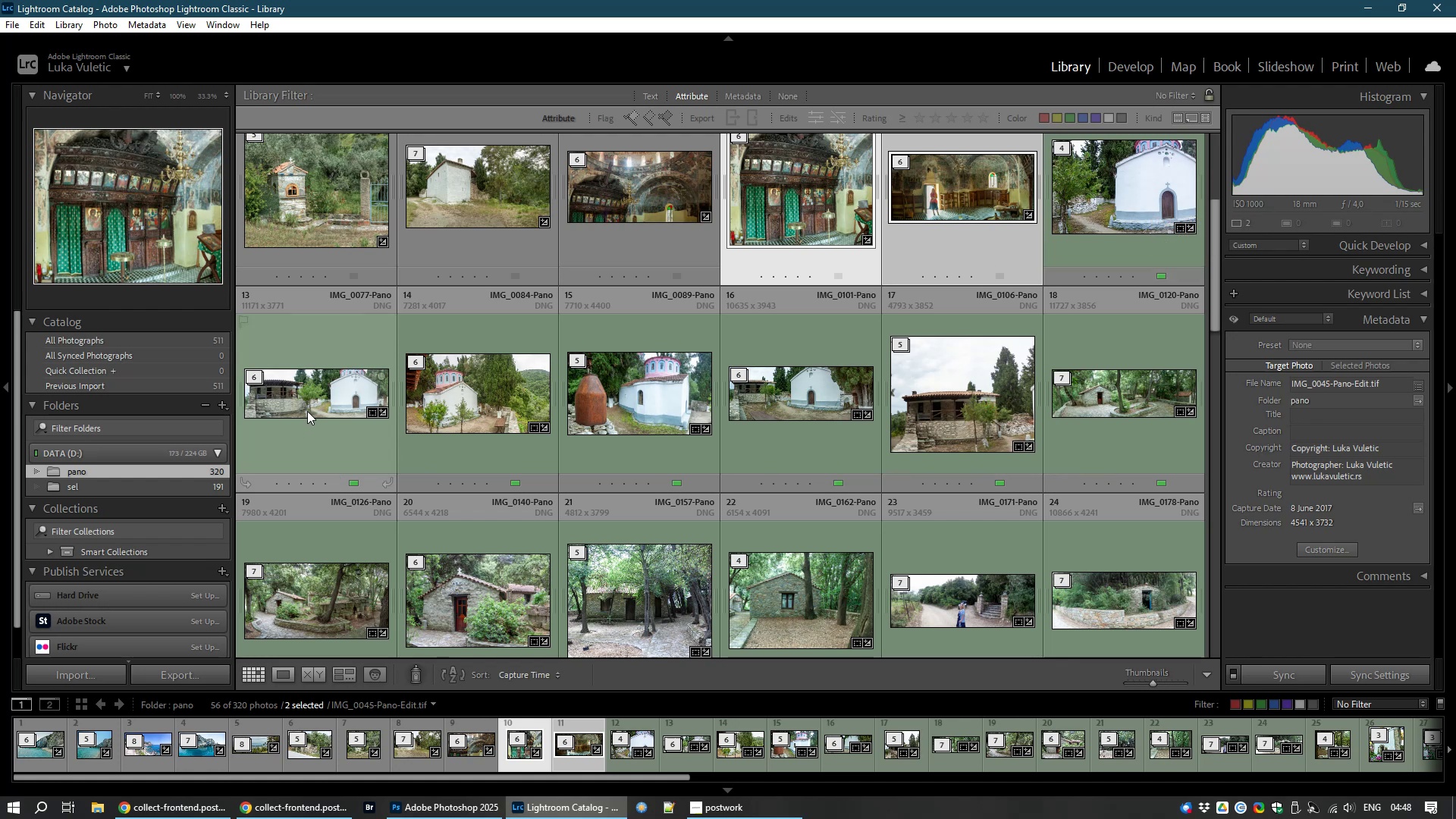 
mouse_move([306, 411])
 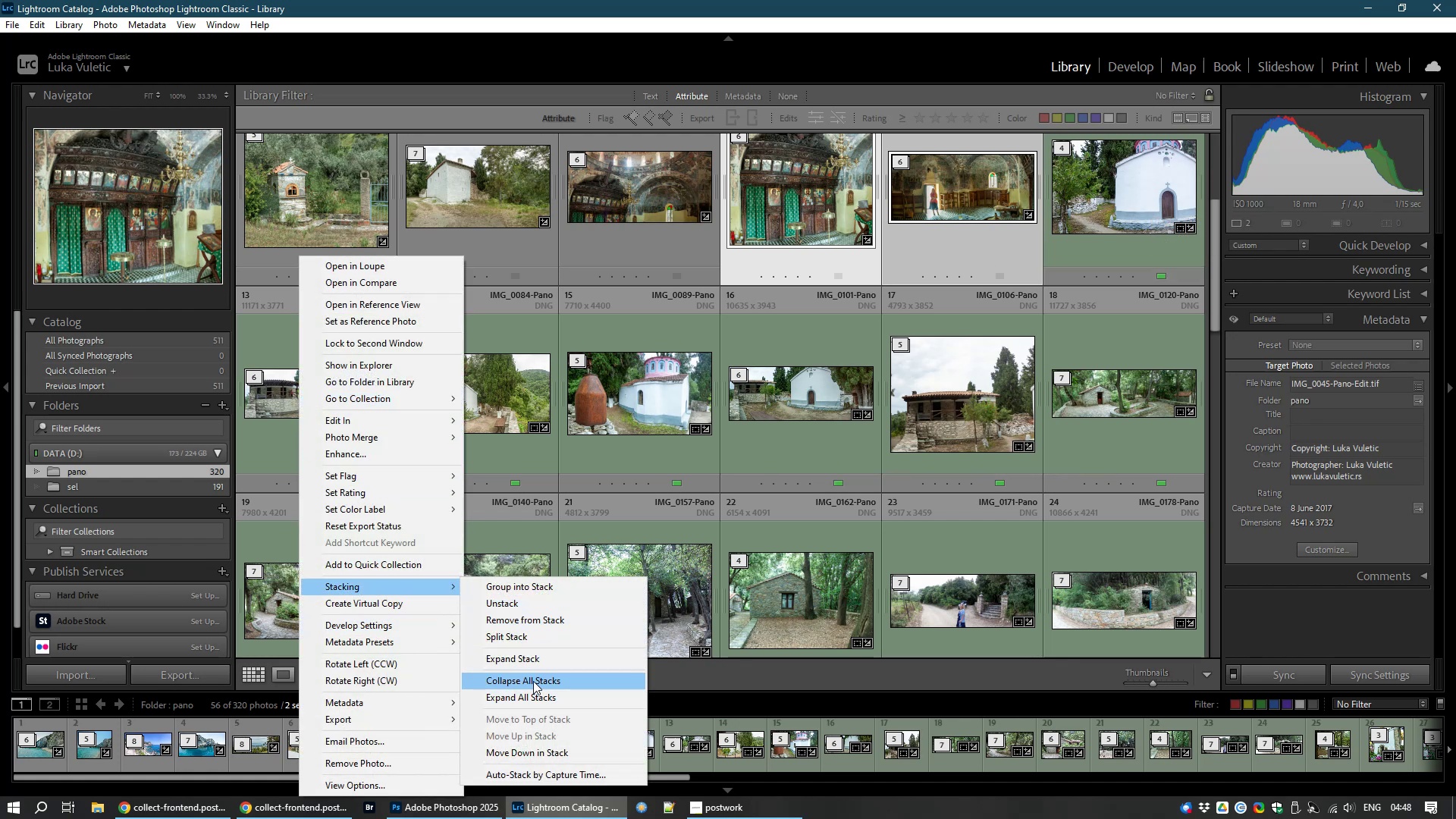 
left_click([536, 677])
 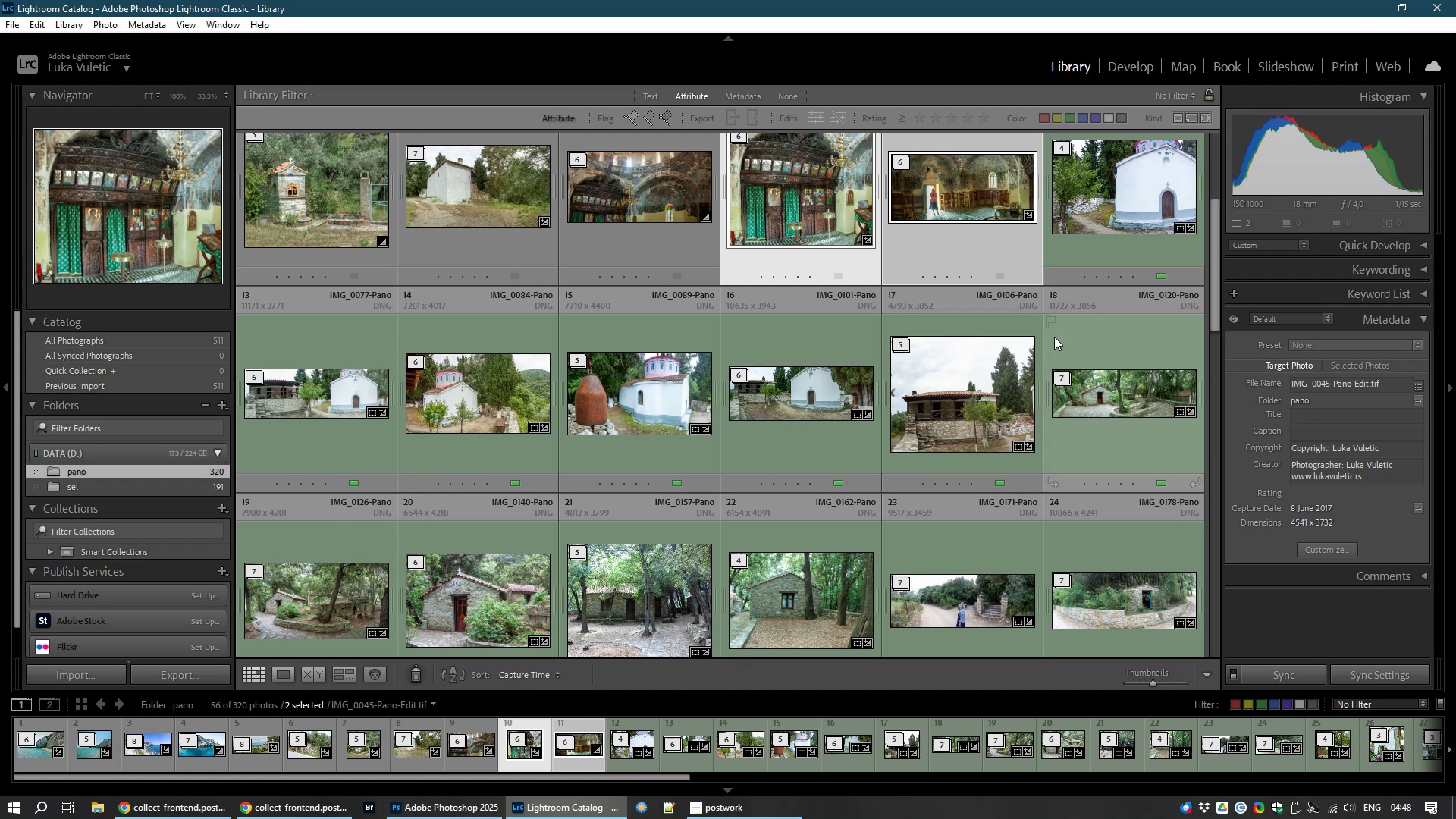 
scroll: coordinate [1054, 337], scroll_direction: up, amount: 1.0
 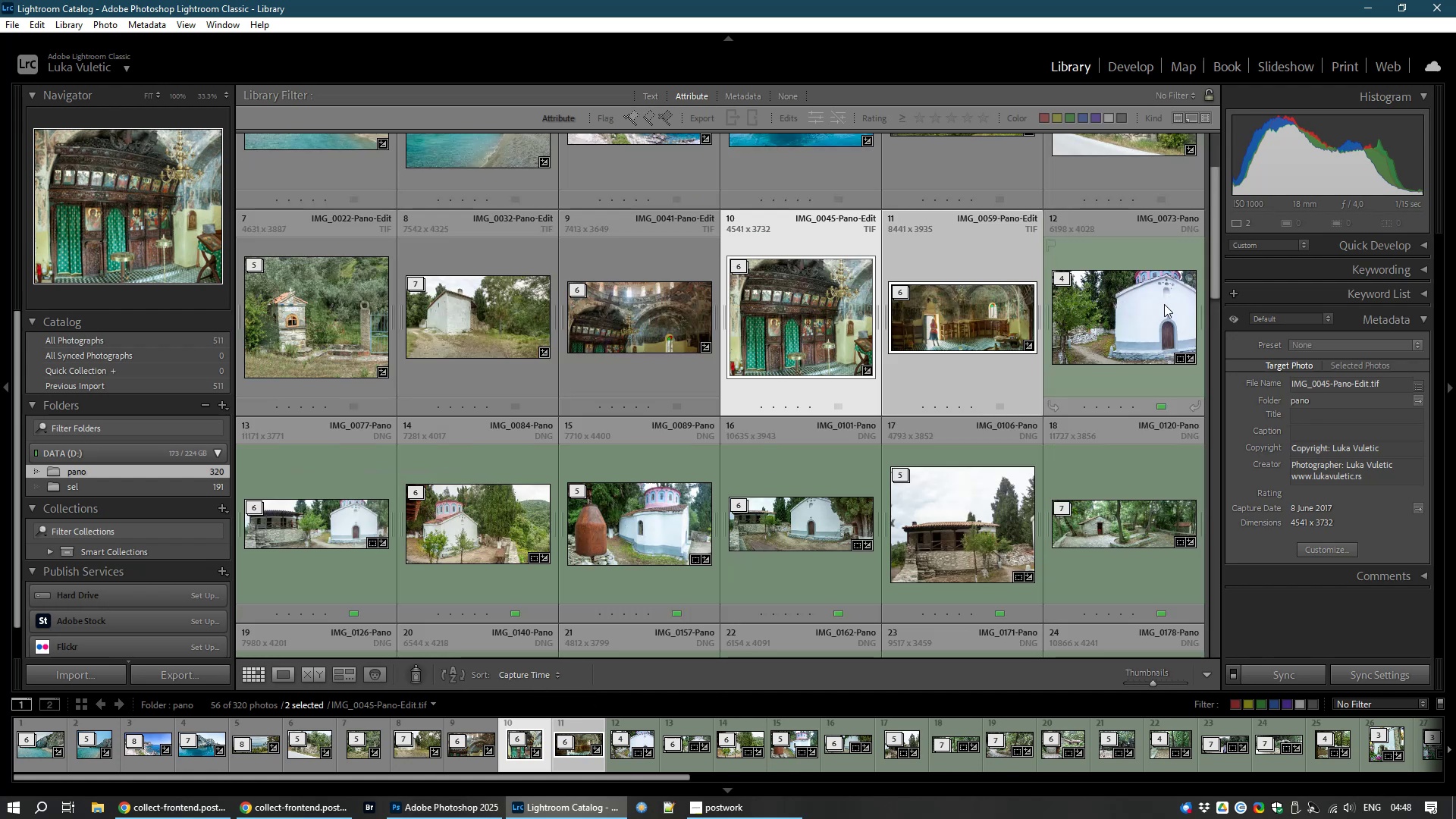 
left_click([1164, 304])
 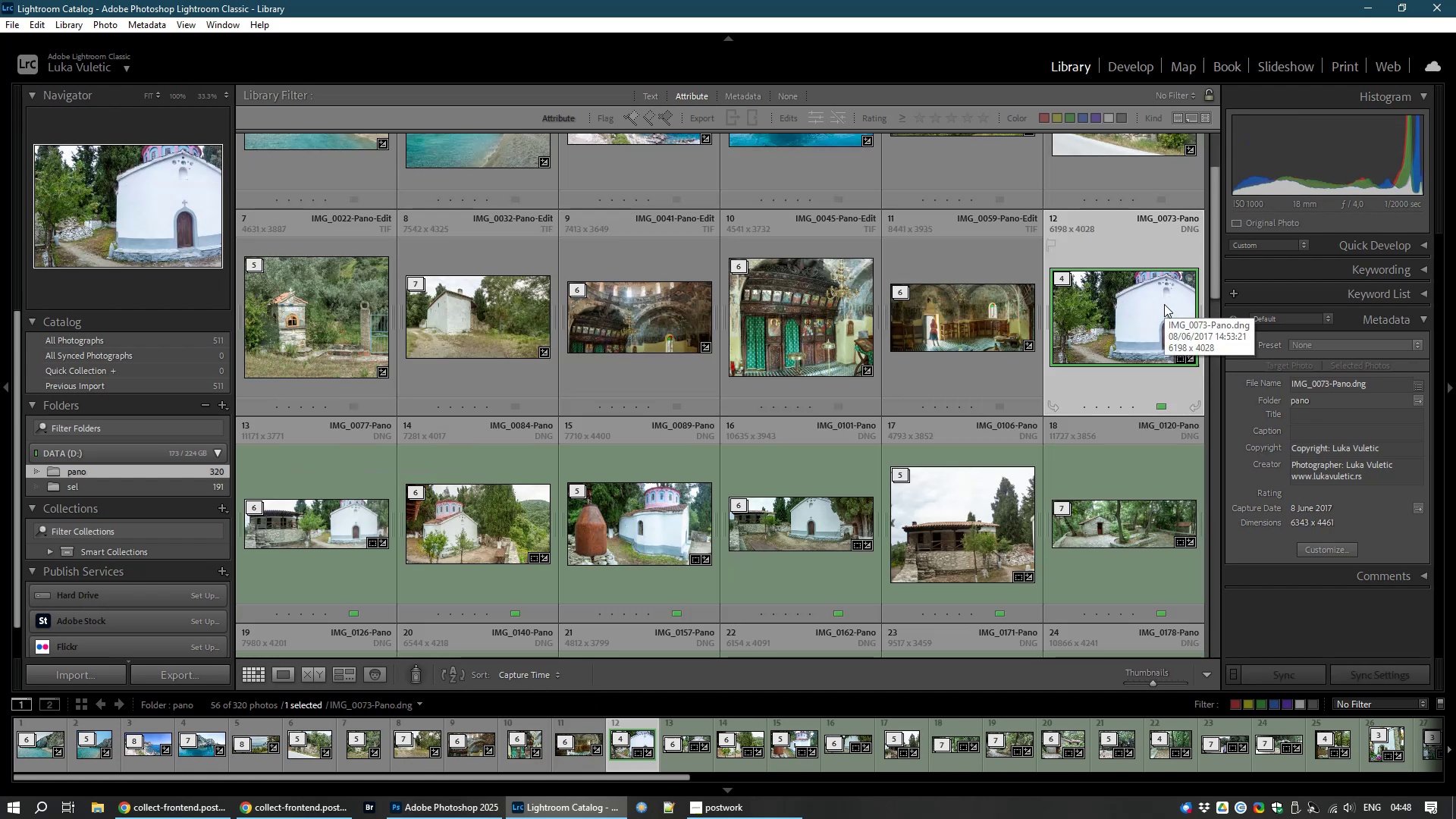 
key(Space)
 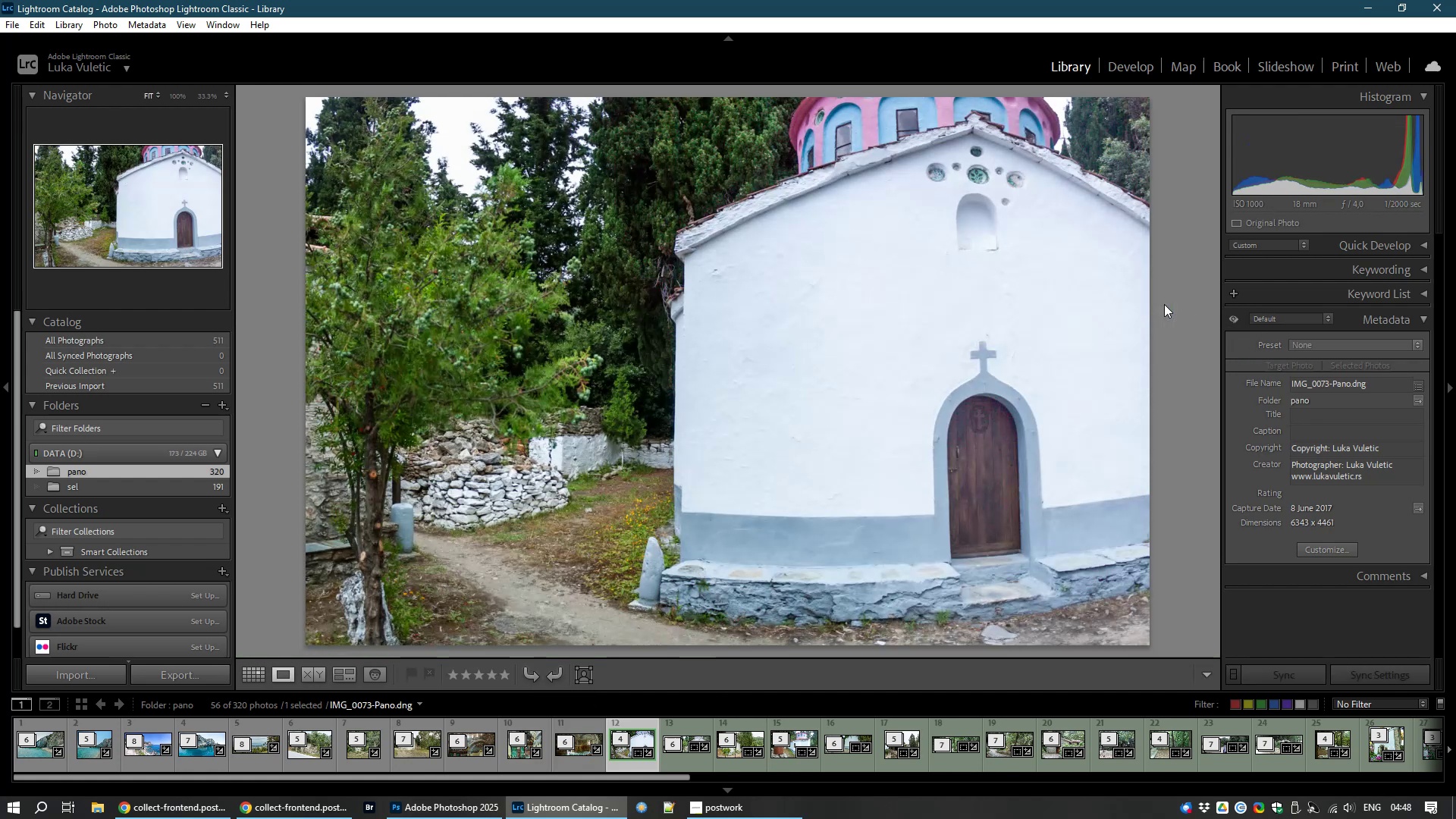 
key(Escape)
 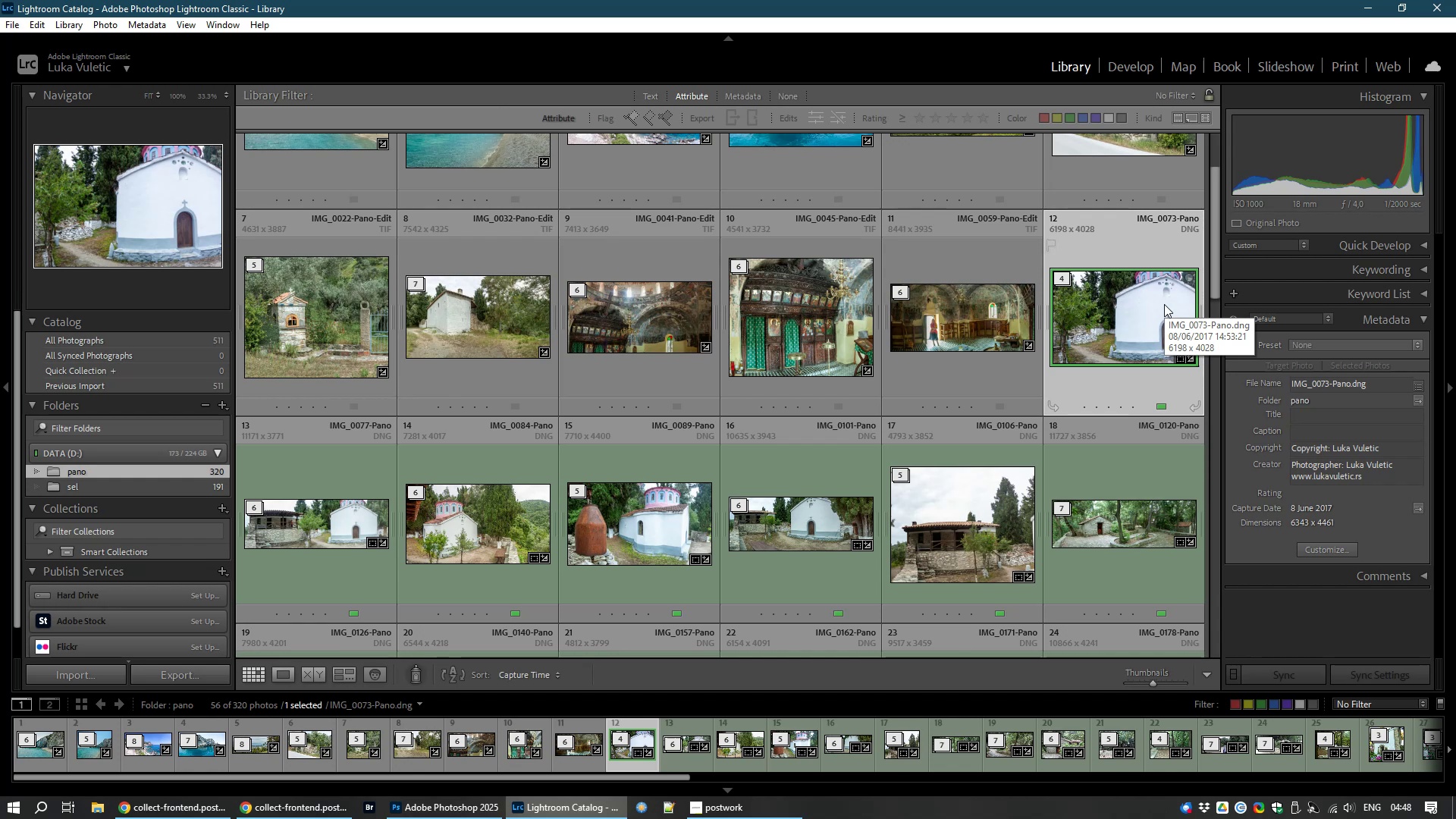 
right_click([1164, 304])
 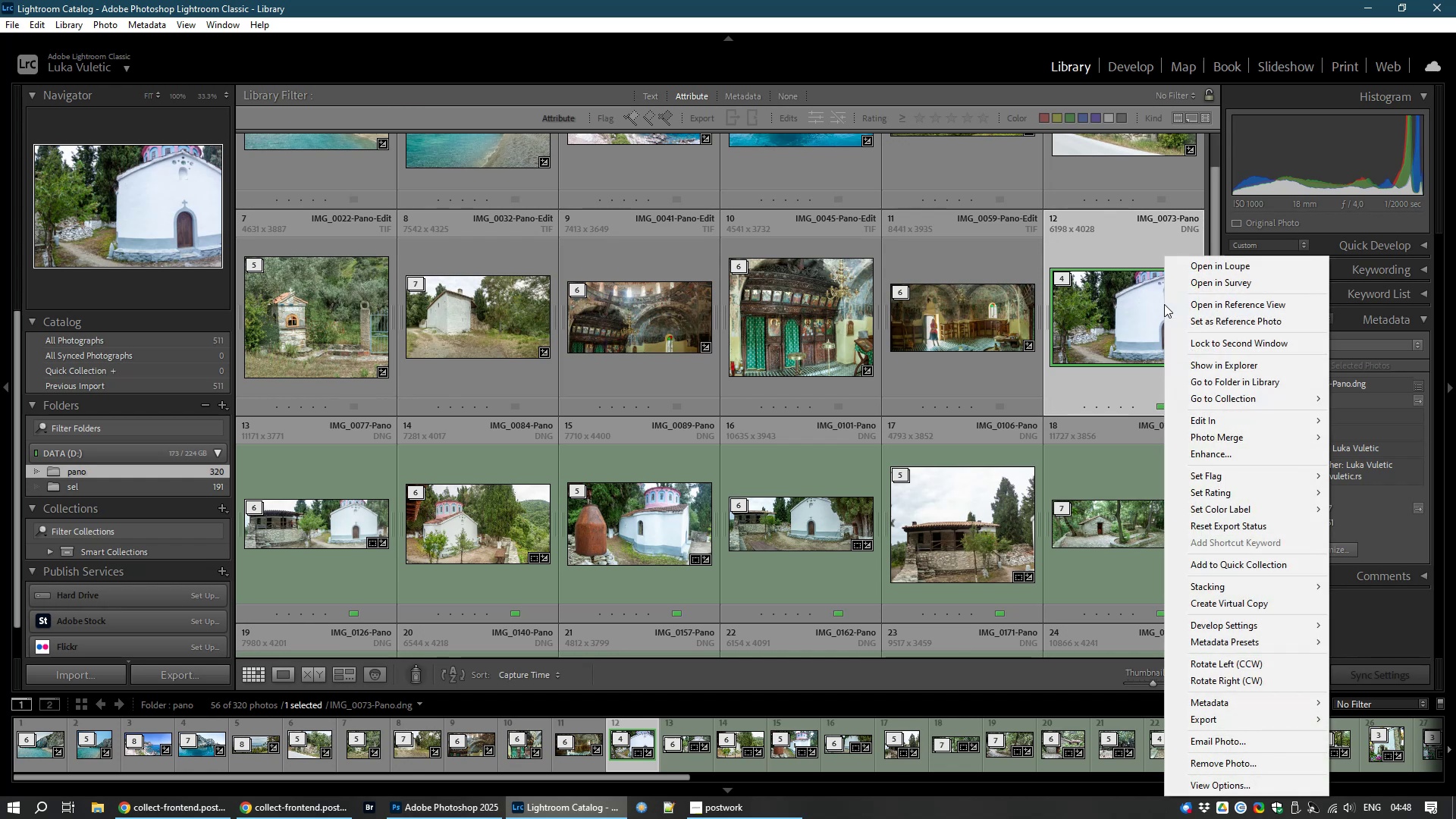 
wait(7.88)
 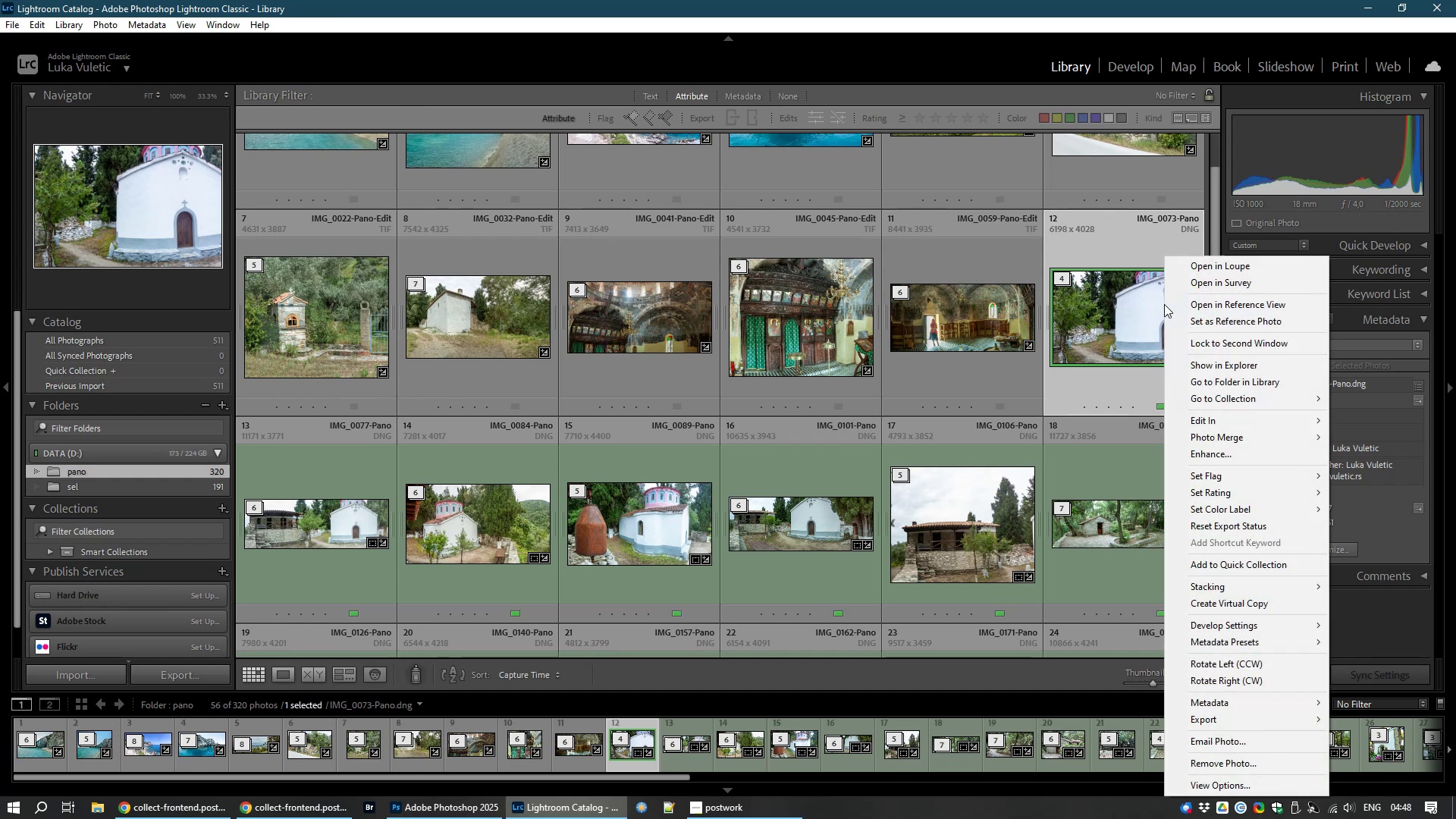 
mouse_move([1170, 601])
 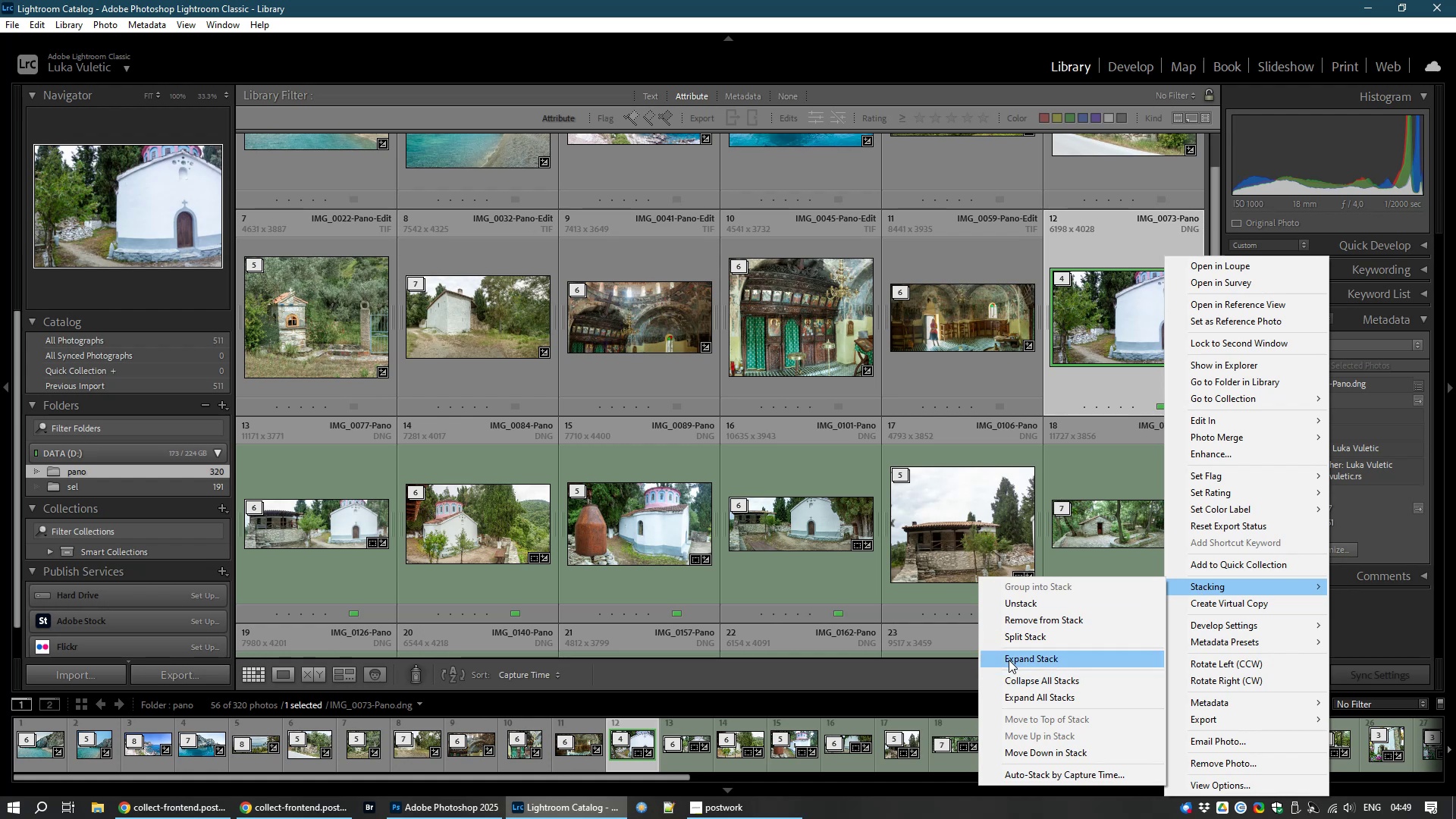 
left_click([1009, 661])
 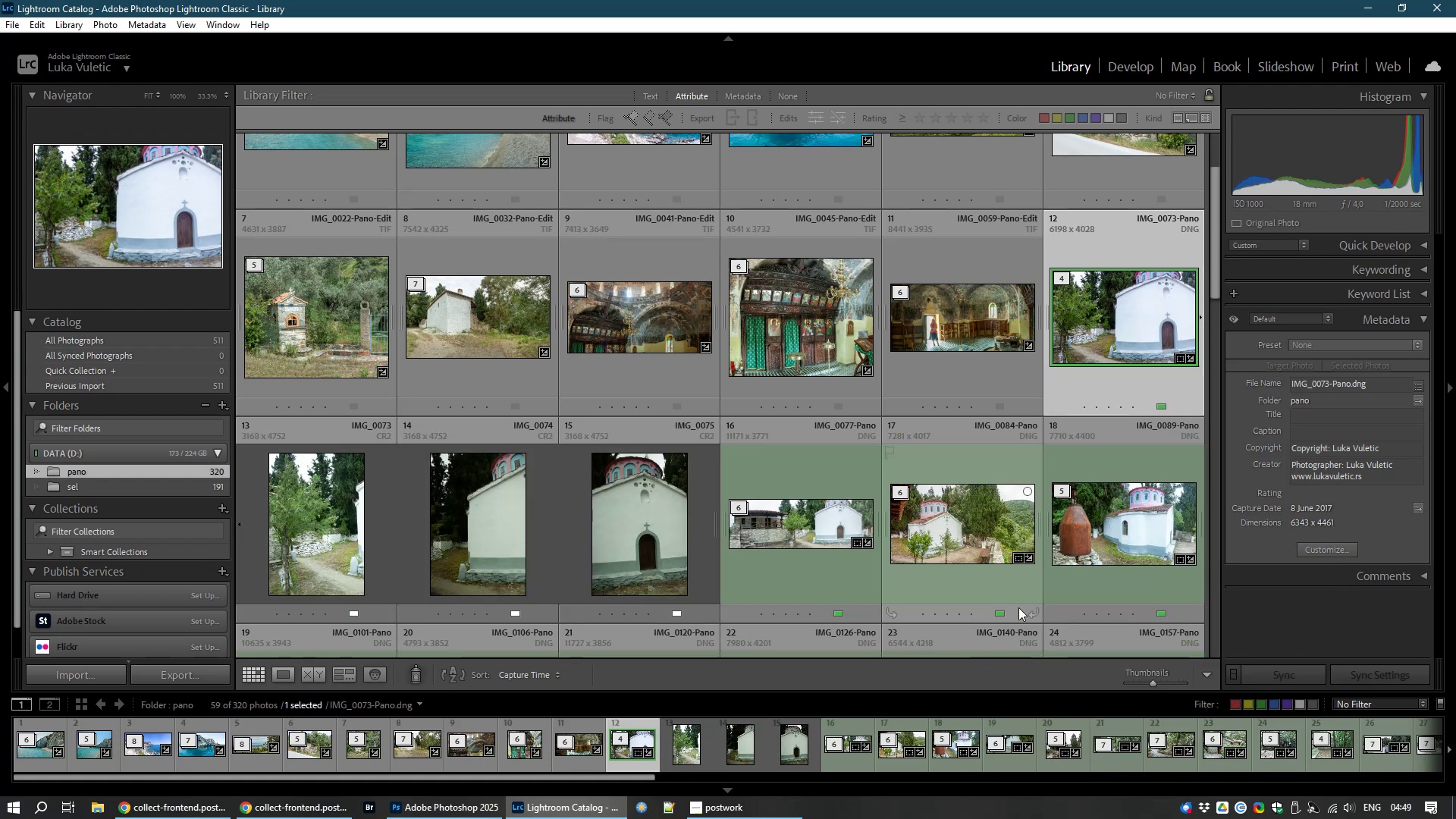 
wait(6.93)
 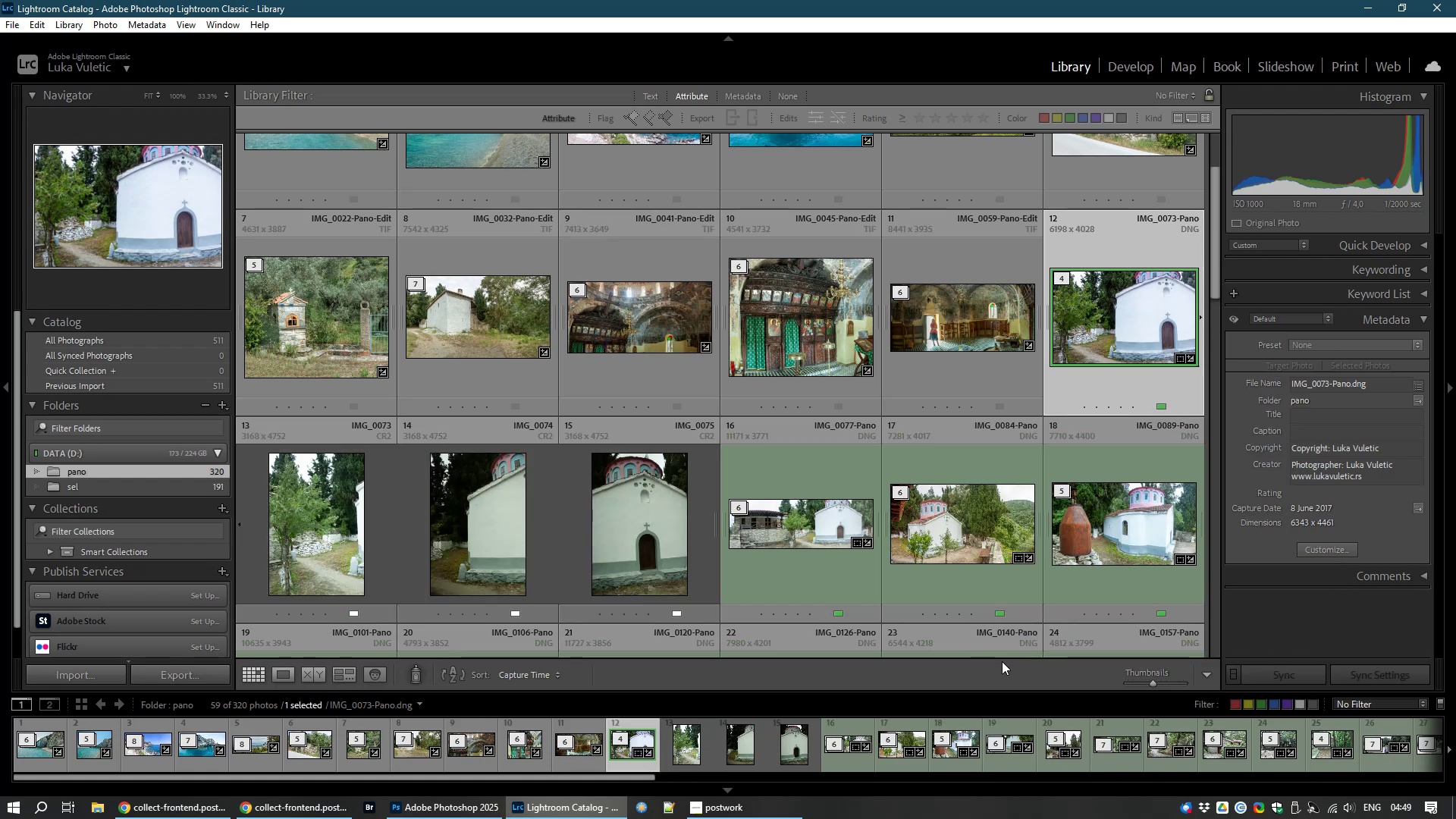 
left_click([1158, 318])
 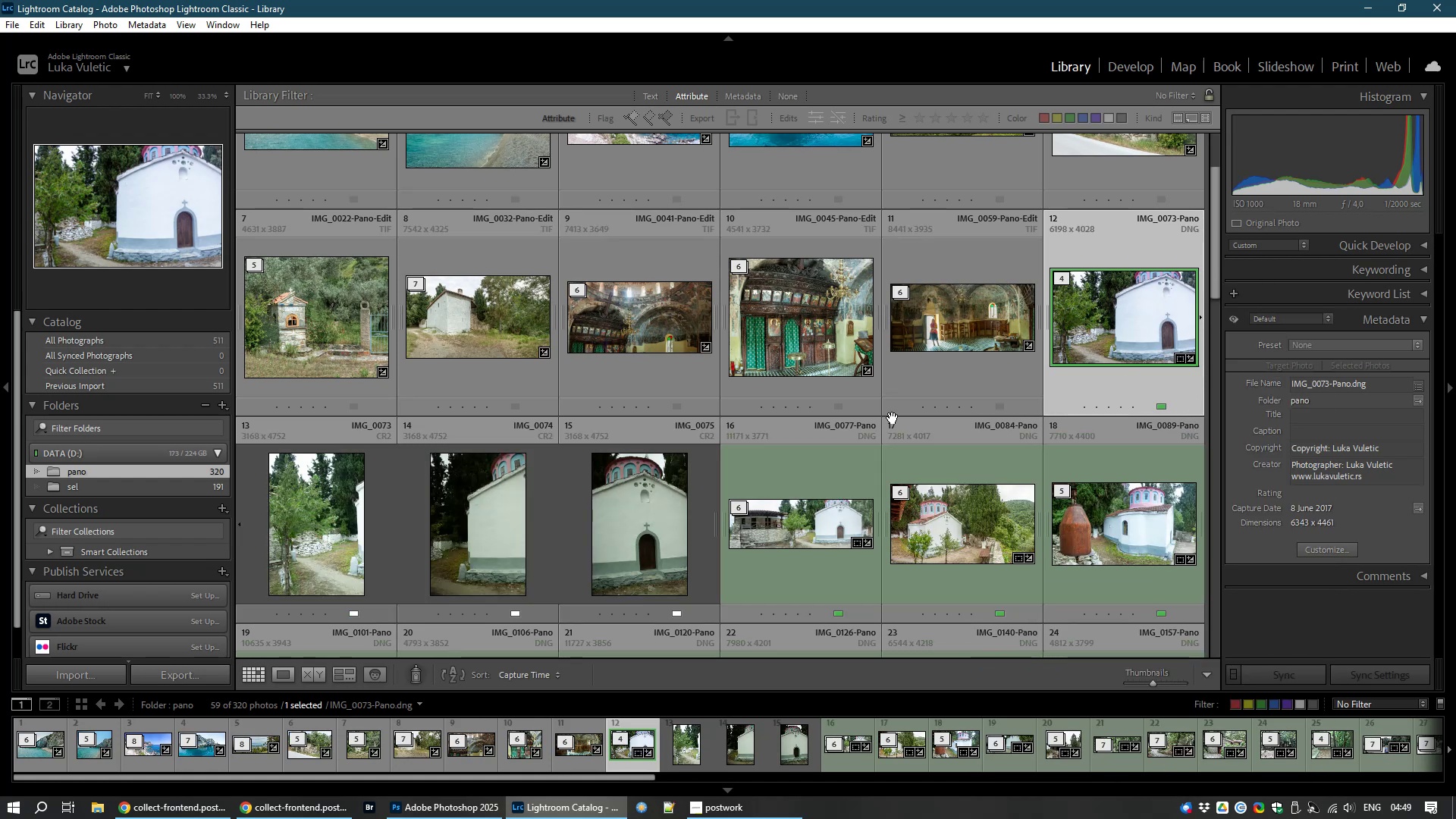 
hold_key(key=ControlLeft, duration=1.54)
left_click([314, 556])
 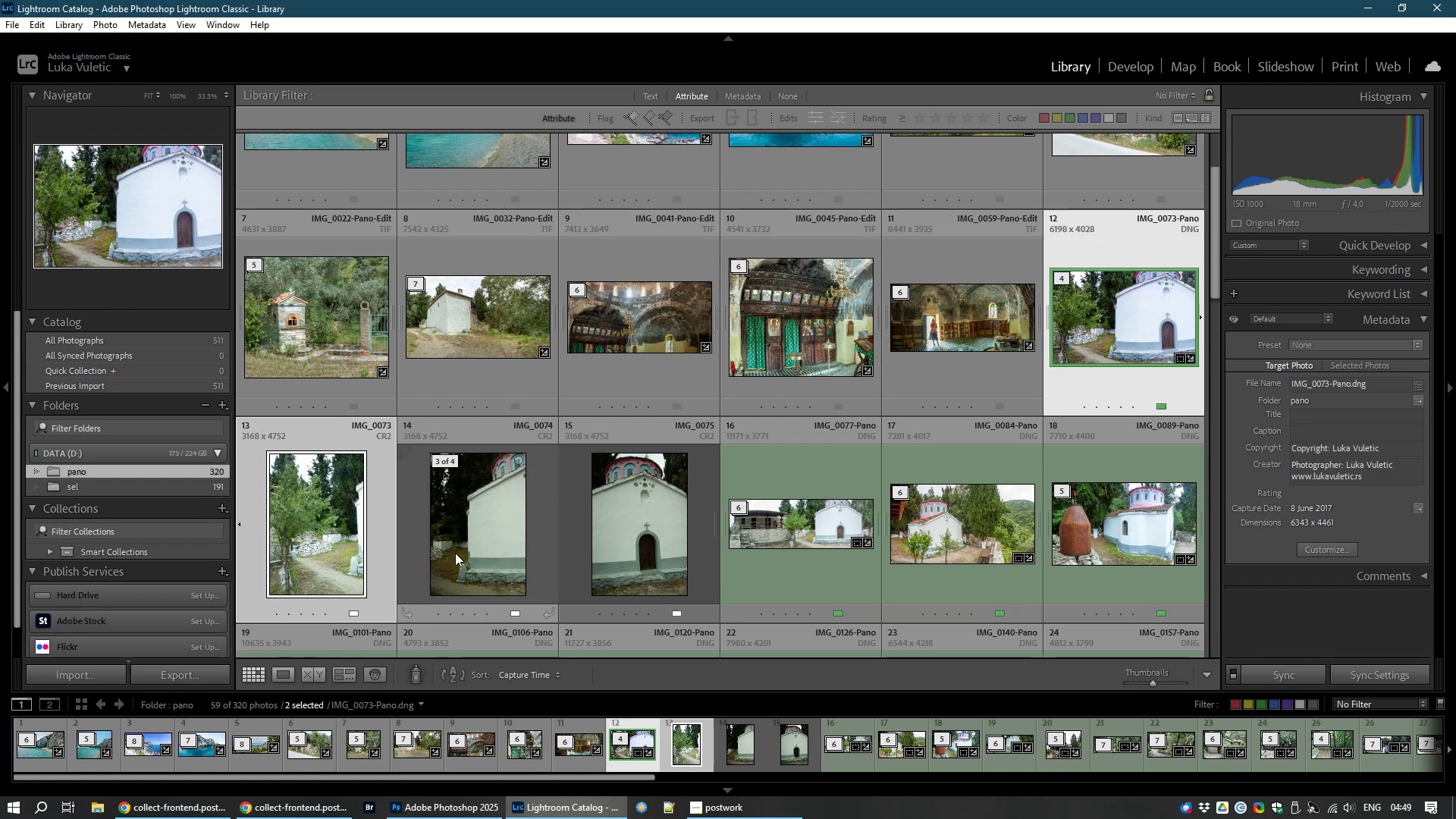 
left_click([455, 553])
 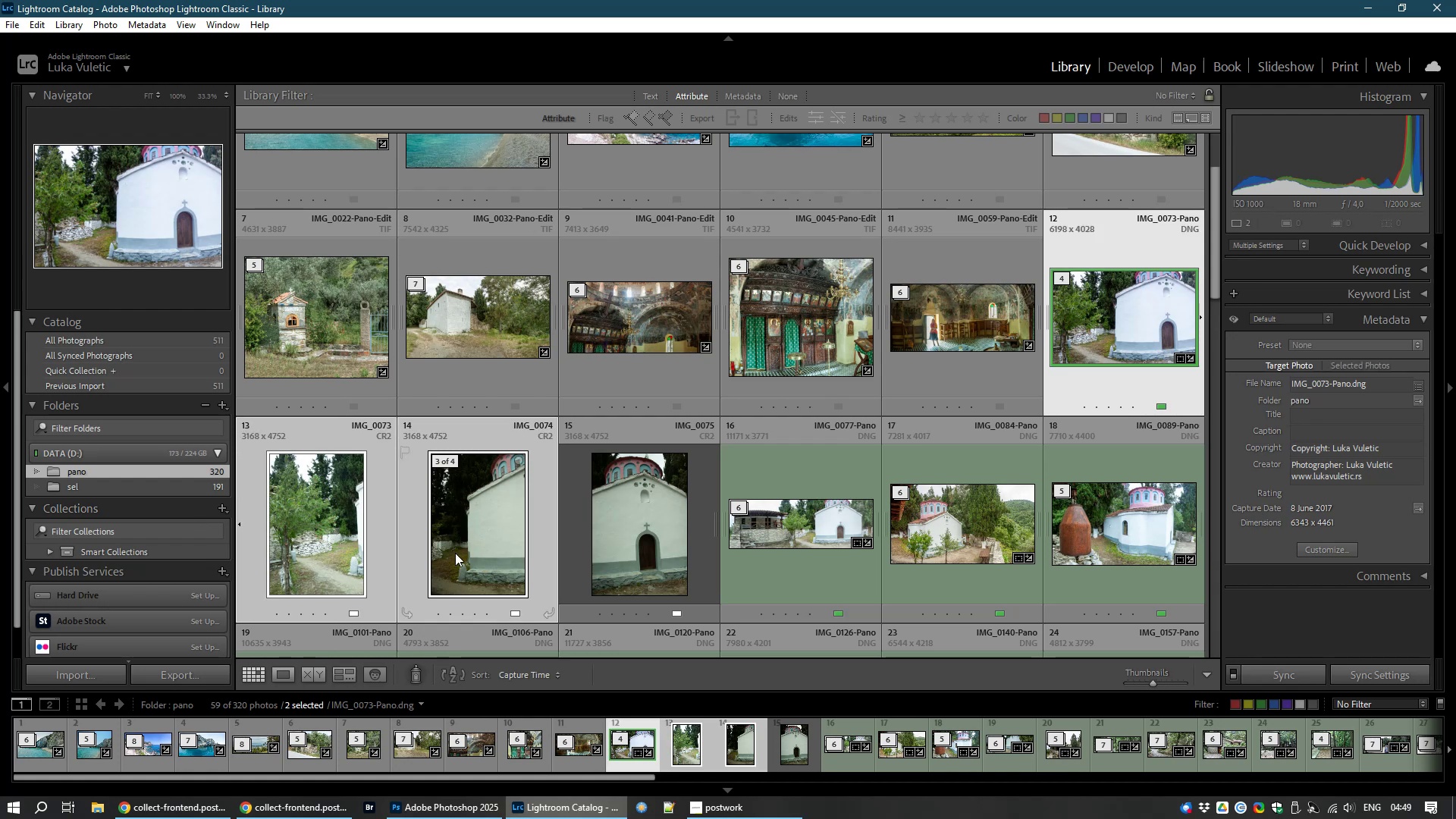 
hold_key(key=ControlLeft, duration=1.06)
 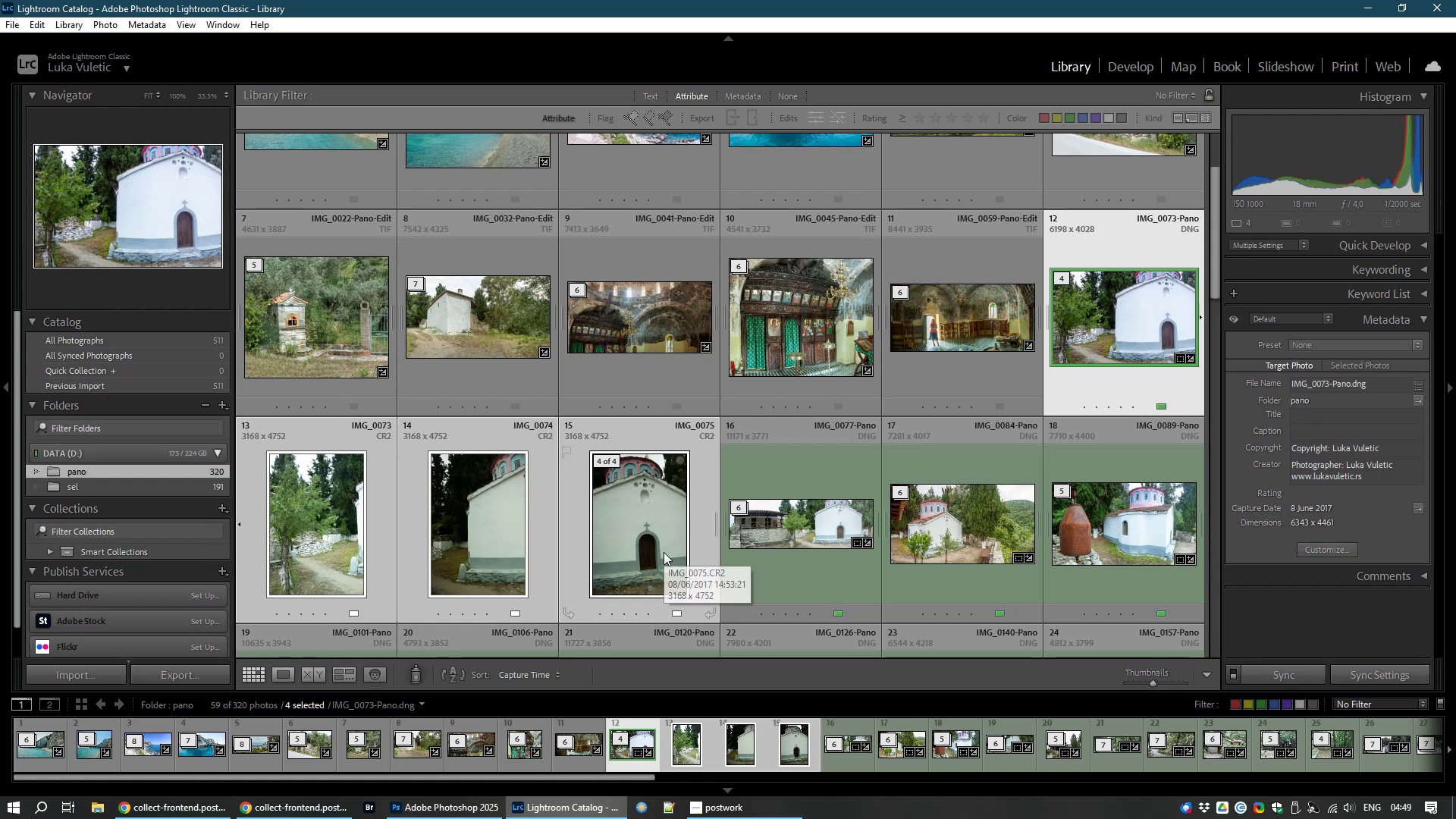 